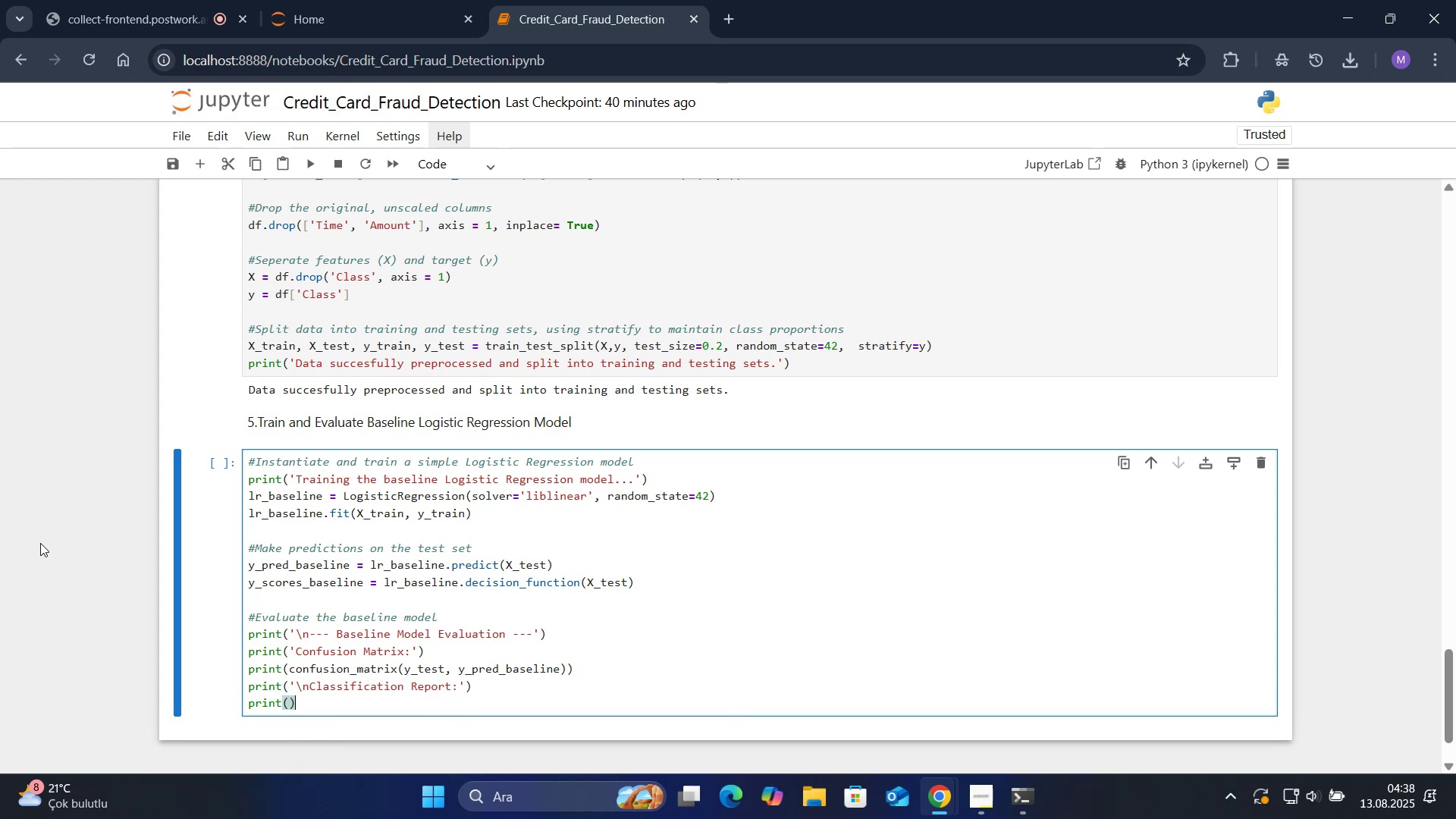 
key(ArrowLeft)
 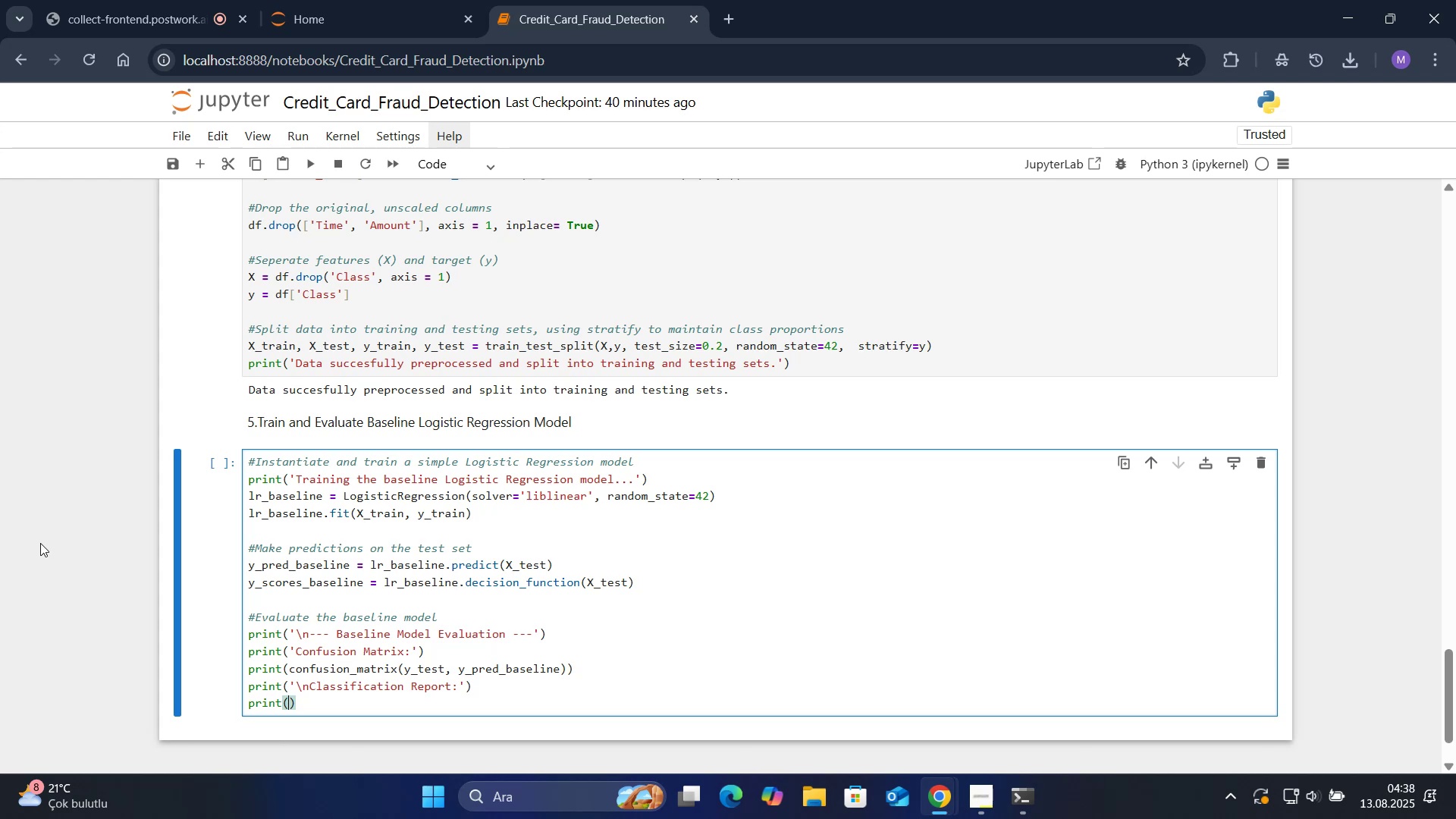 
type(class'f'cat'on_report*()
 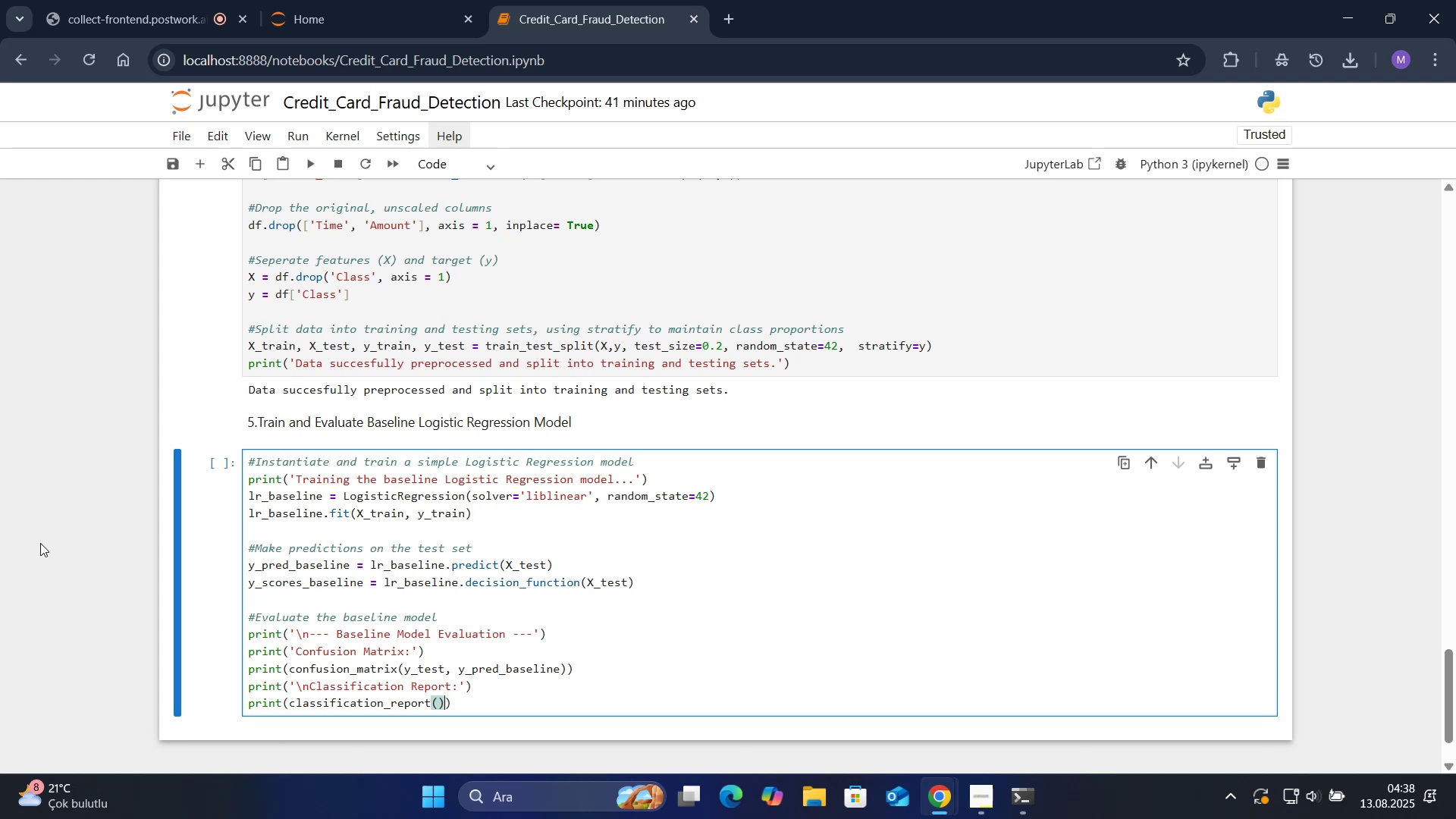 
key(ArrowLeft)
 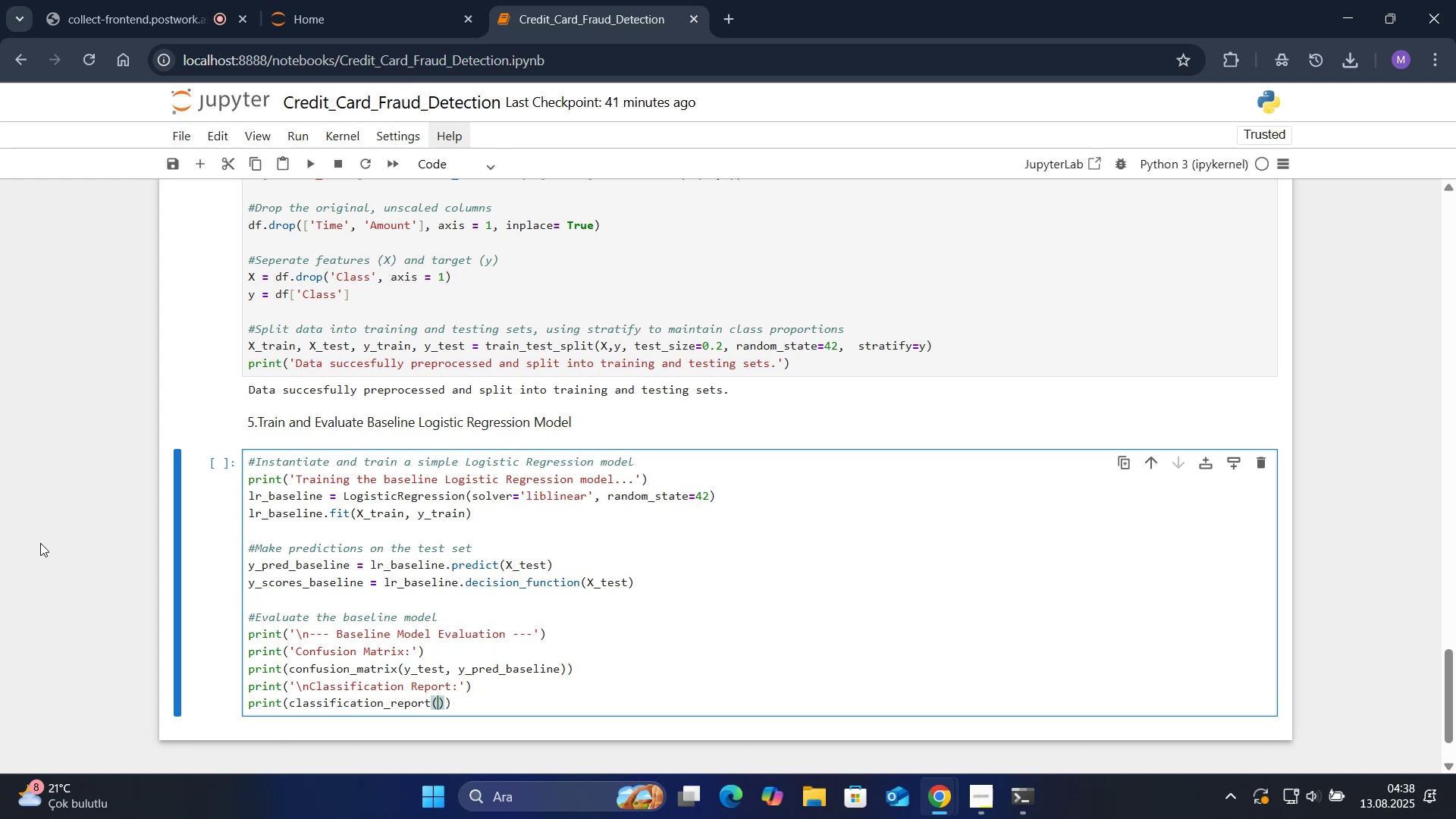 
type(y_yr)
key(Backspace)
key(Backspace)
type(test, pr)
key(Backspace)
key(Backspace)
type(y_pred)
 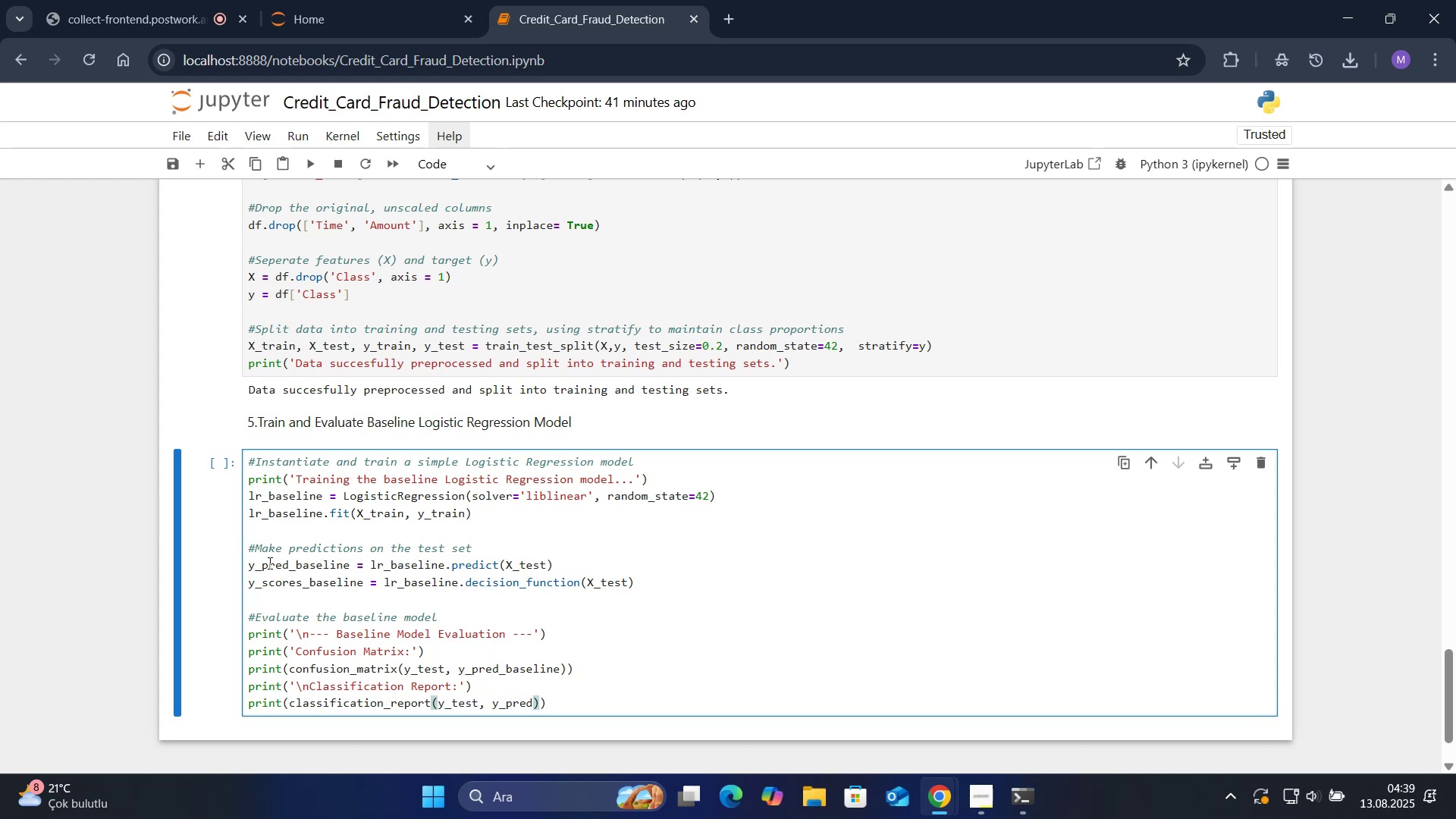 
double_click([283, 566])
 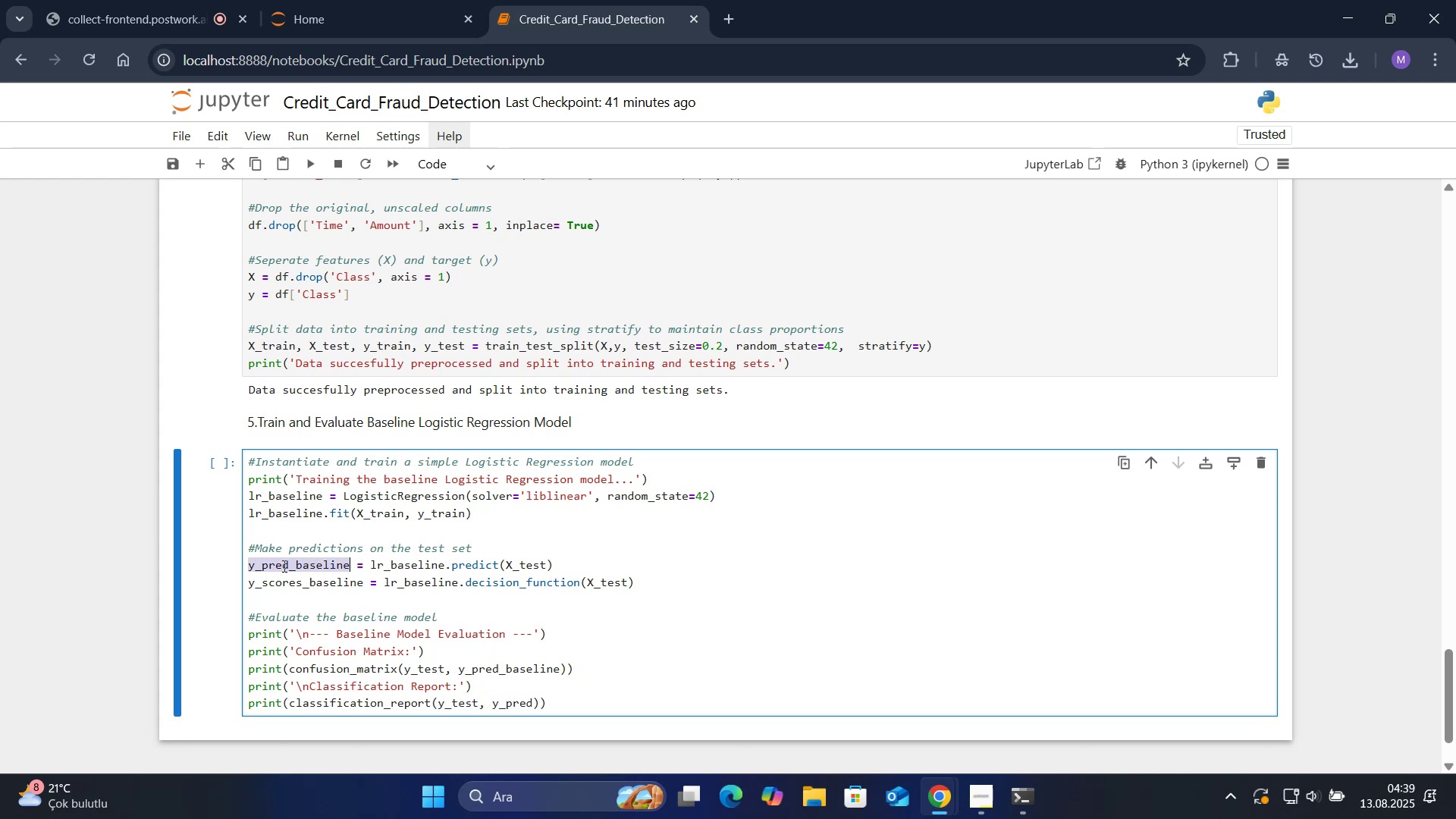 
key(Control+ControlLeft)
 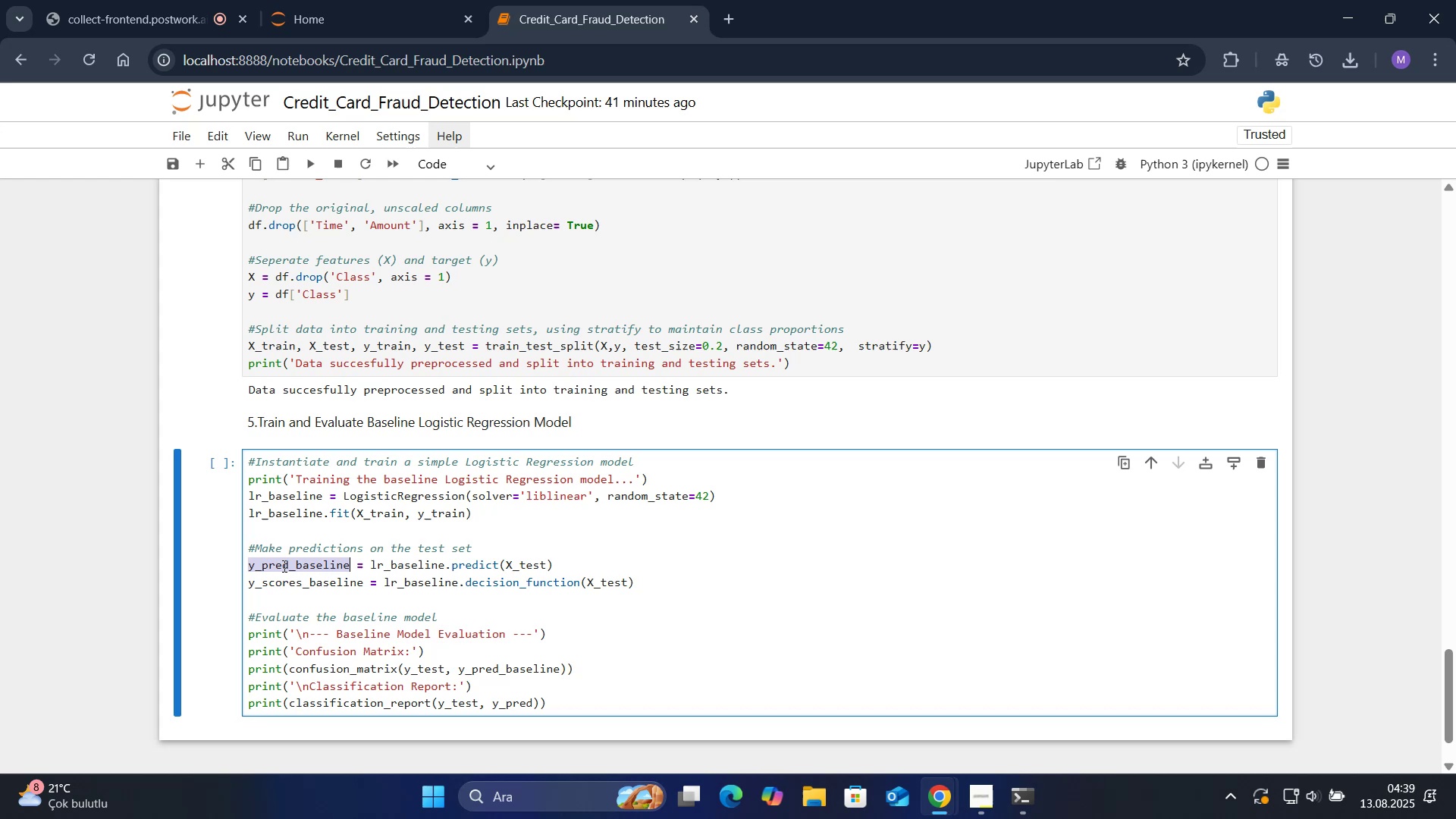 
key(Control+C)
 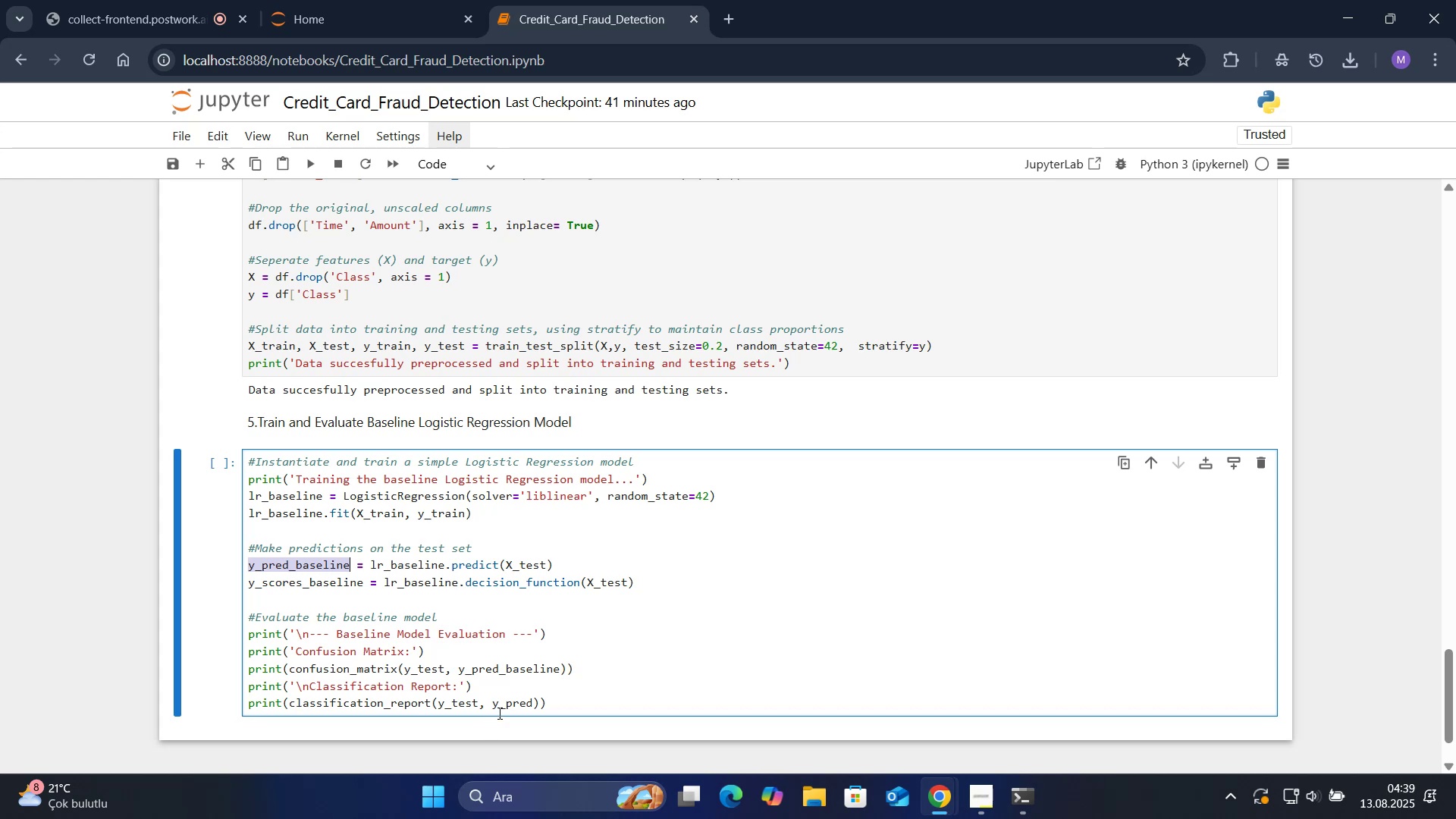 
left_click([508, 699])
 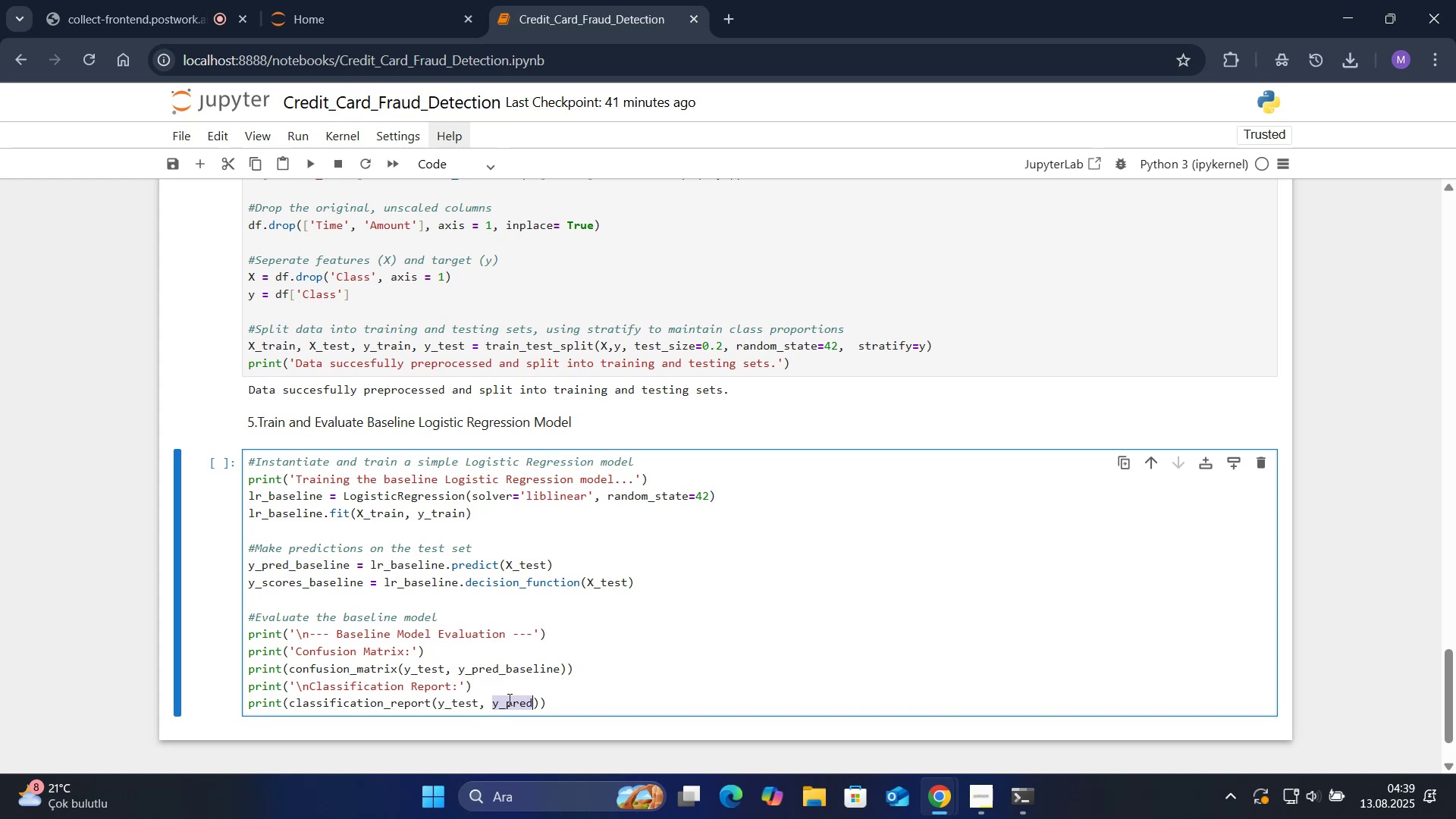 
double_click([508, 699])
 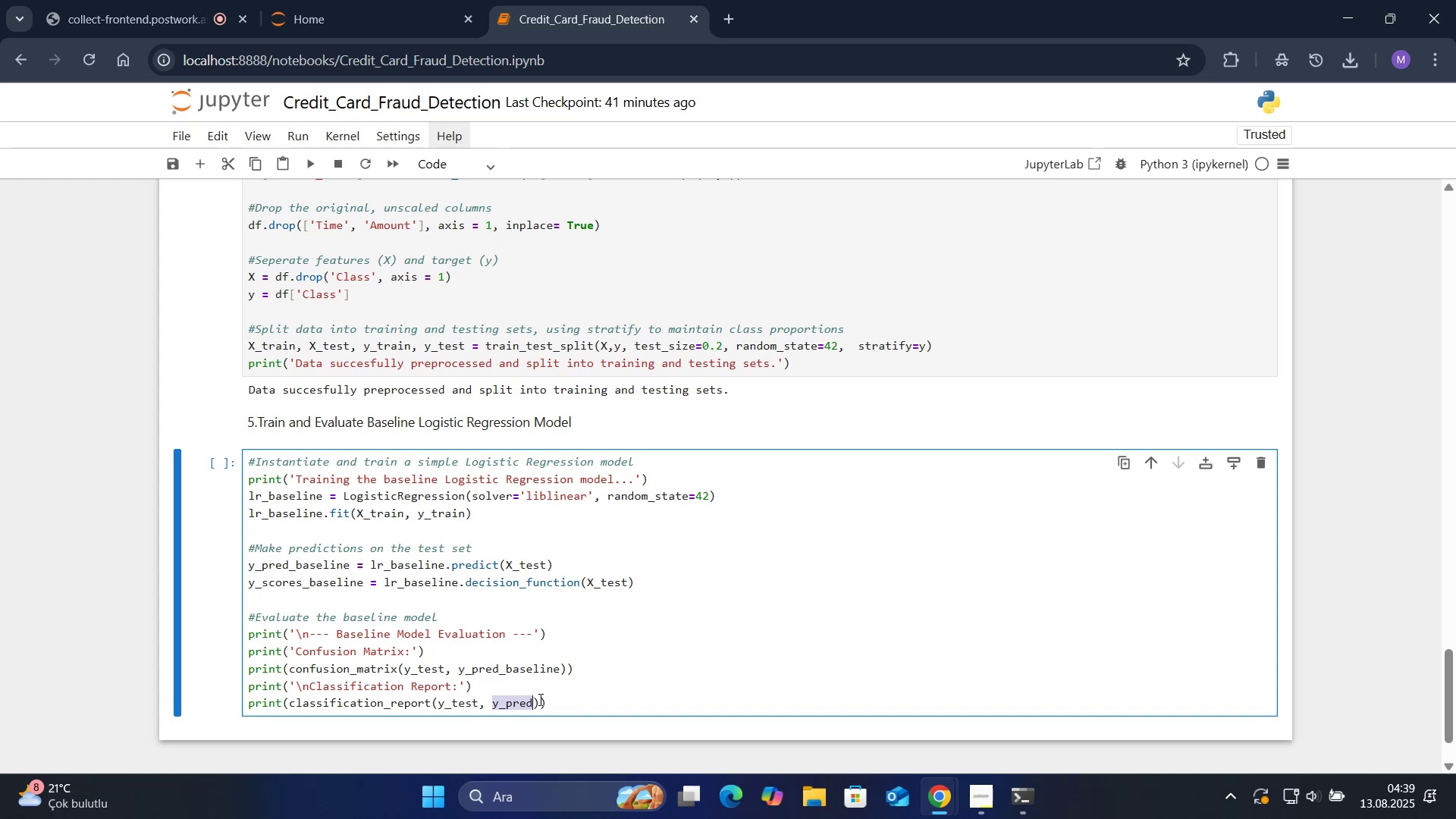 
key(Control+V)
 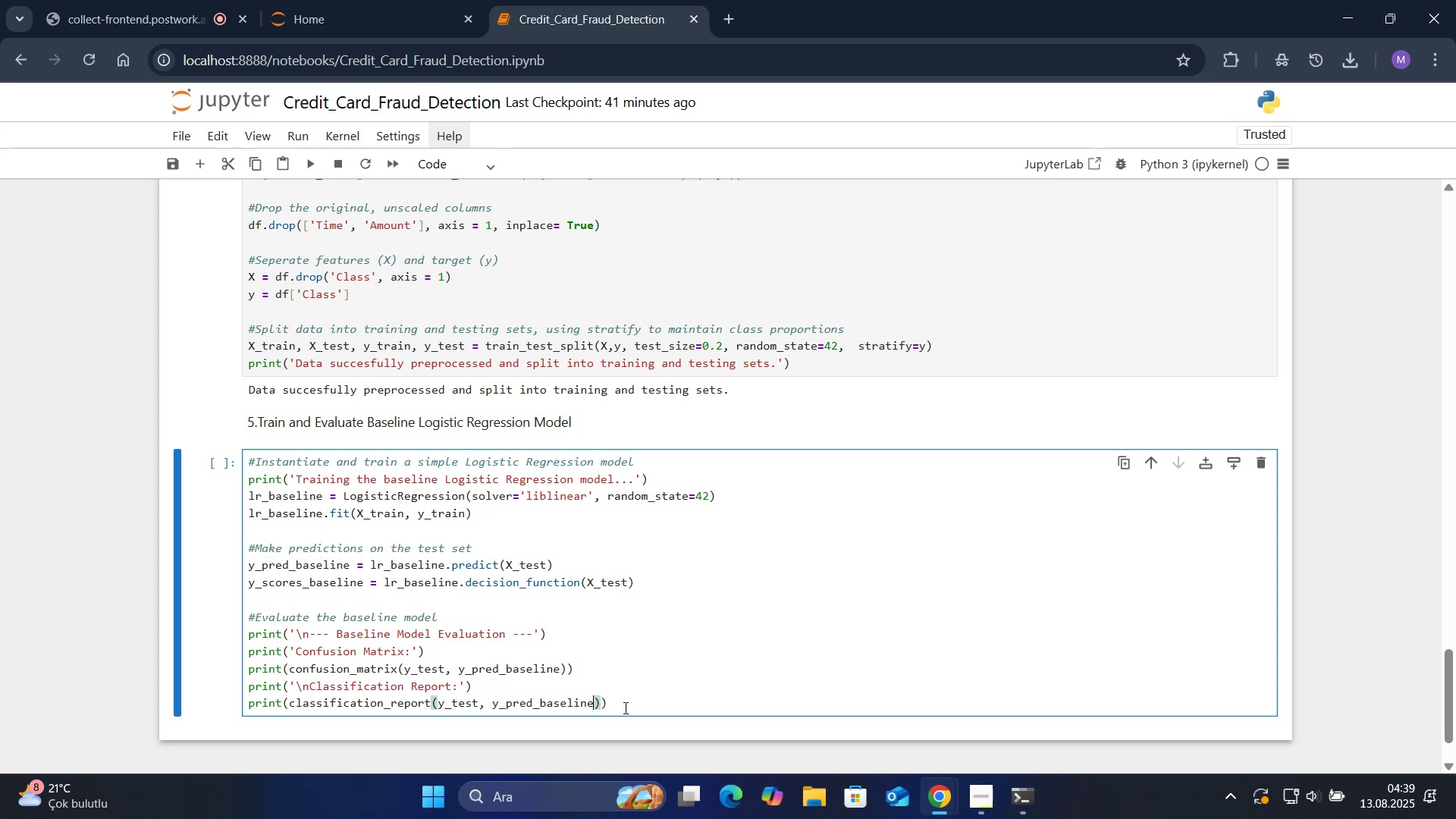 
left_click([634, 707])
 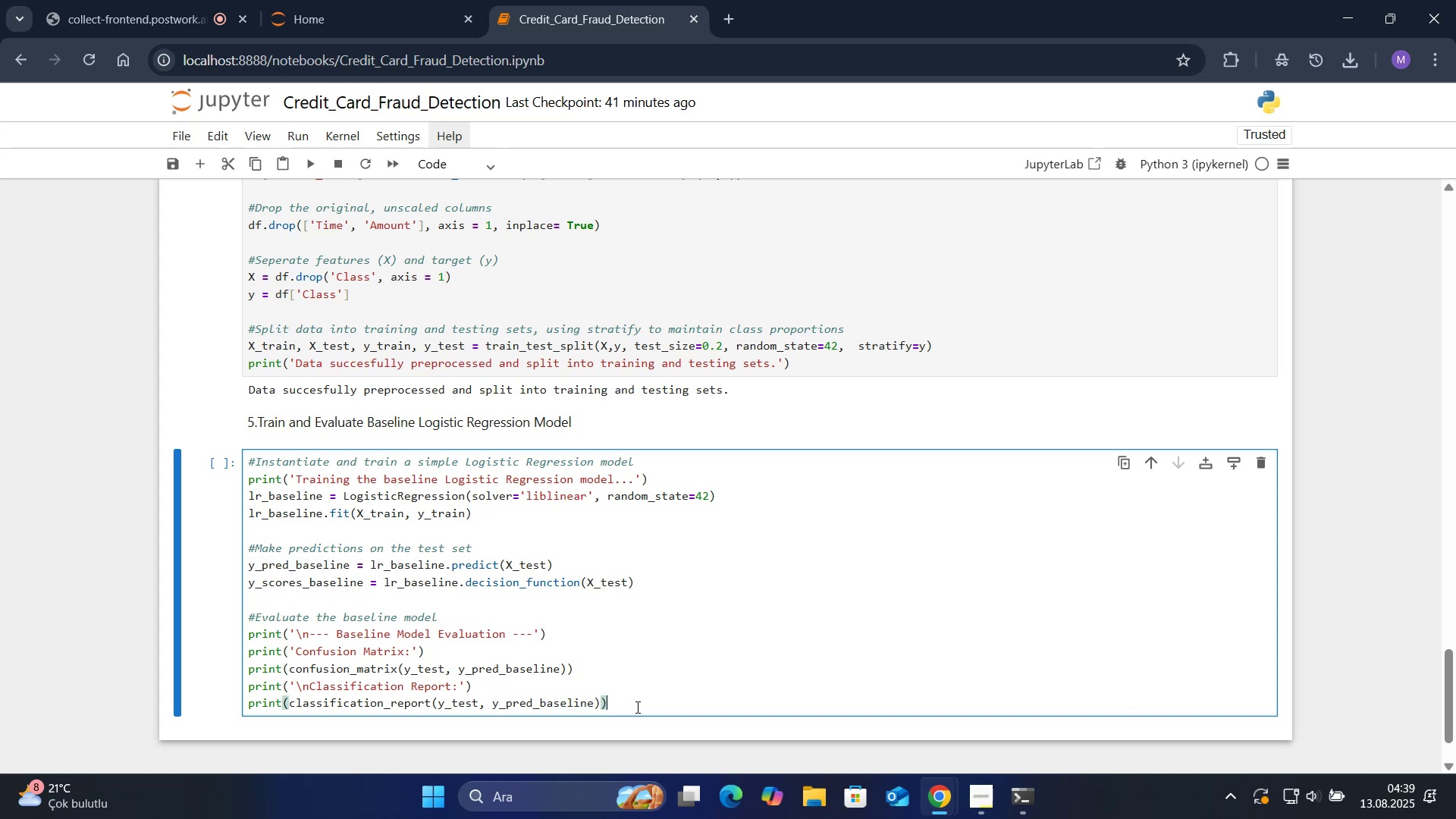 
key(ArrowLeft)
 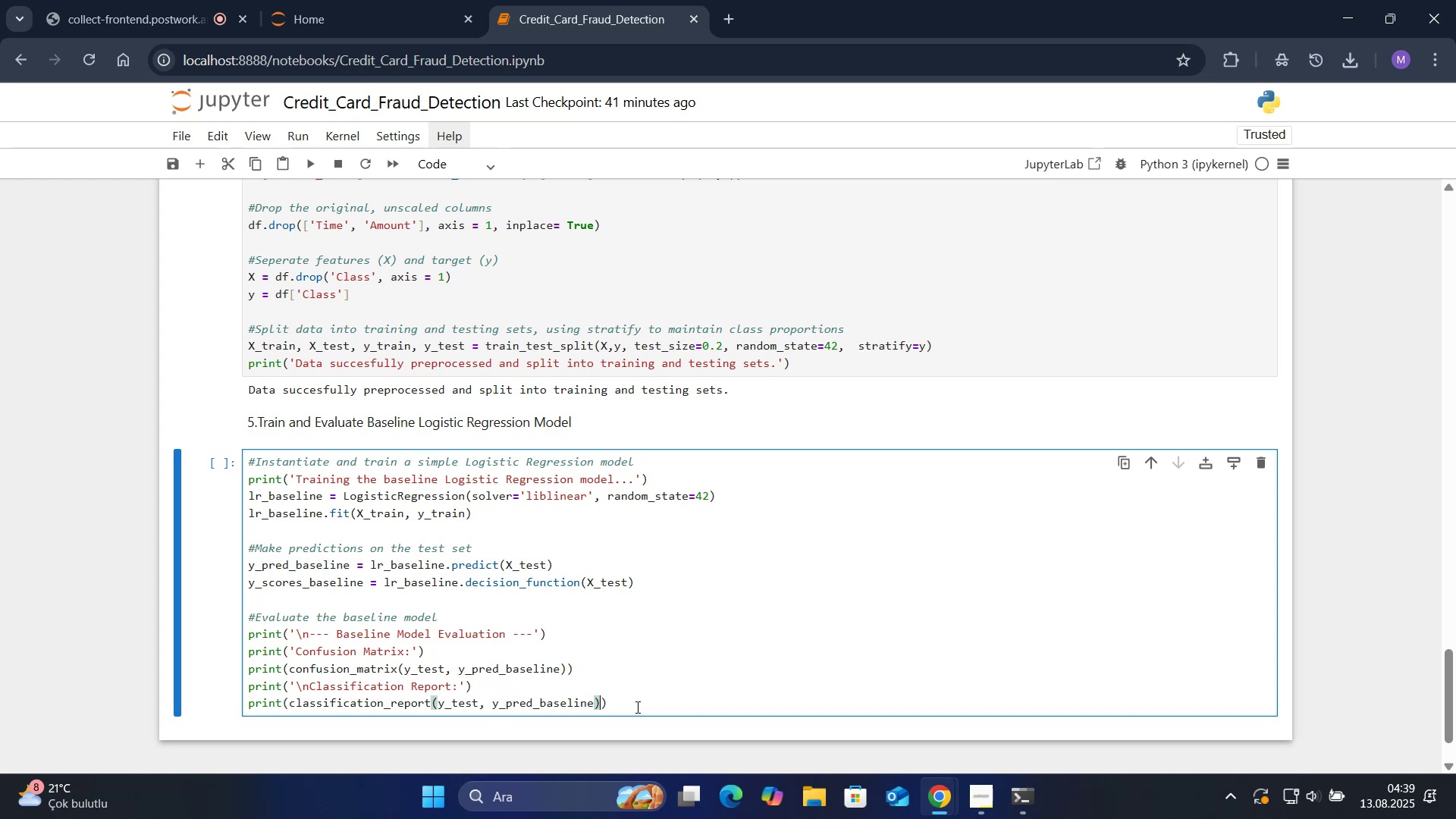 
key(ArrowLeft)
 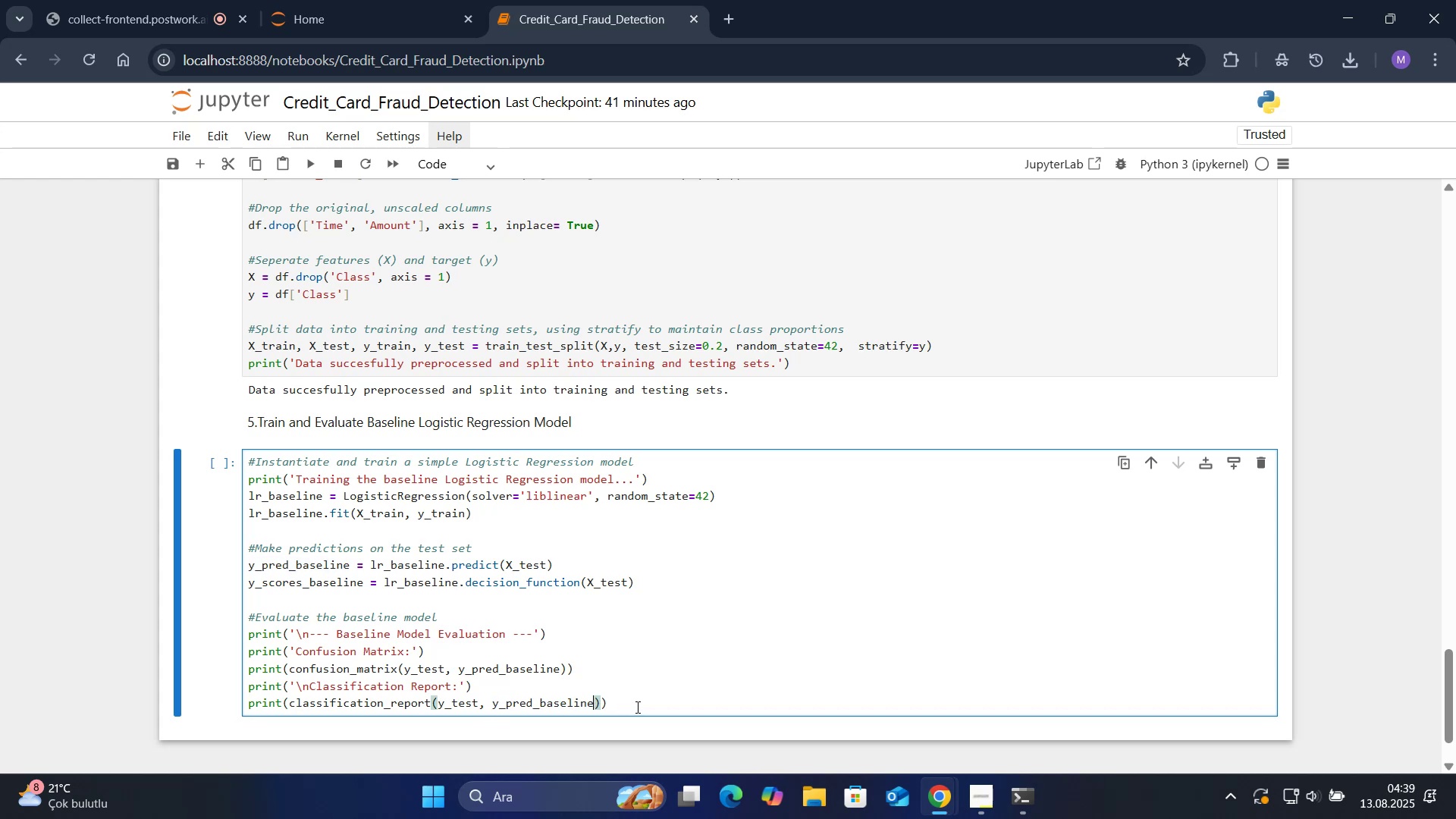 
type(, target_Names)
key(Backspace)
key(Backspace)
key(Backspace)
key(Backspace)
type(N)
key(Backspace)
key(Backspace)
type(names))
 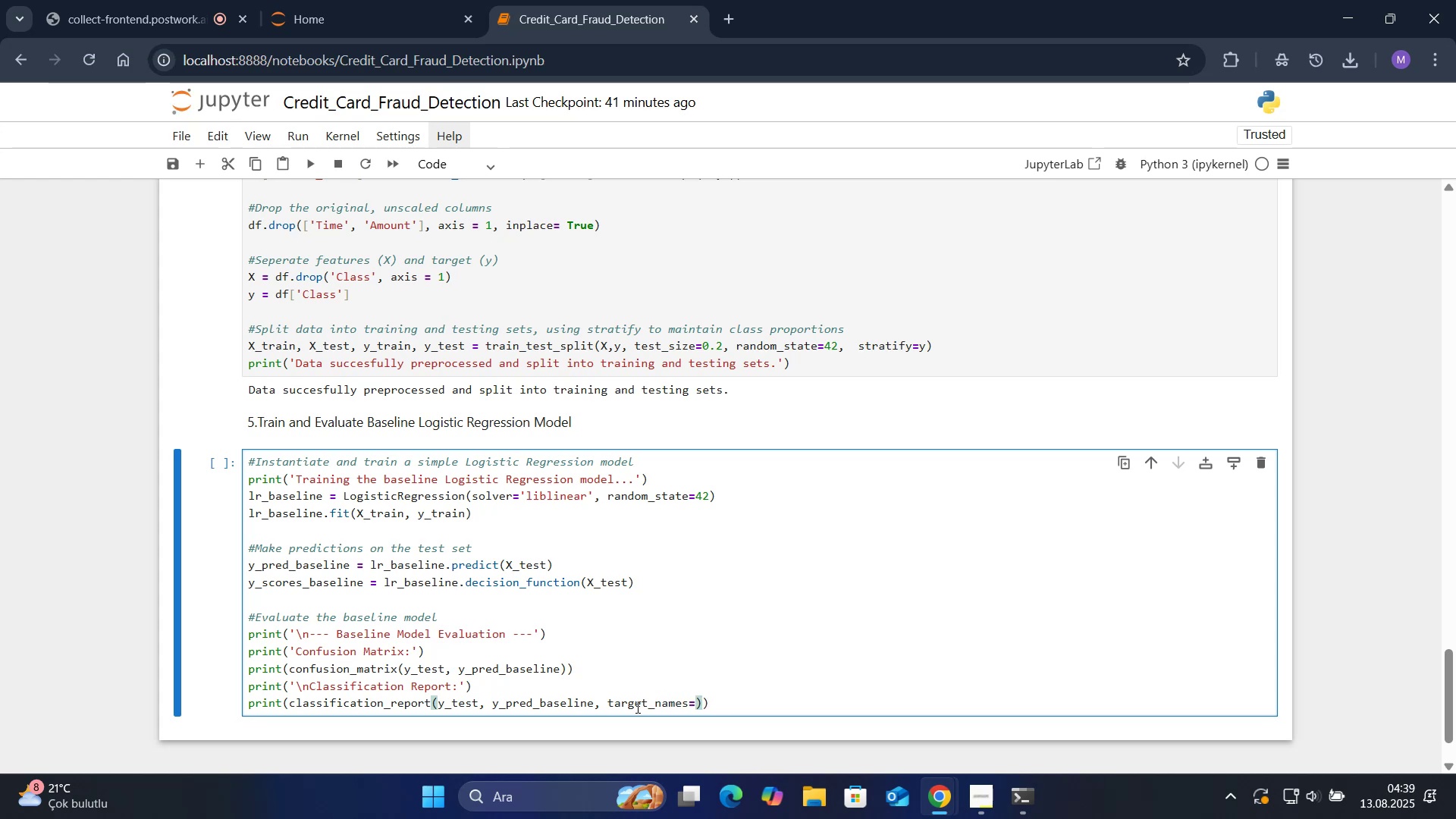 
key(Alt+Control+8)
 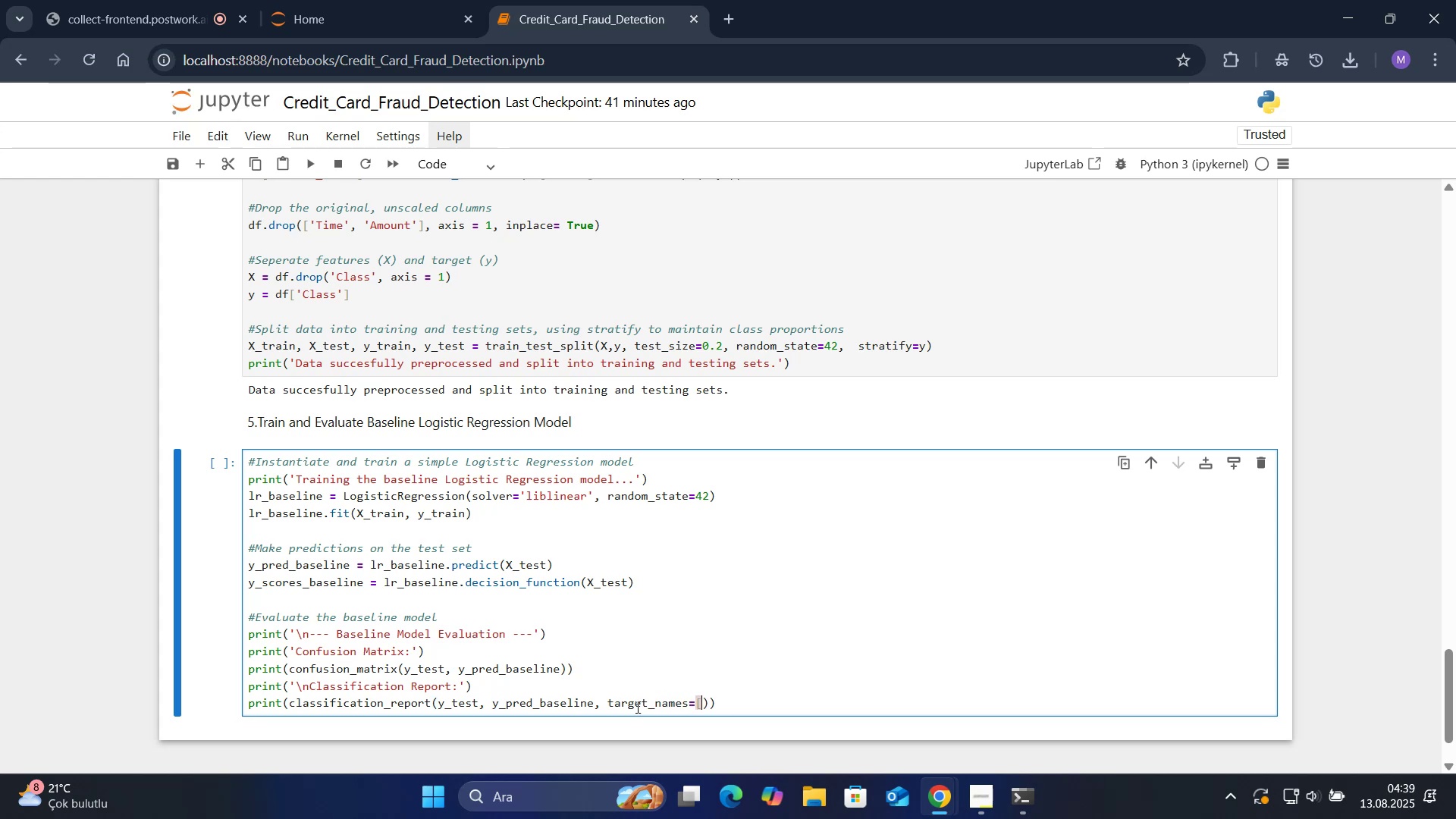 
key(Alt+Control+9)
 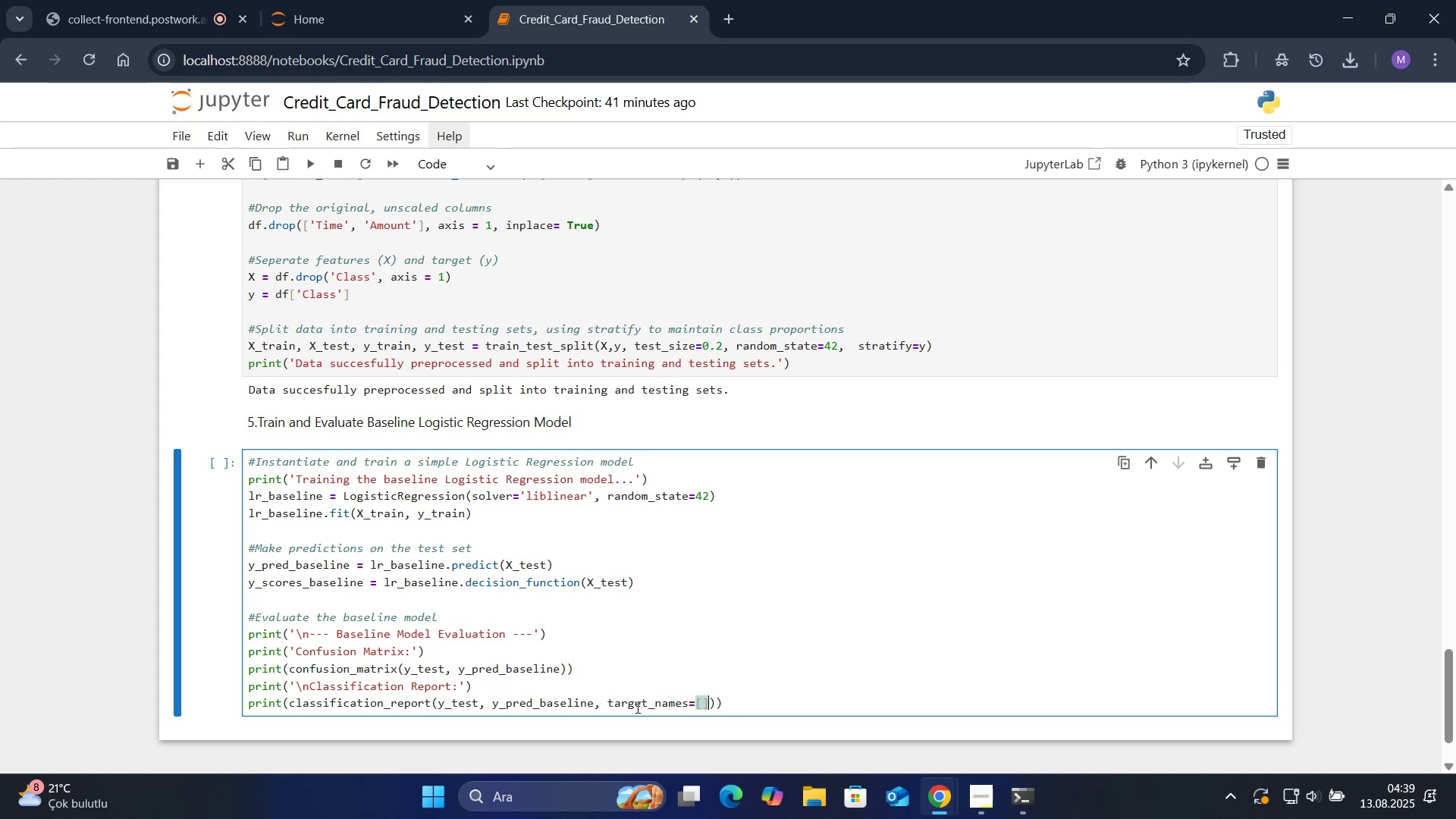 
key(ArrowLeft)
 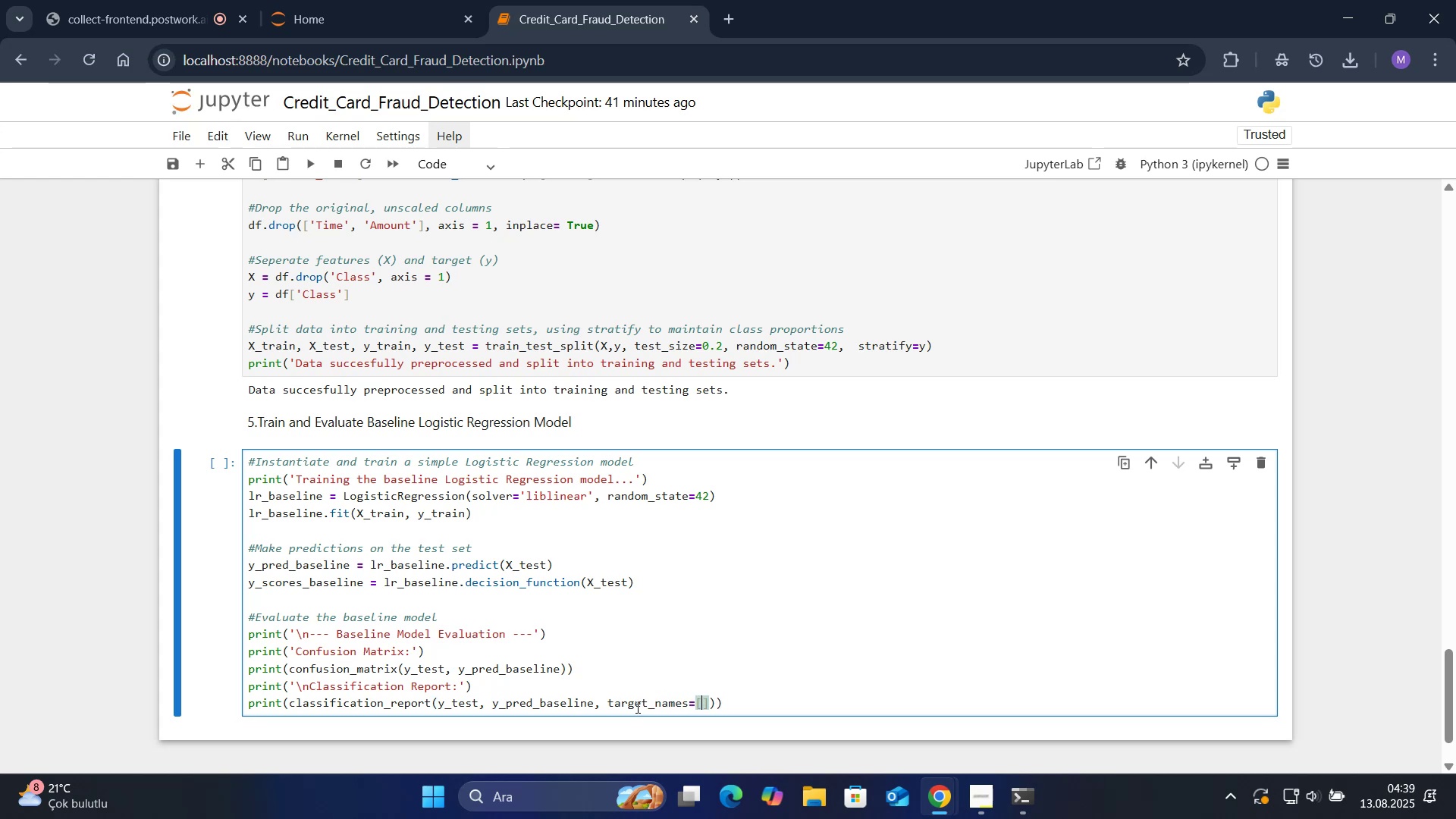 
type(@@)
 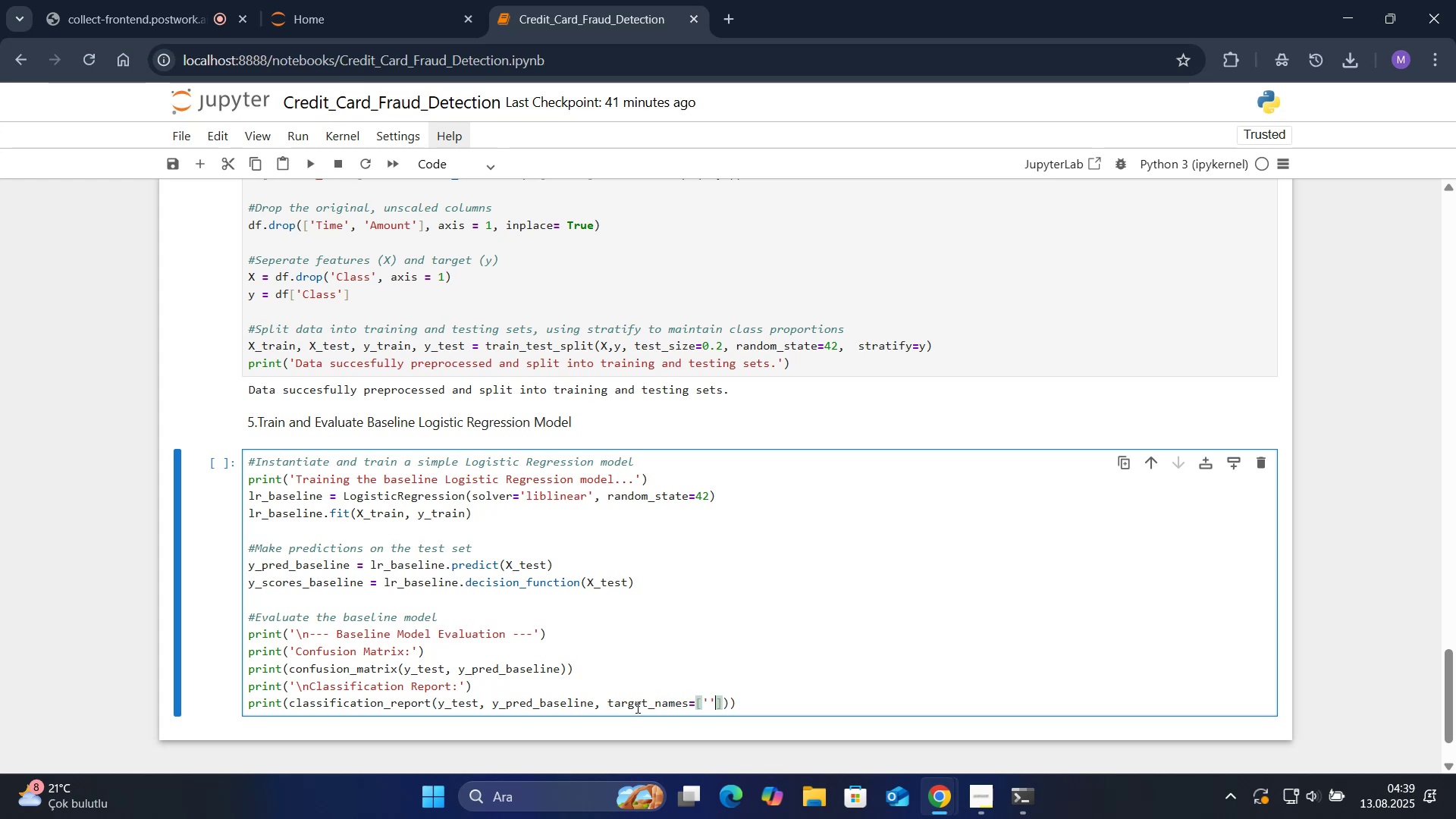 
key(ArrowLeft)
 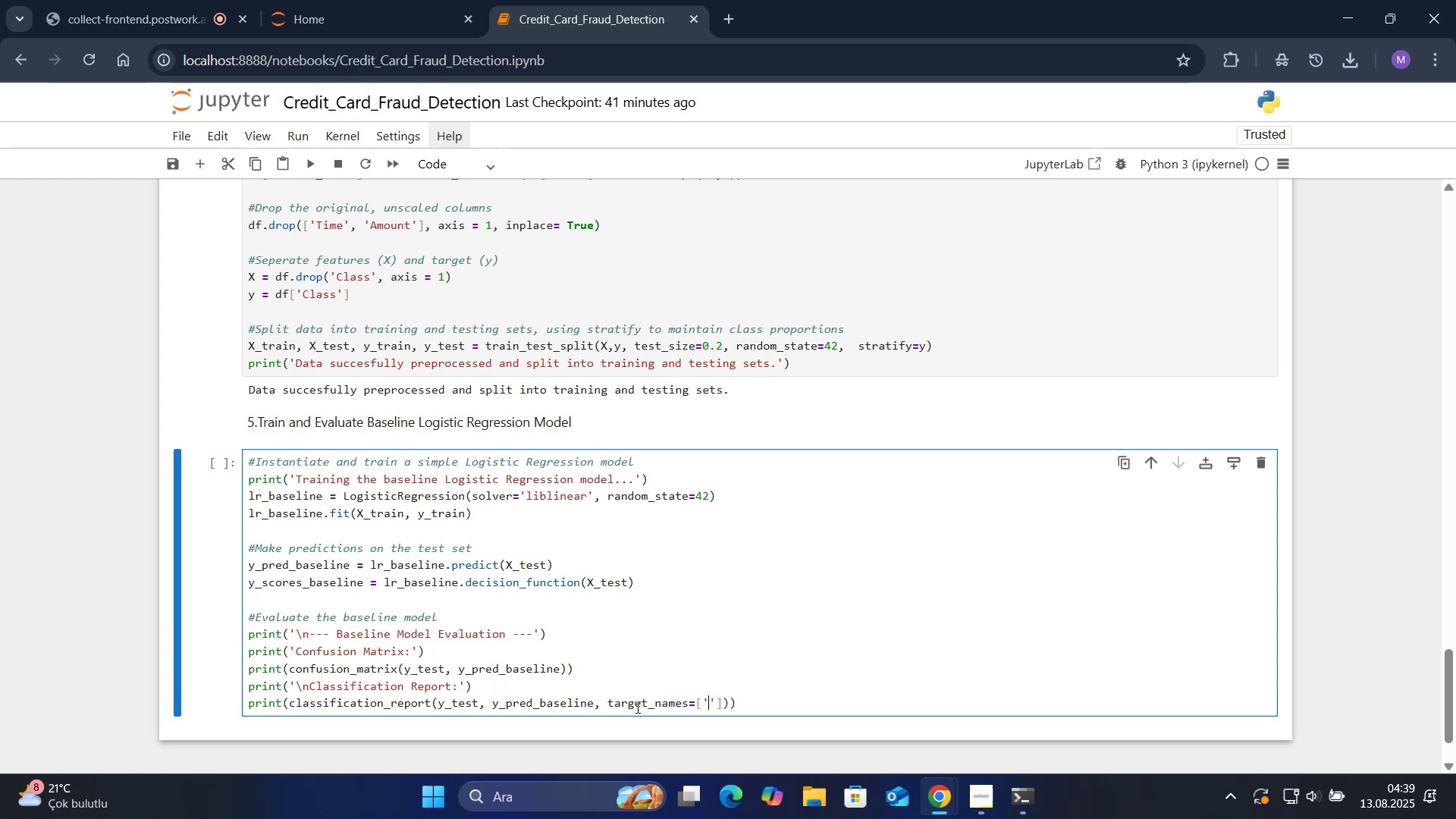 
type(Non_F)
key(Backspace)
key(Backspace)
type(-Fraud)
 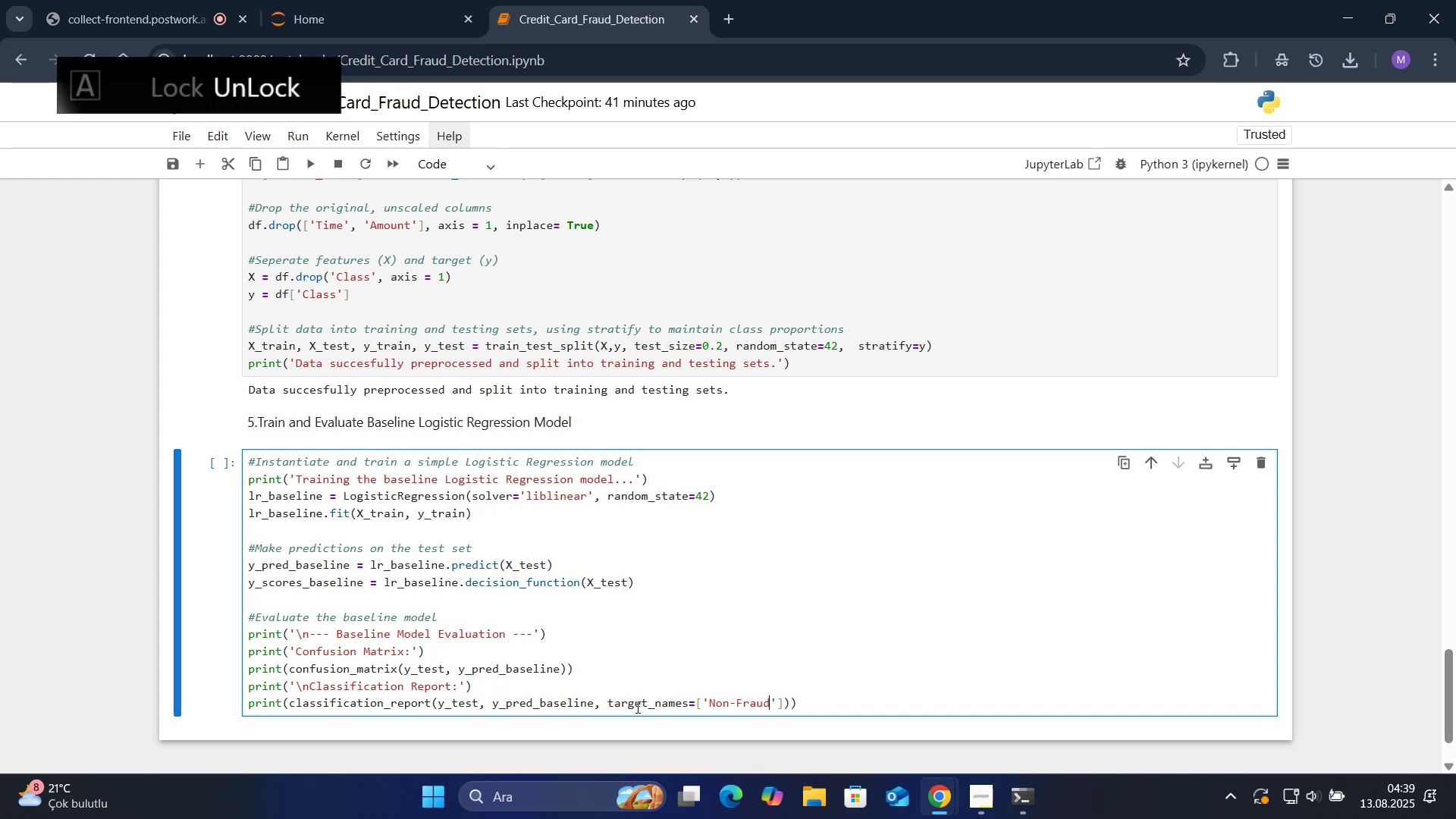 
key(ArrowRight)
 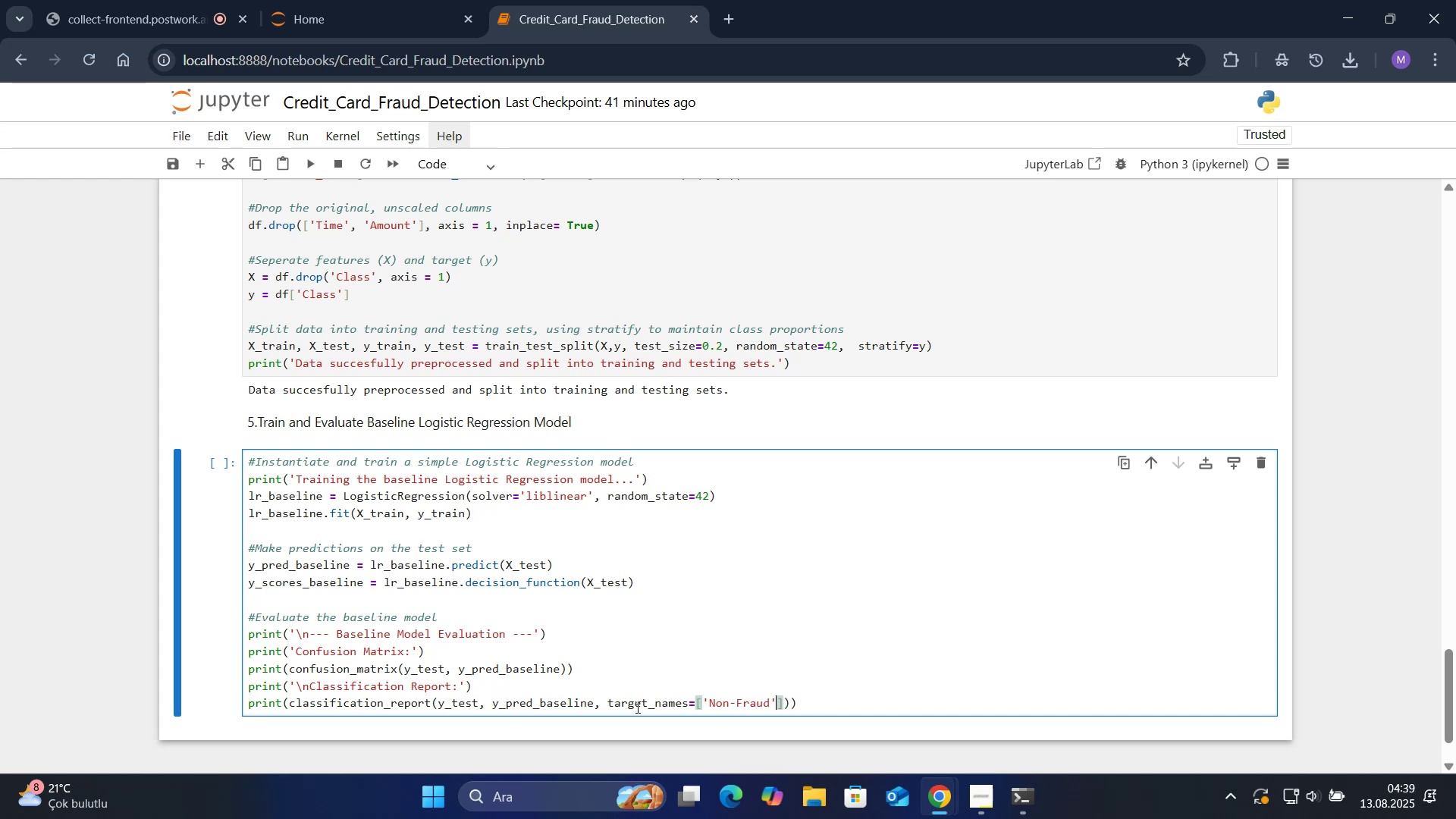 
type(,@@)
 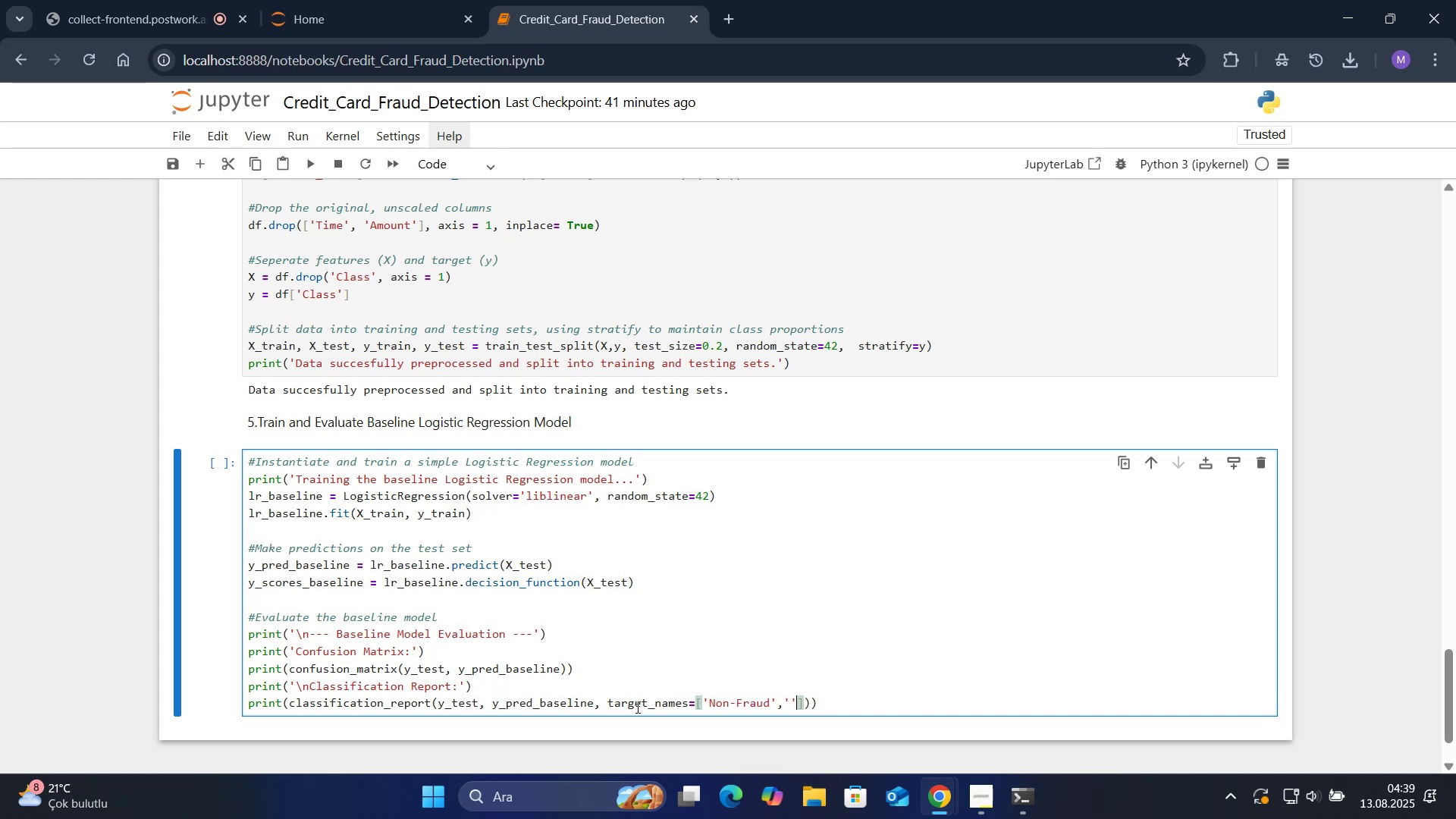 
 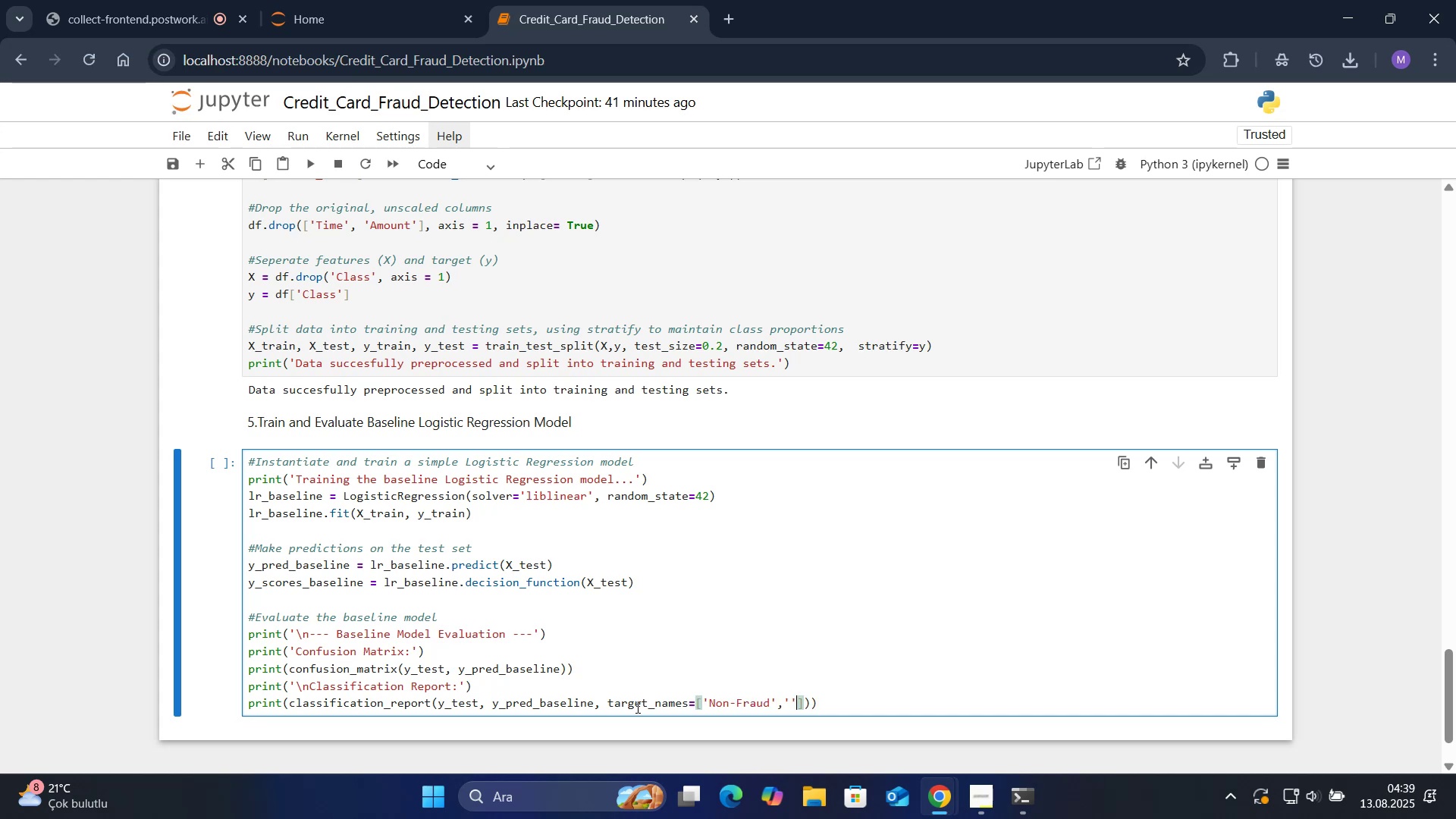 
key(ArrowLeft)
 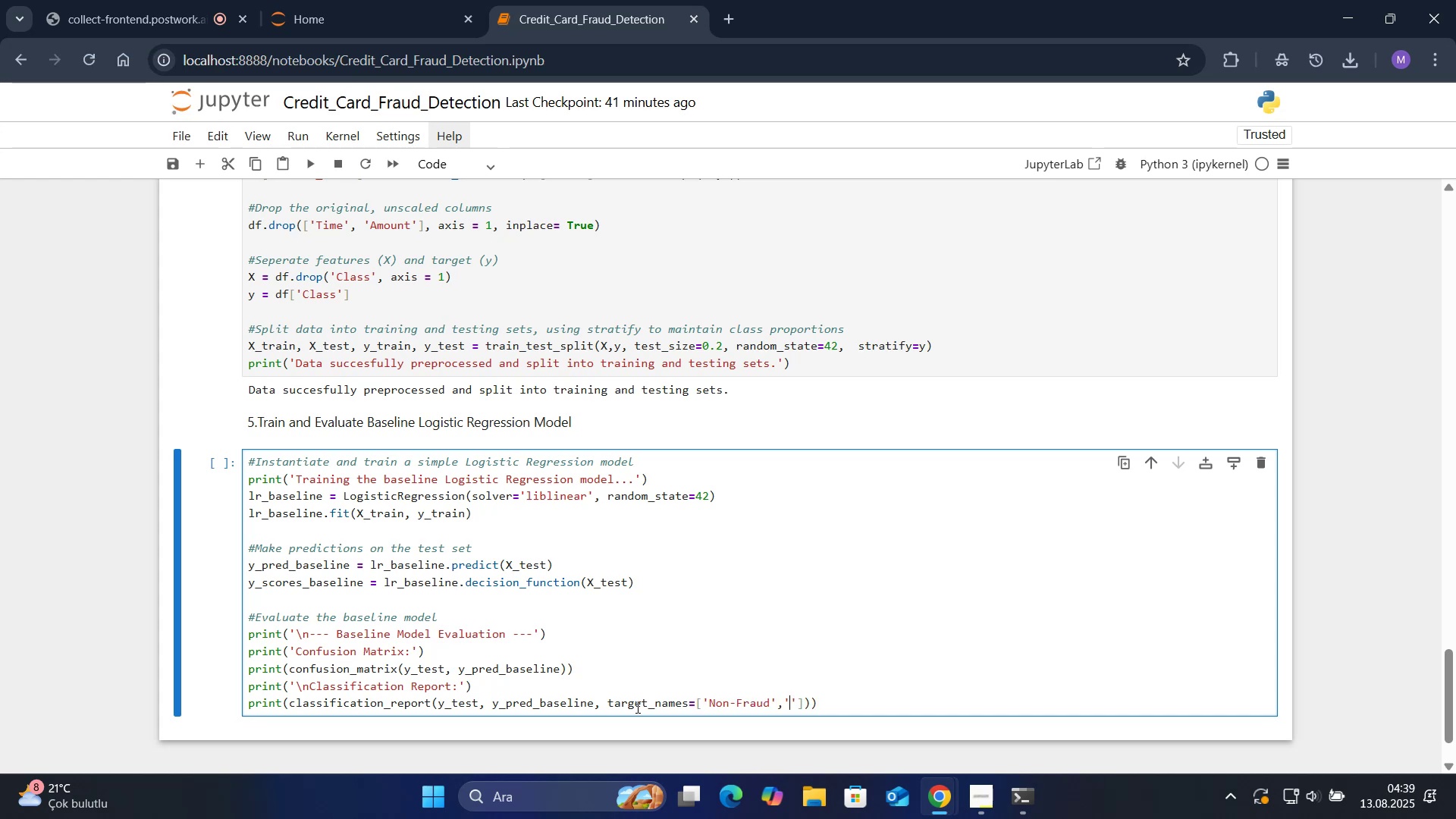 
type(Fraud)
 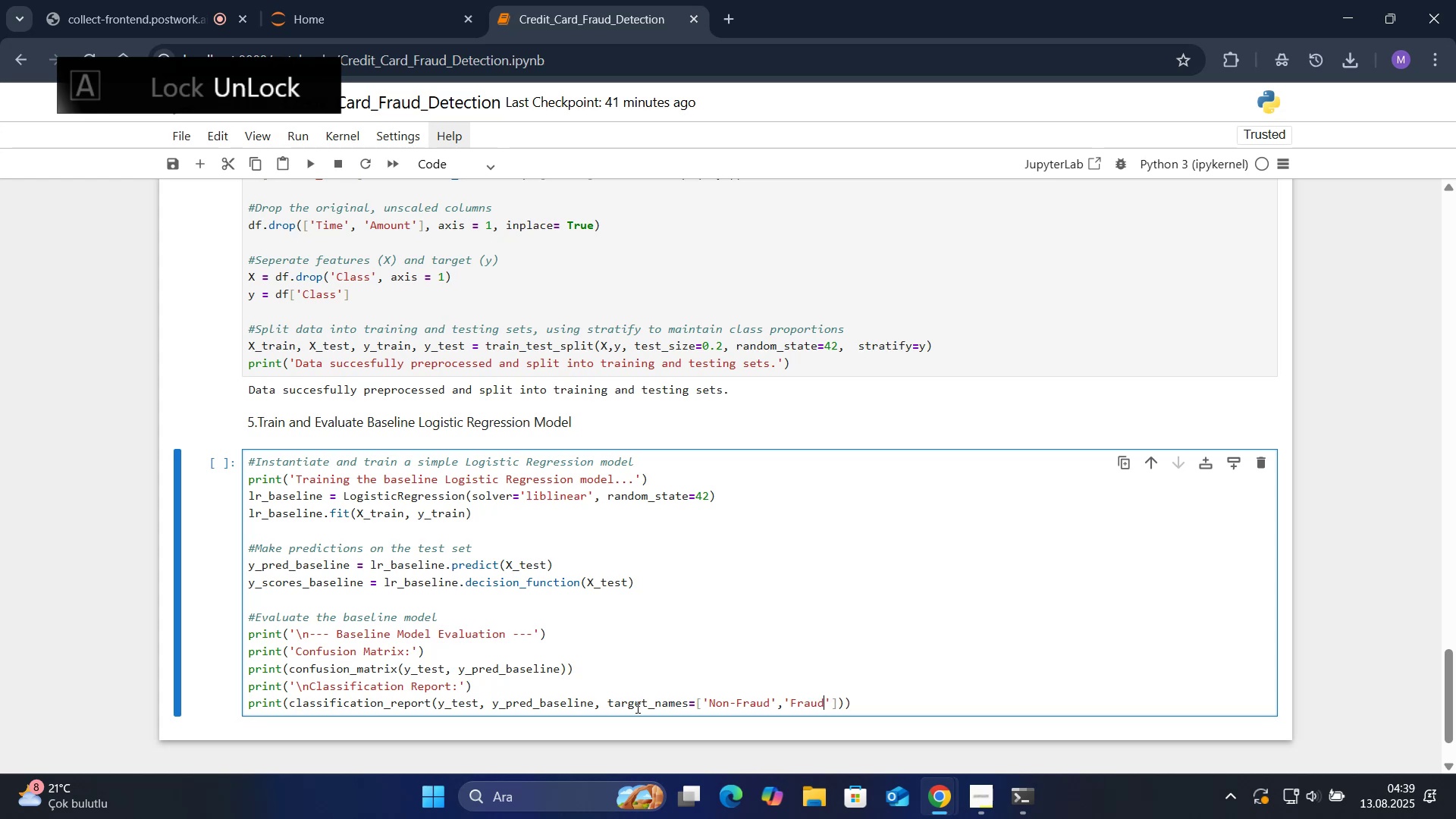 
key(ArrowRight)
 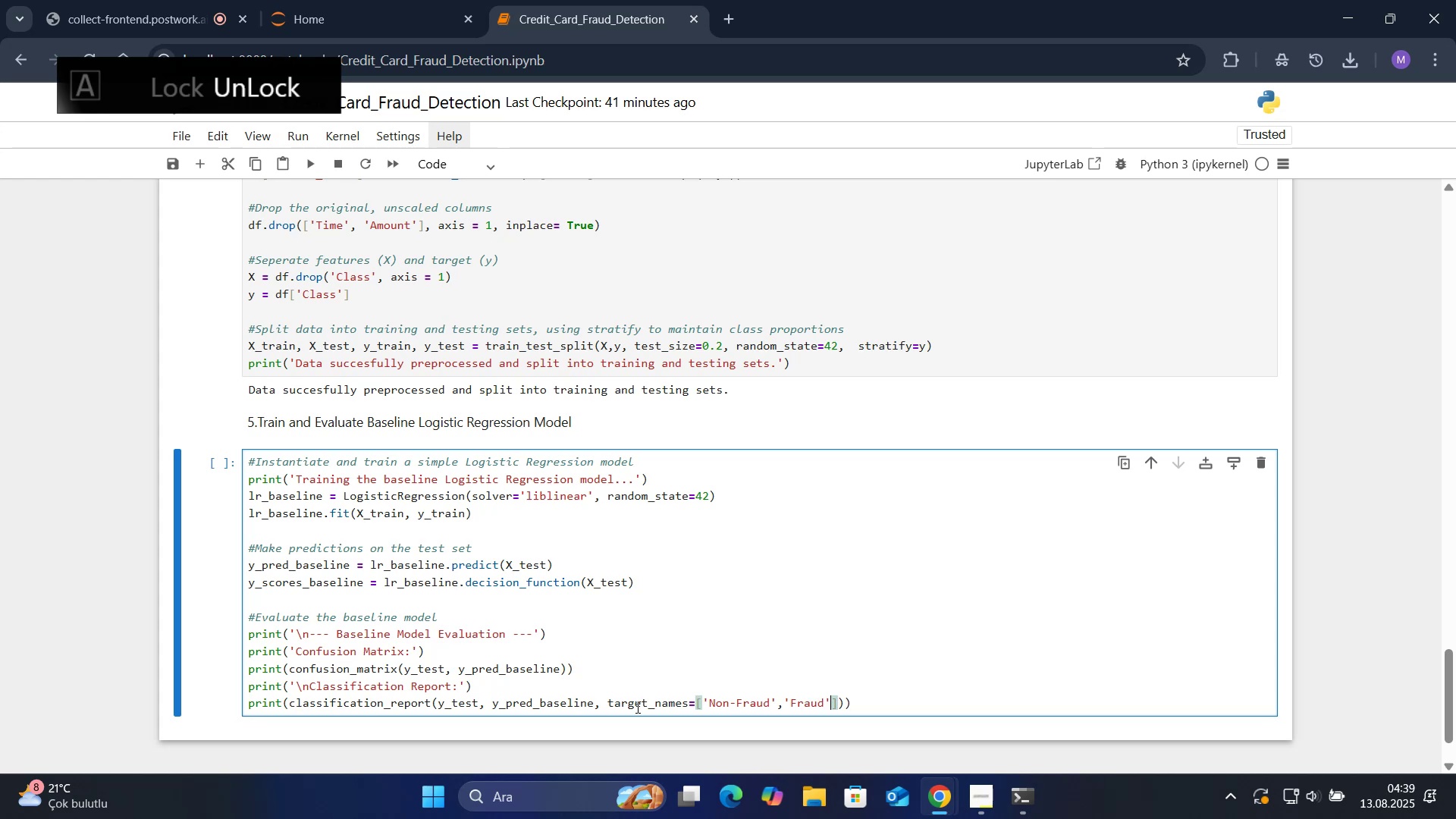 
key(ArrowRight)
 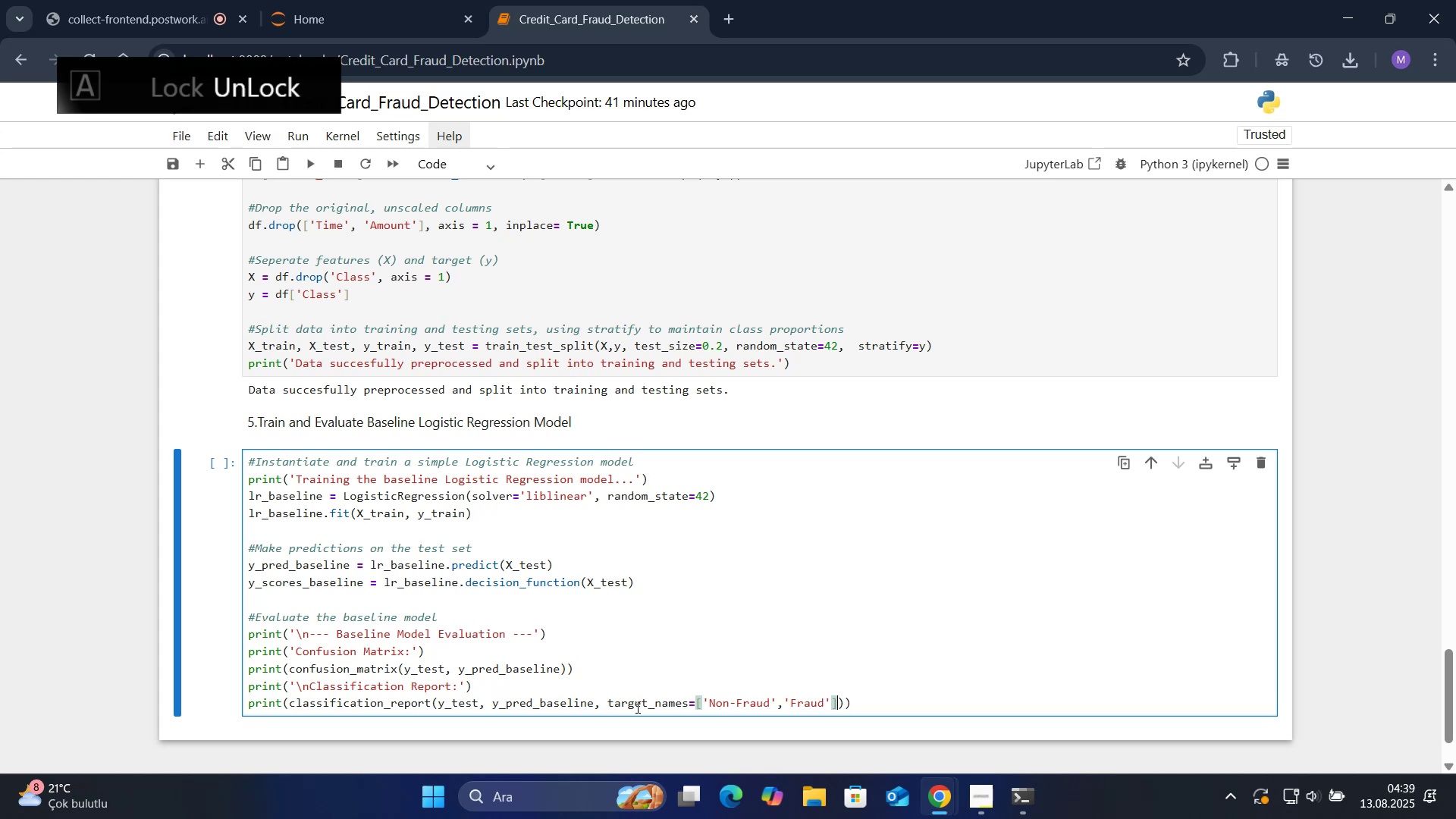 
key(ArrowRight)
 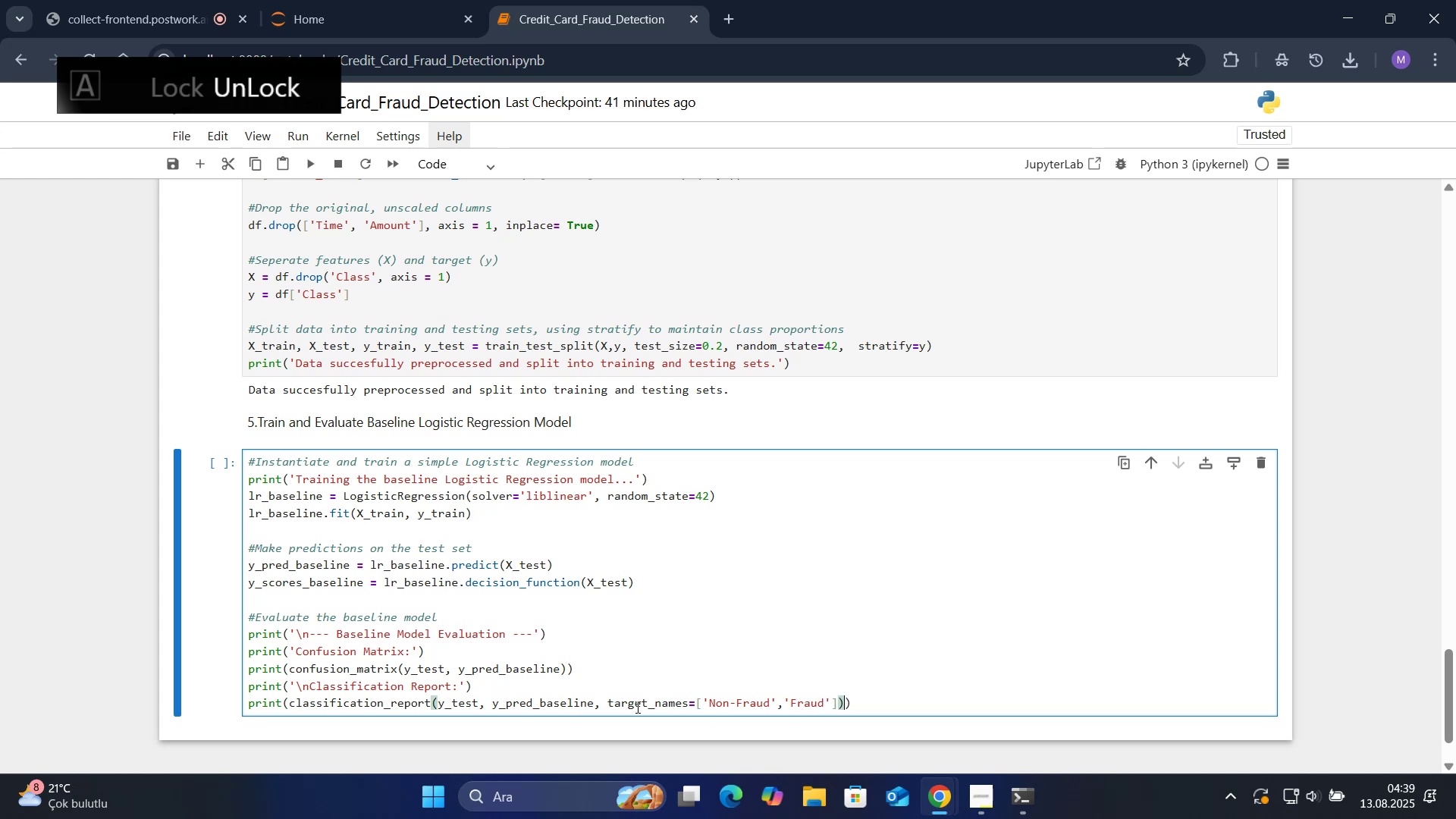 
key(ArrowRight)
 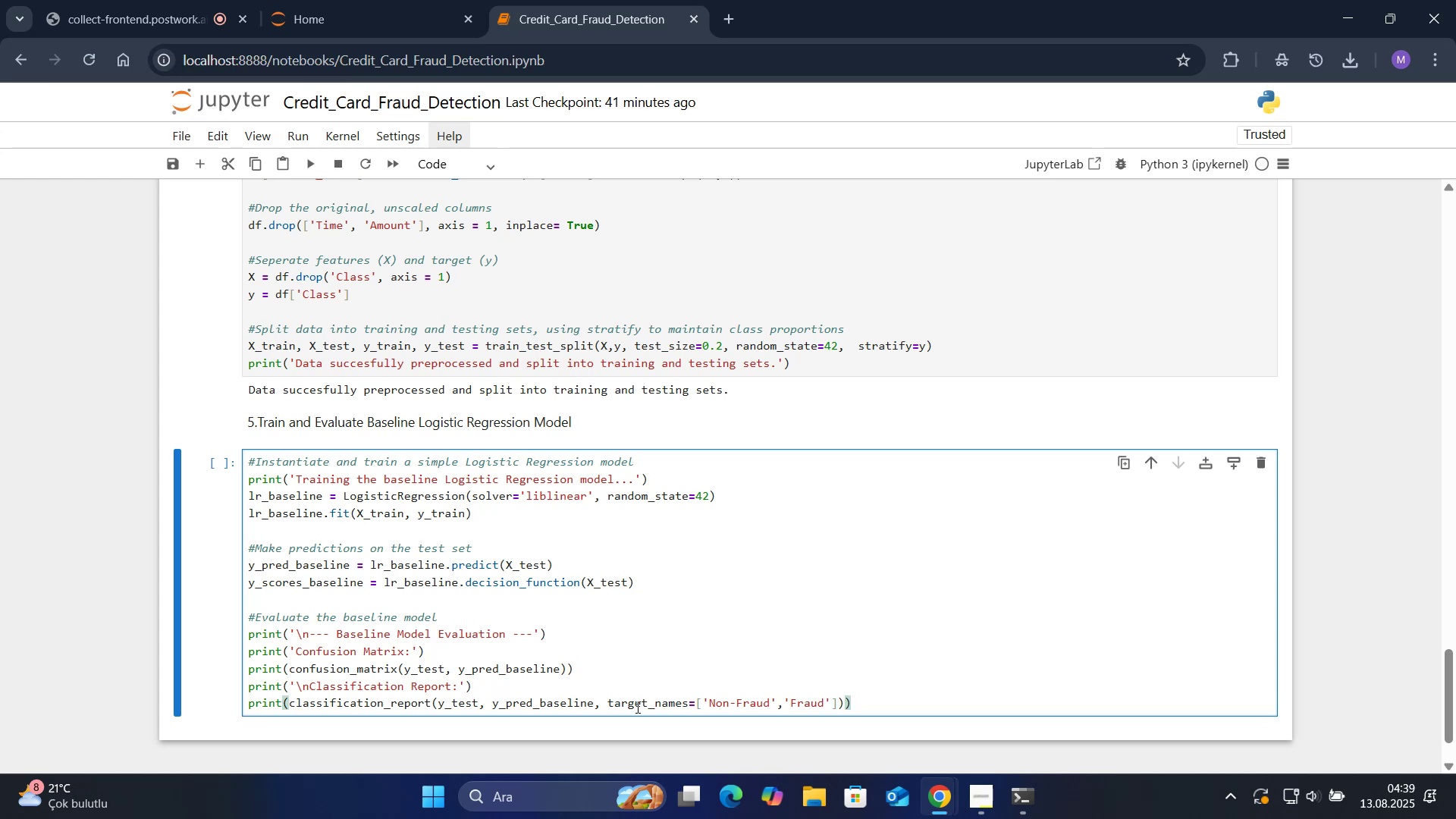 
key(Enter)
 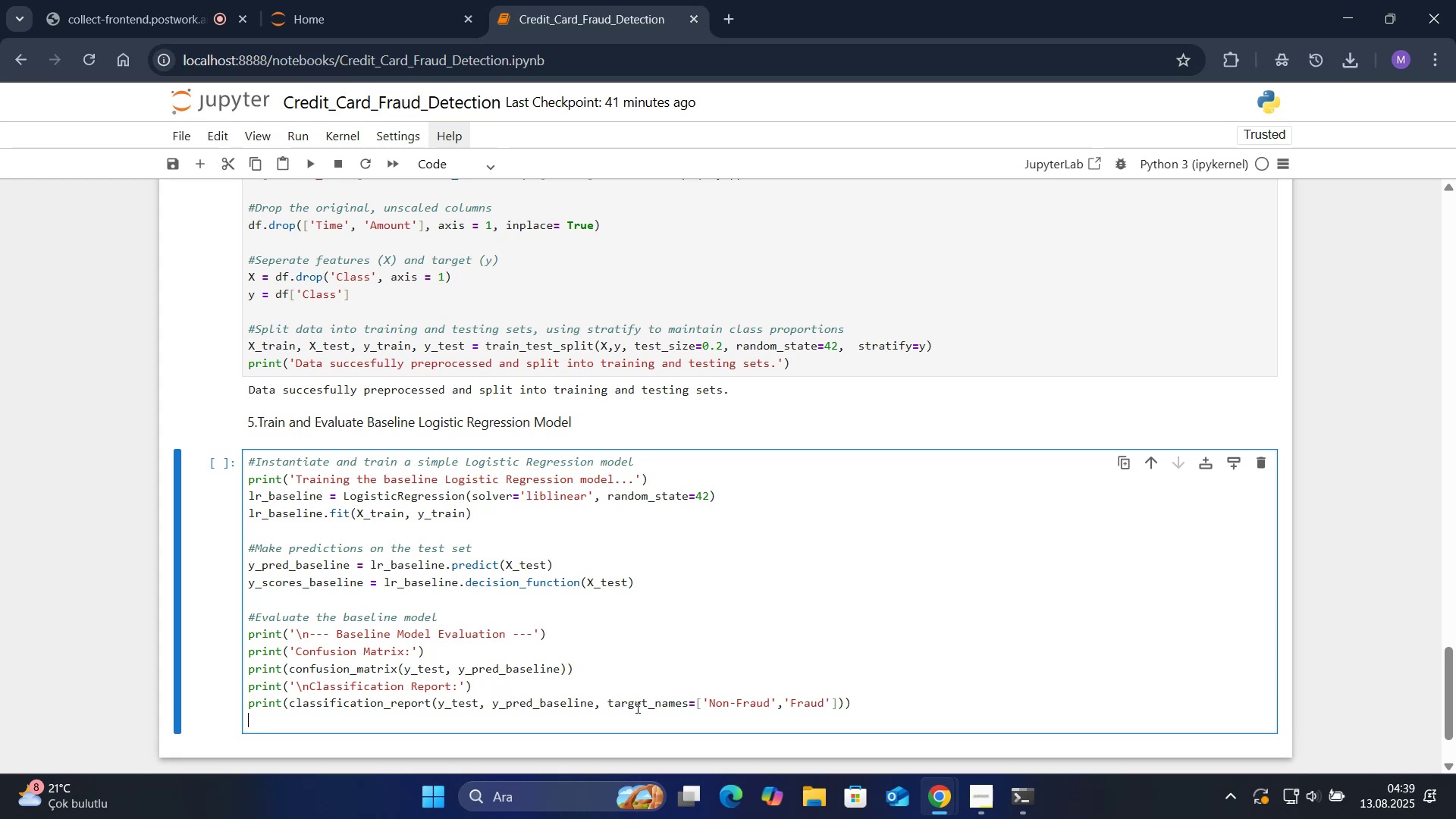 
key(Enter)
 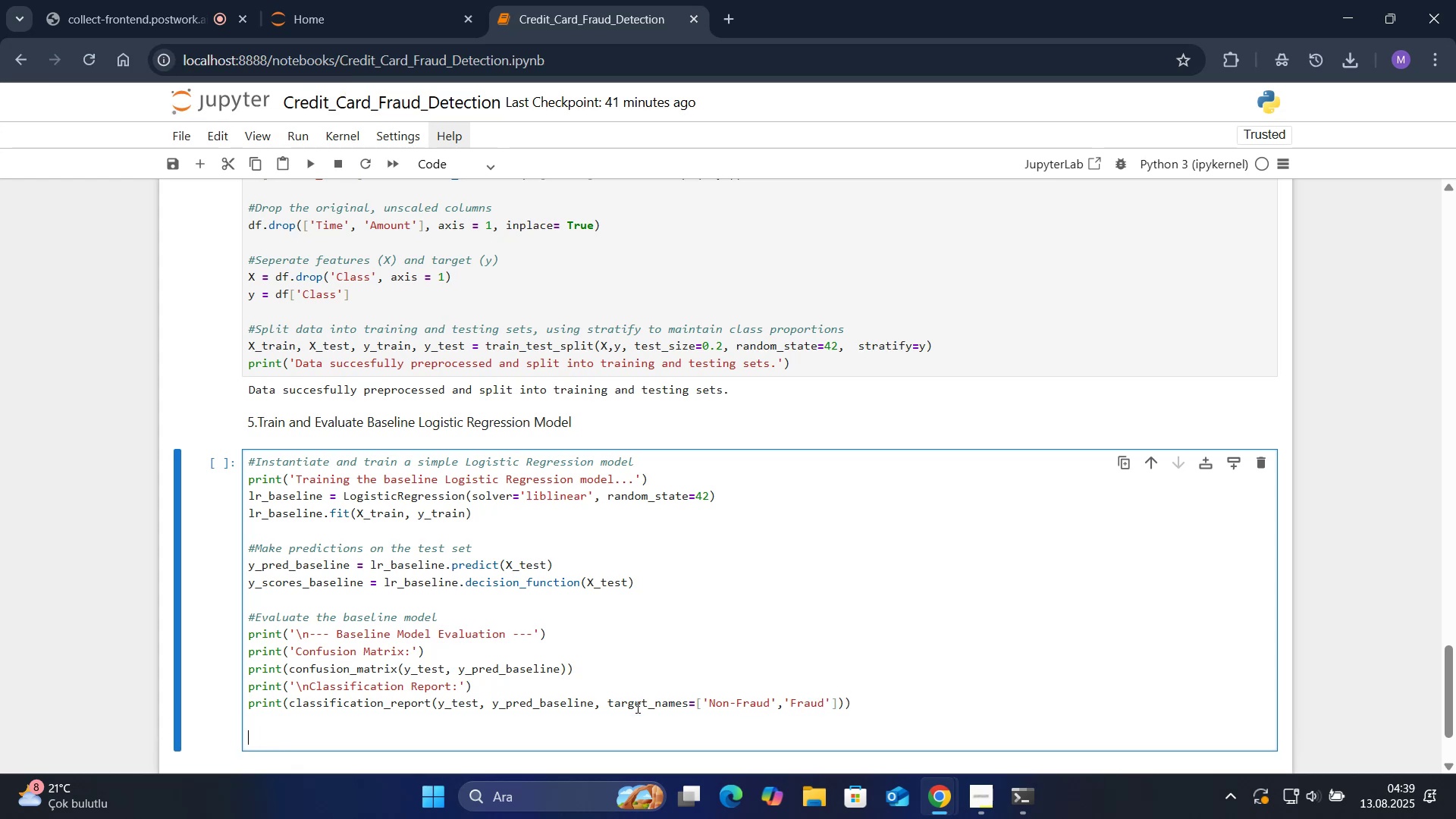 
key(Alt+Control+3)
 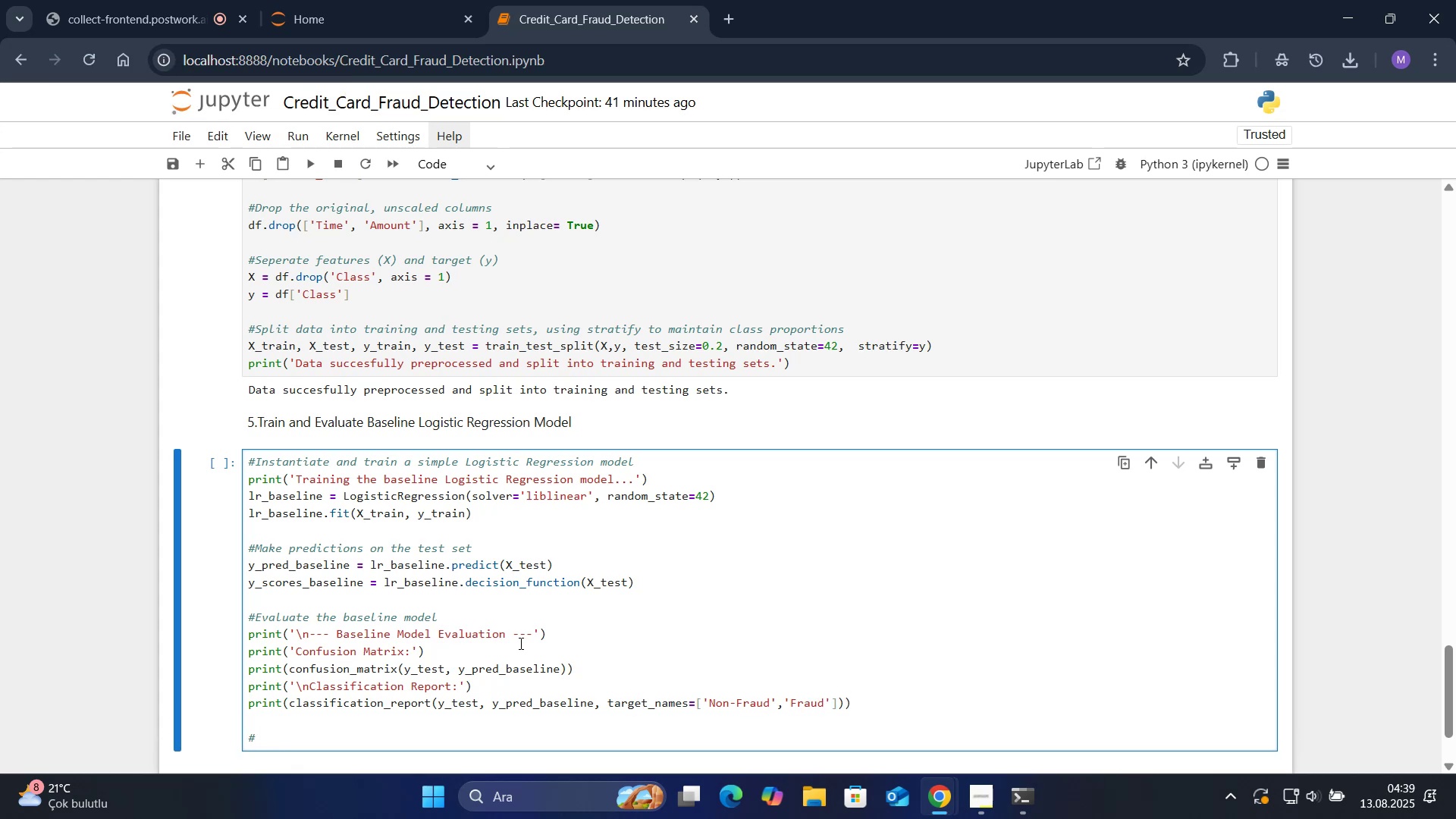 
scroll: coordinate [187, 647], scroll_direction: down, amount: 3.0
 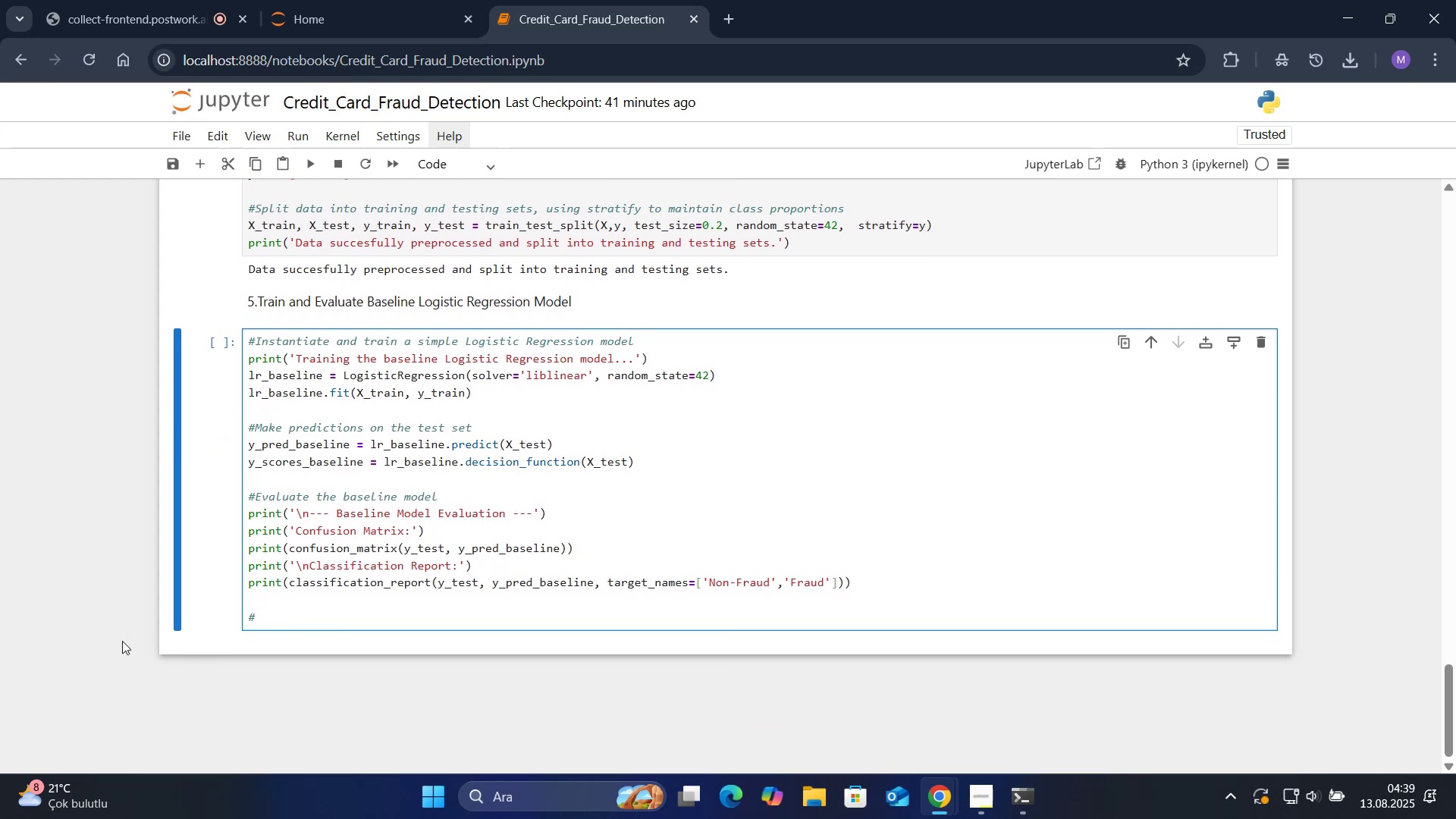 
type(Calculate abd)
key(Backspace)
key(Backspace)
type(nd store PR AUC)
 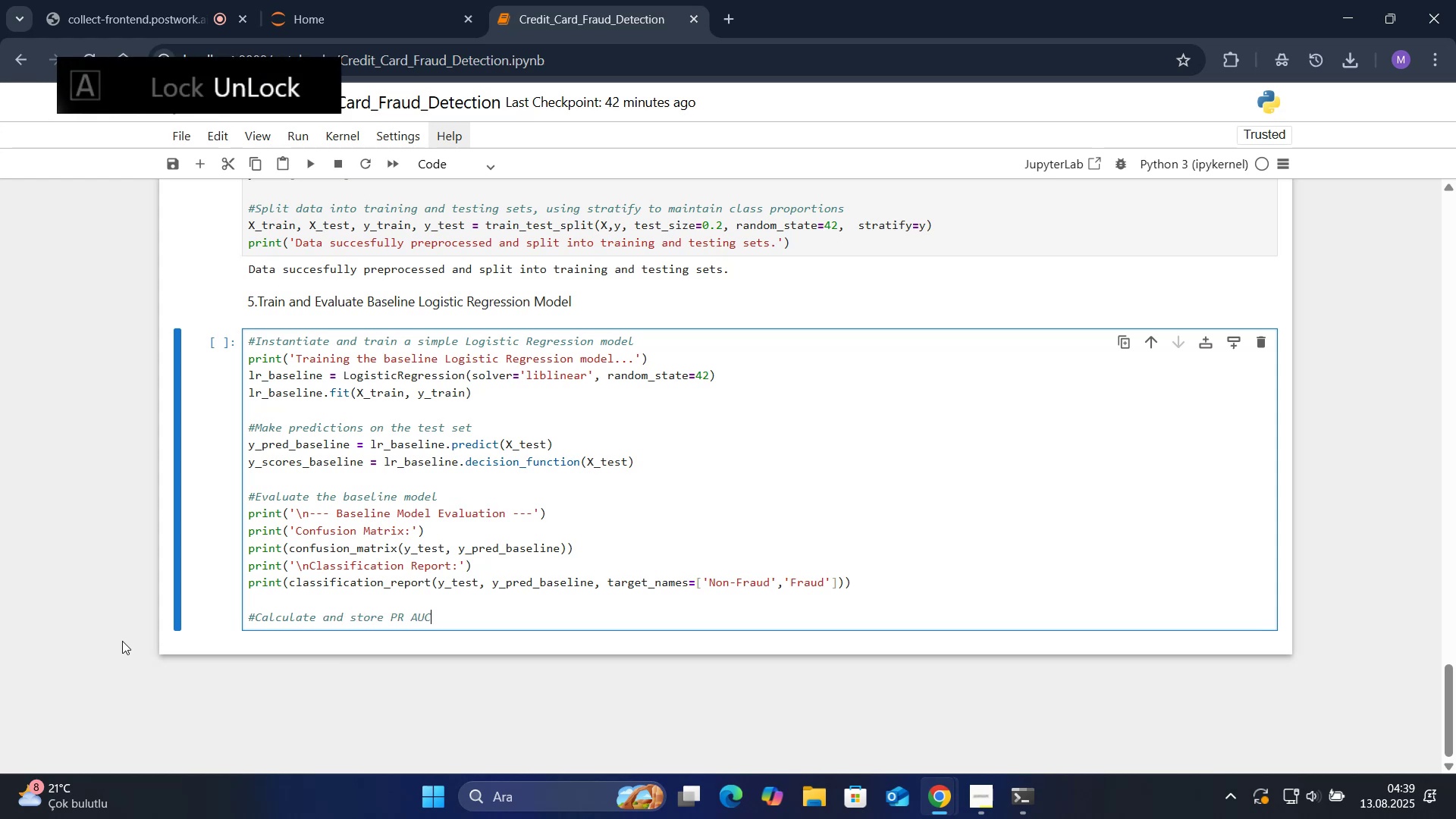 
key(Enter)
 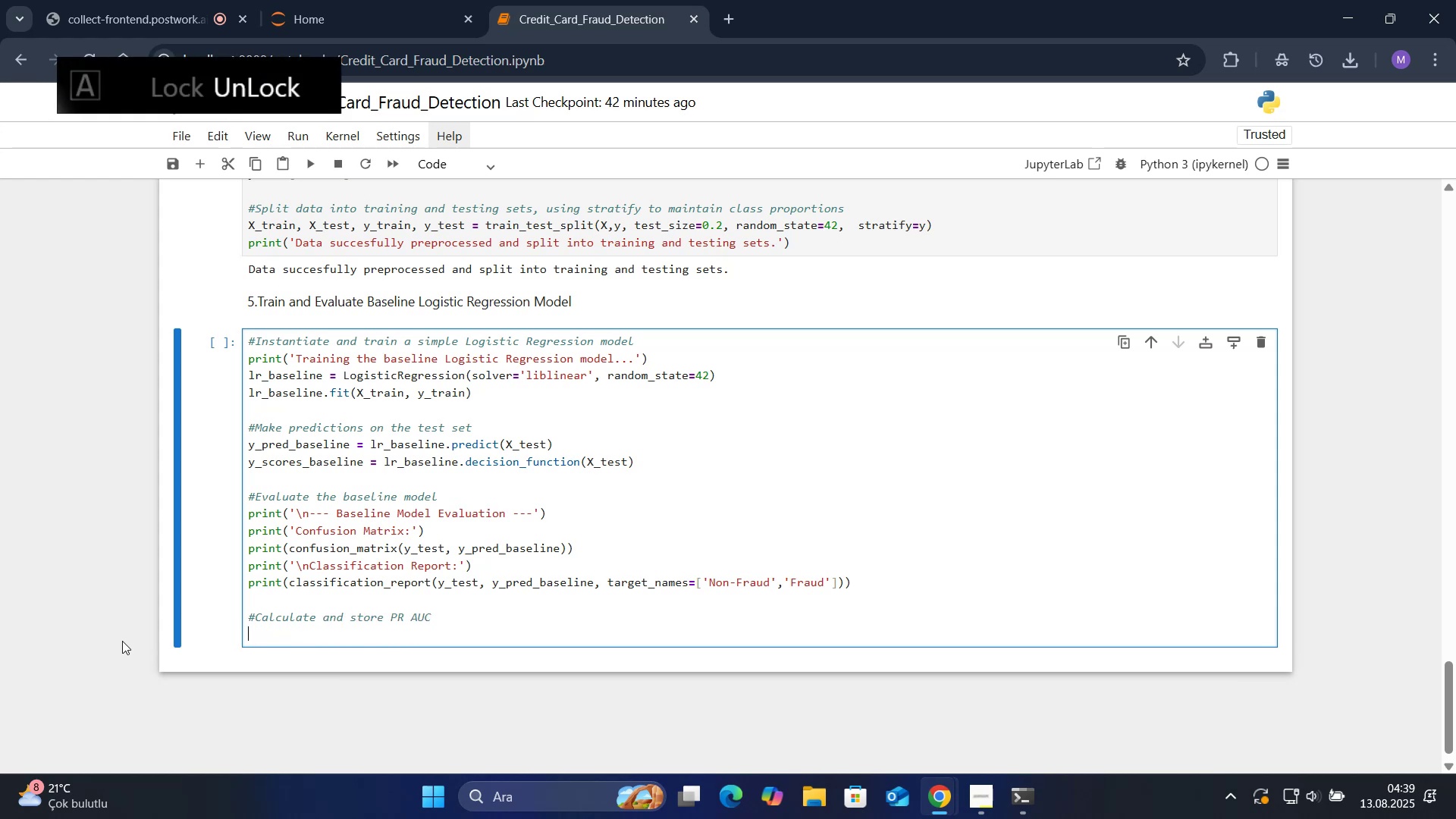 
type(pr_auc_basel'ne ) average_prec's'on )
key(Backspace)
type(_score*()
 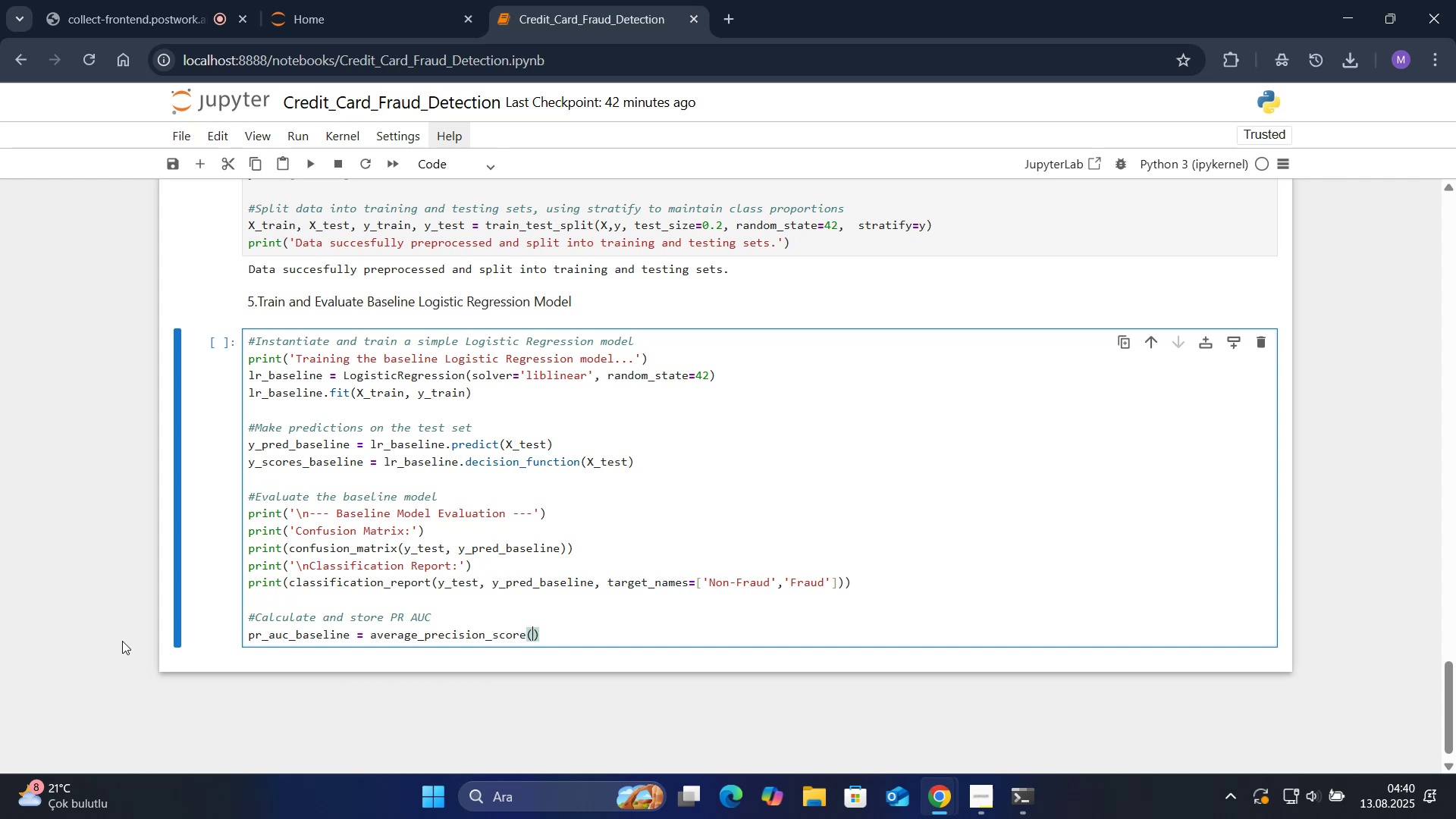 
 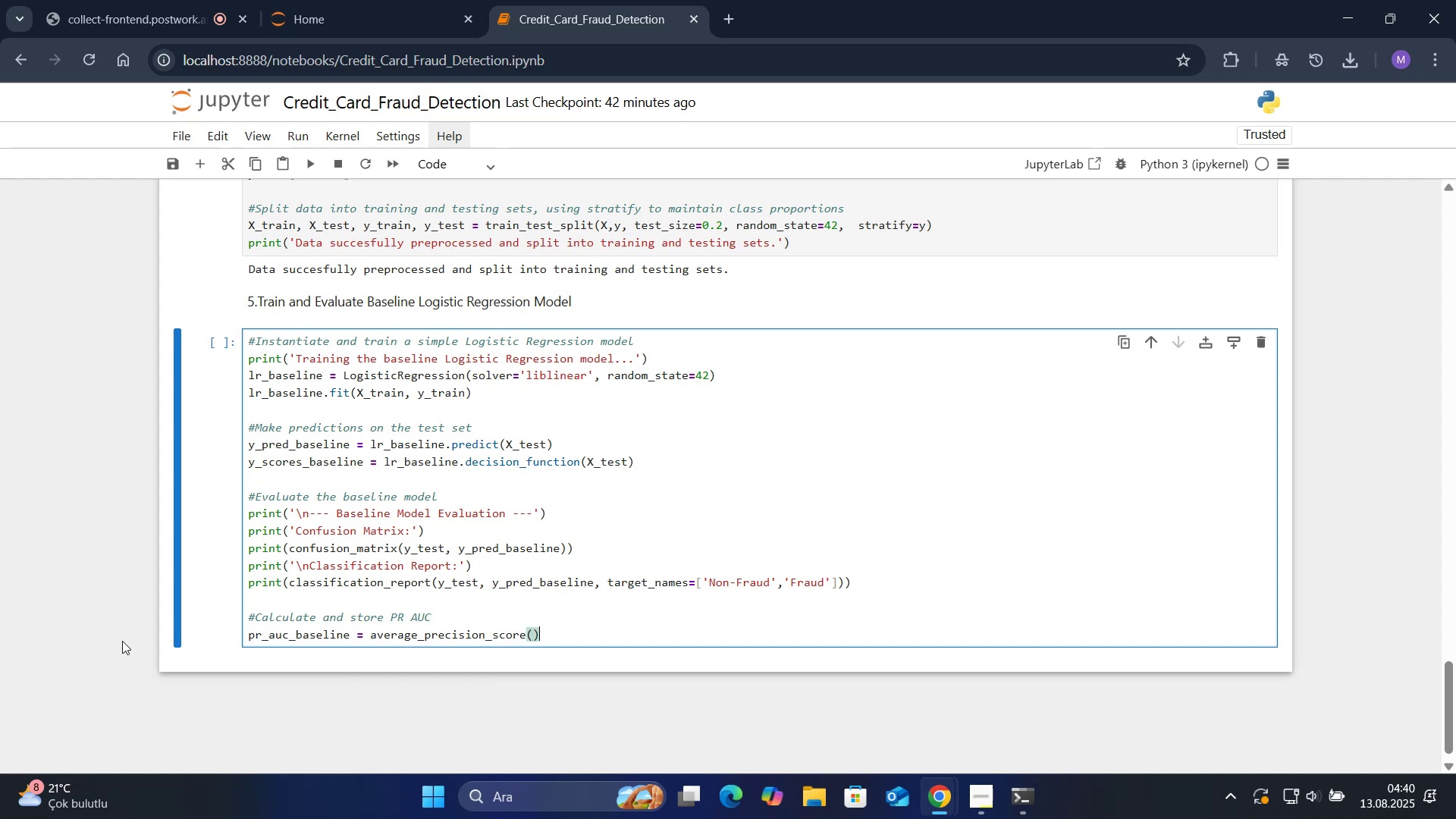 
key(ArrowLeft)
 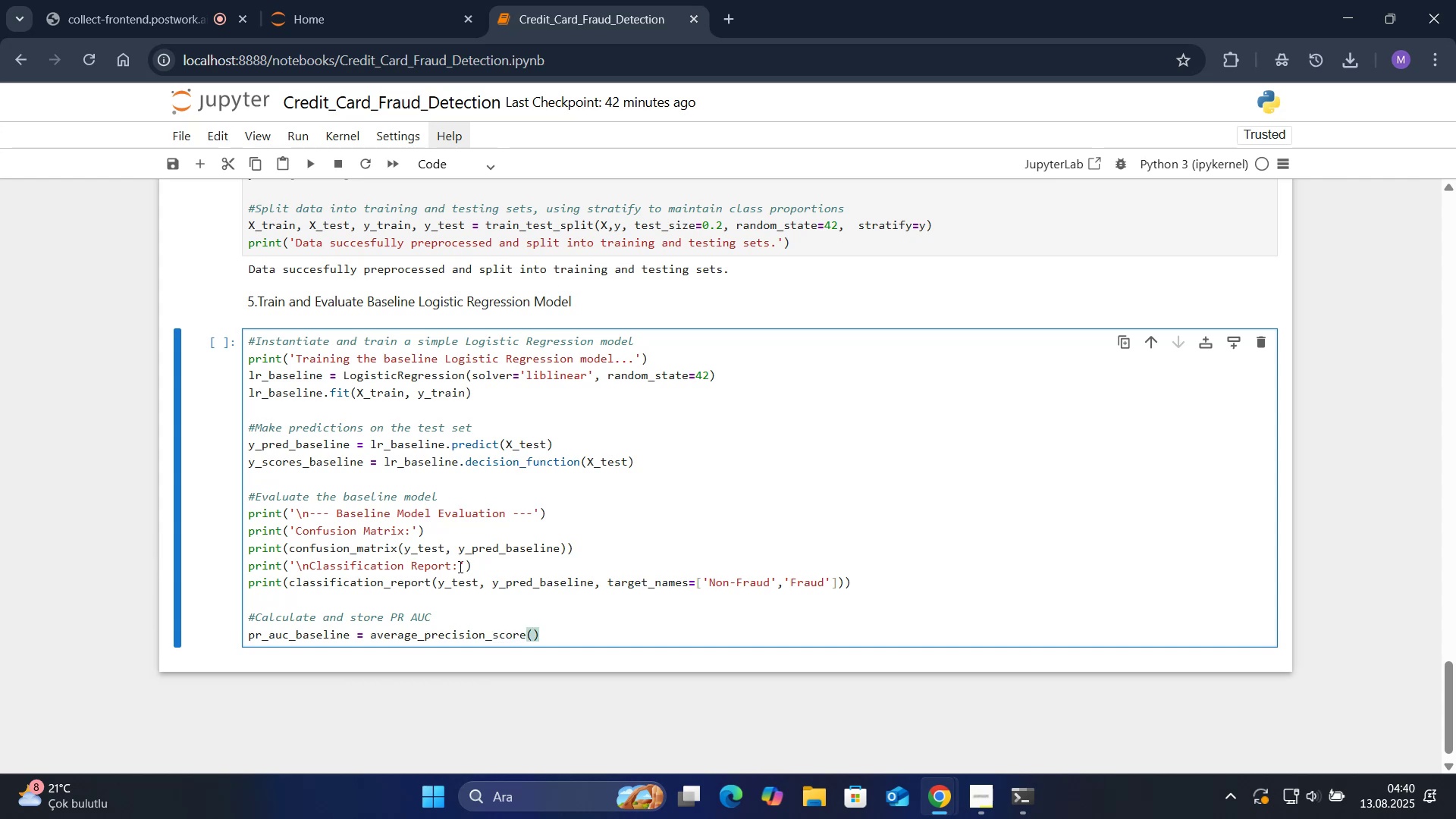 
left_click([457, 580])
 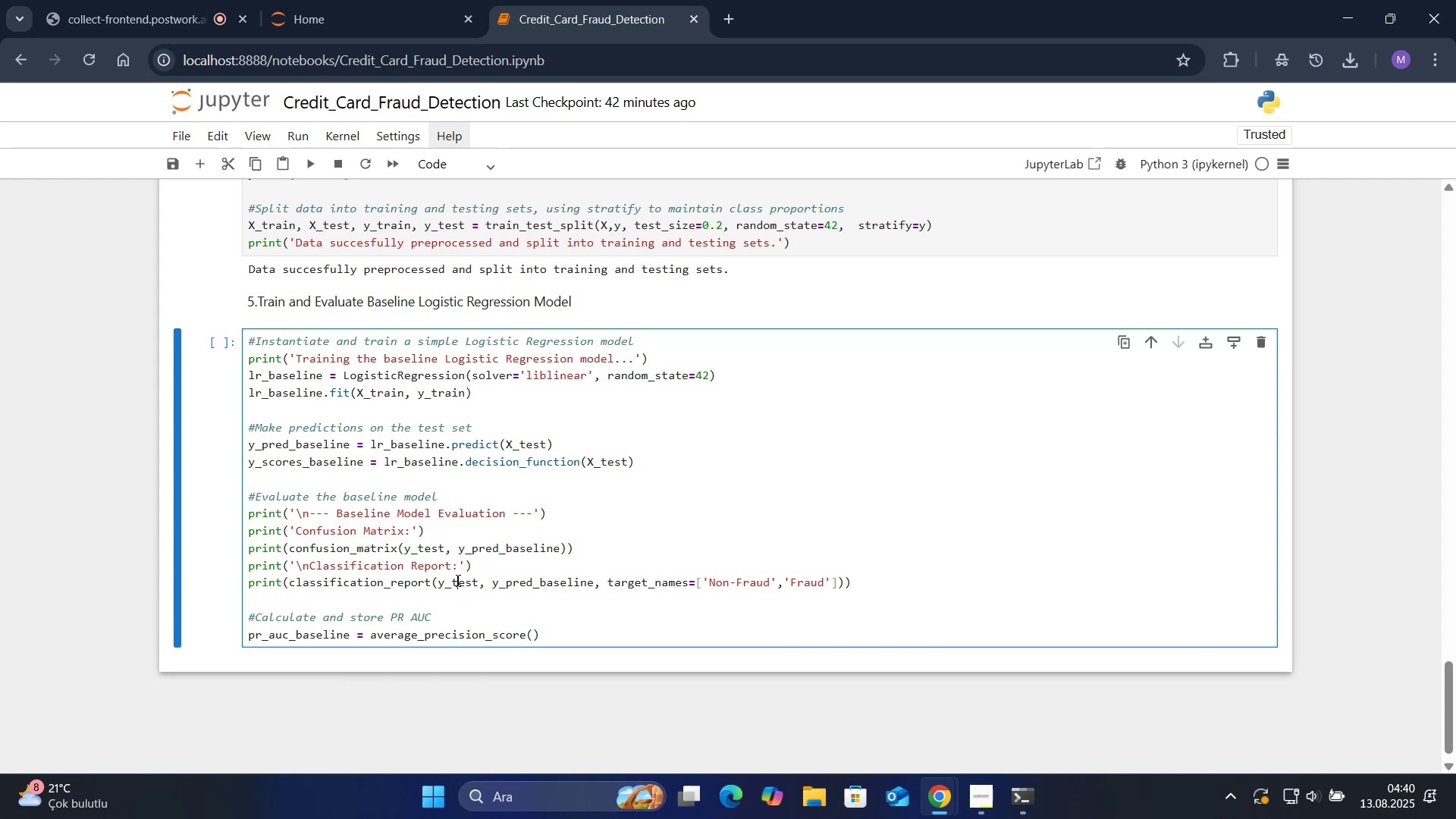 
key(Control+ControlLeft)
 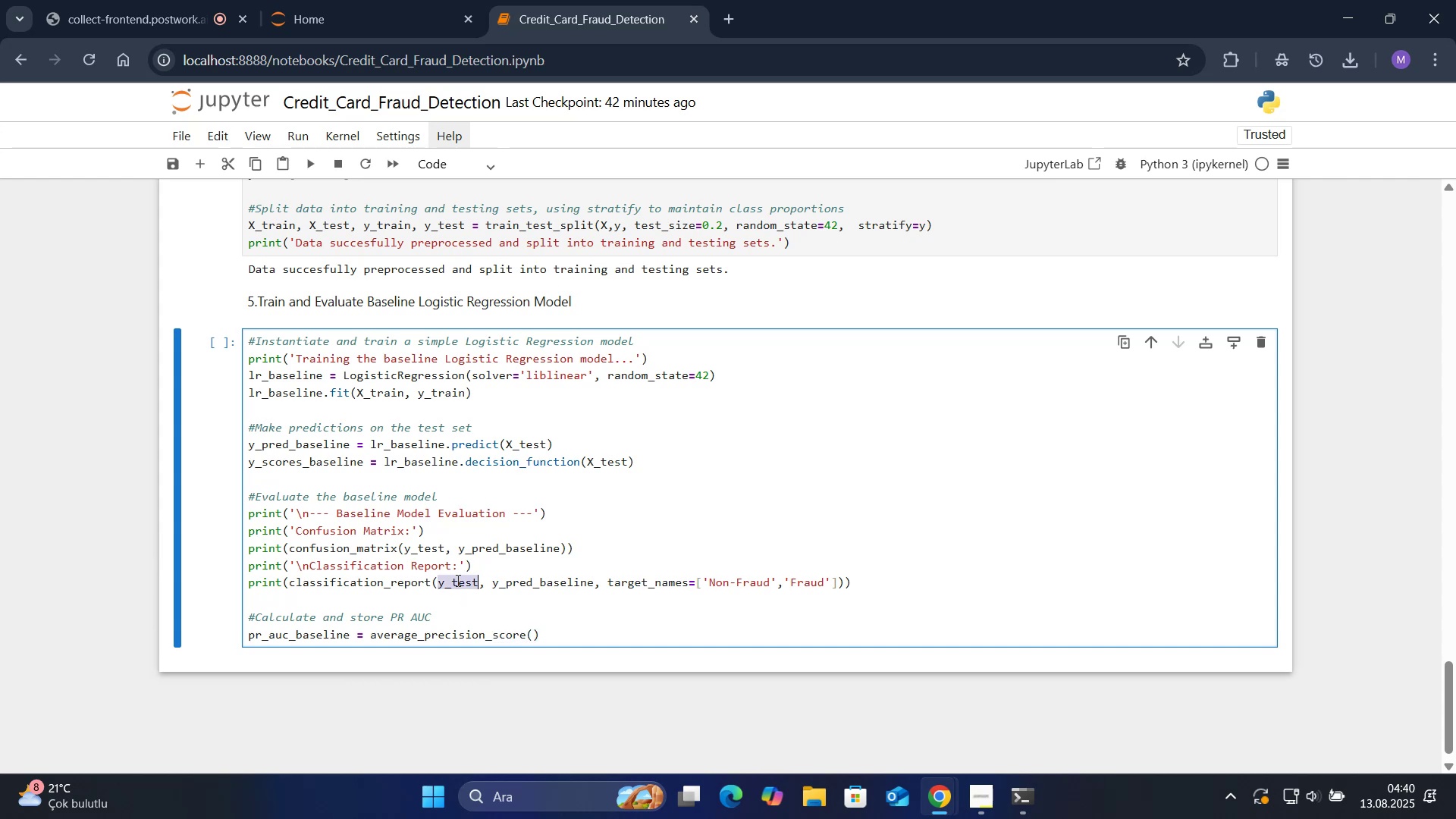 
double_click([457, 580])
 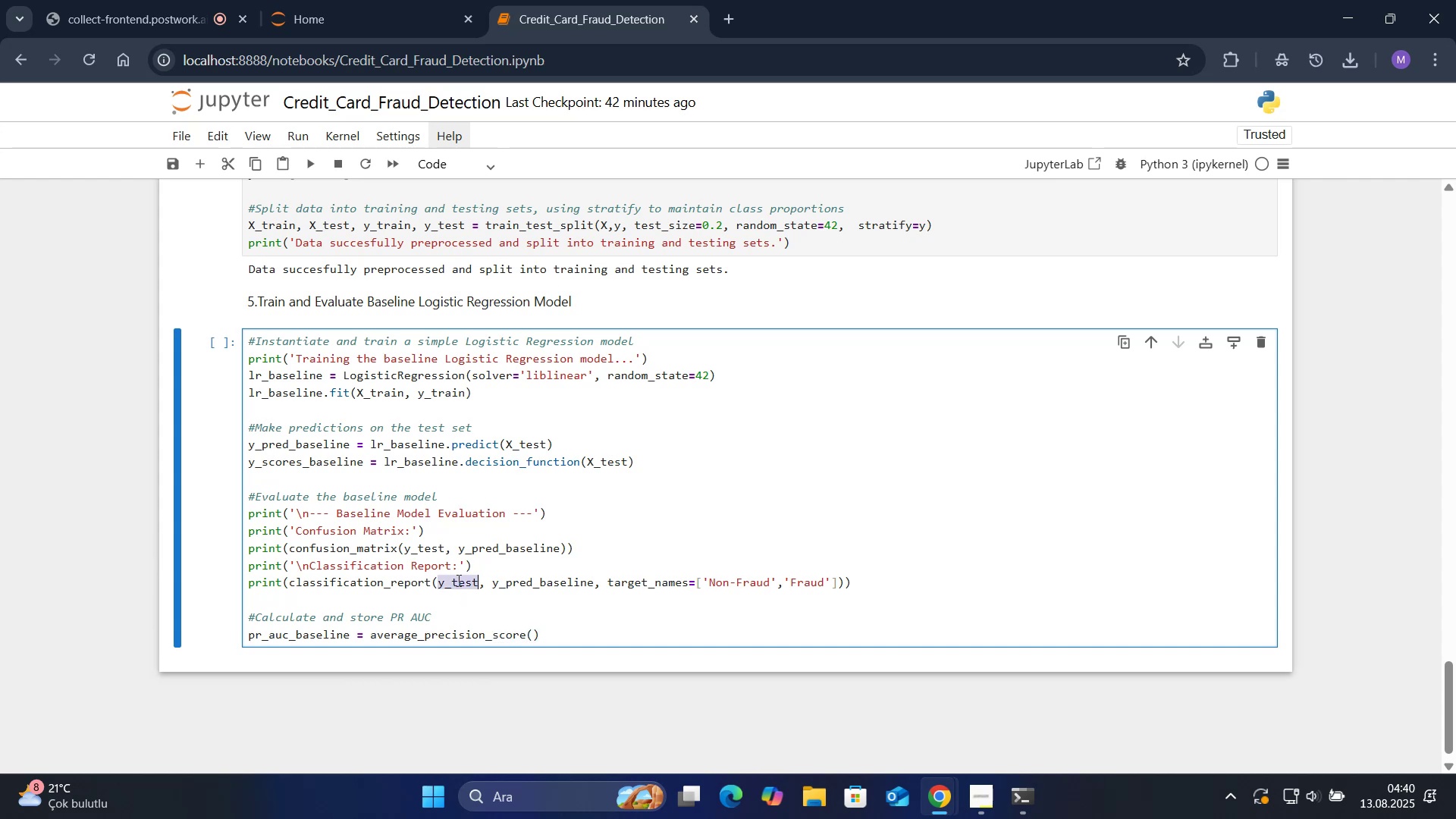 
key(Control+C)
 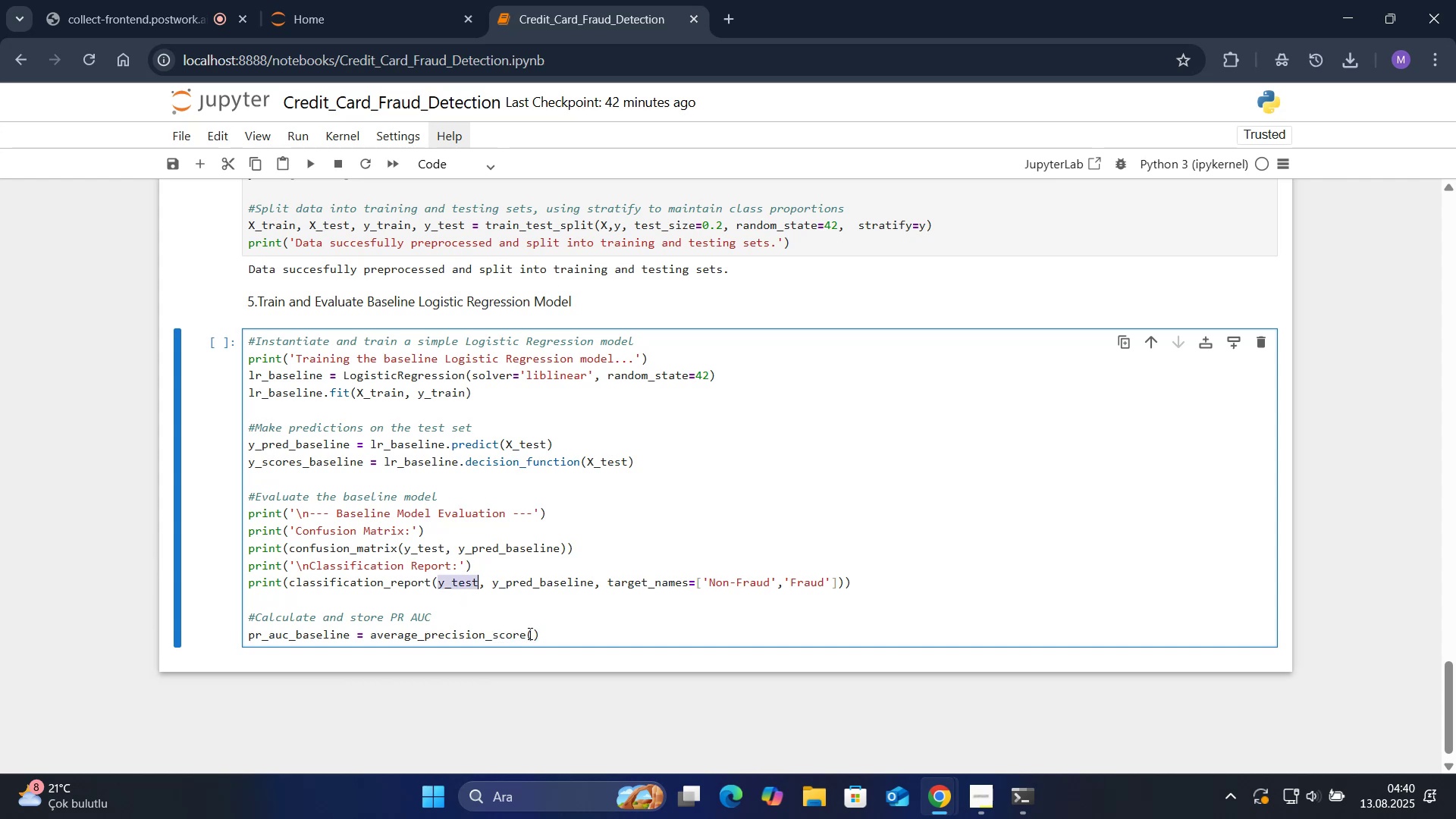 
left_click([529, 633])
 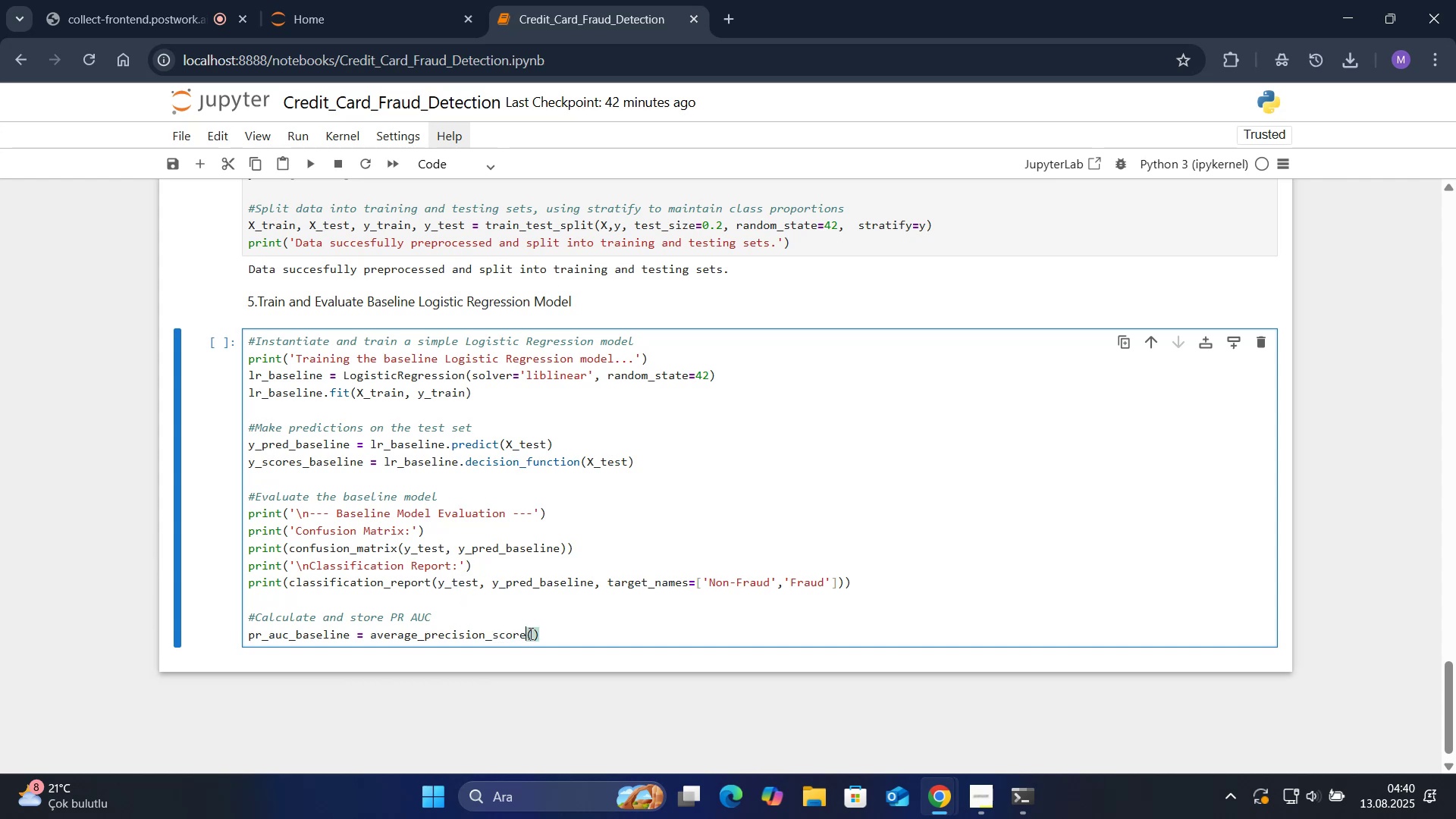 
key(Control+ControlLeft)
 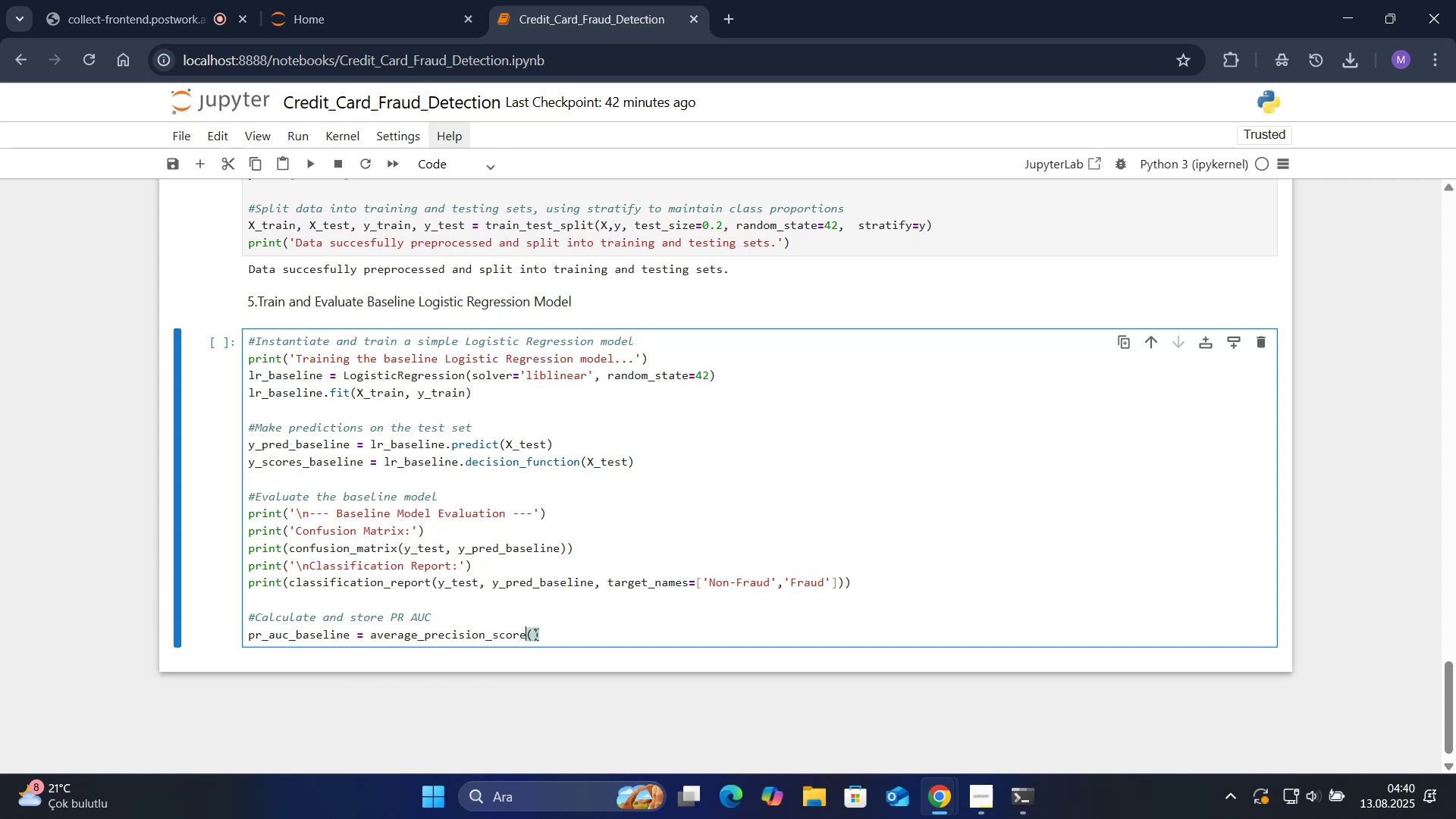 
key(Control+V)
 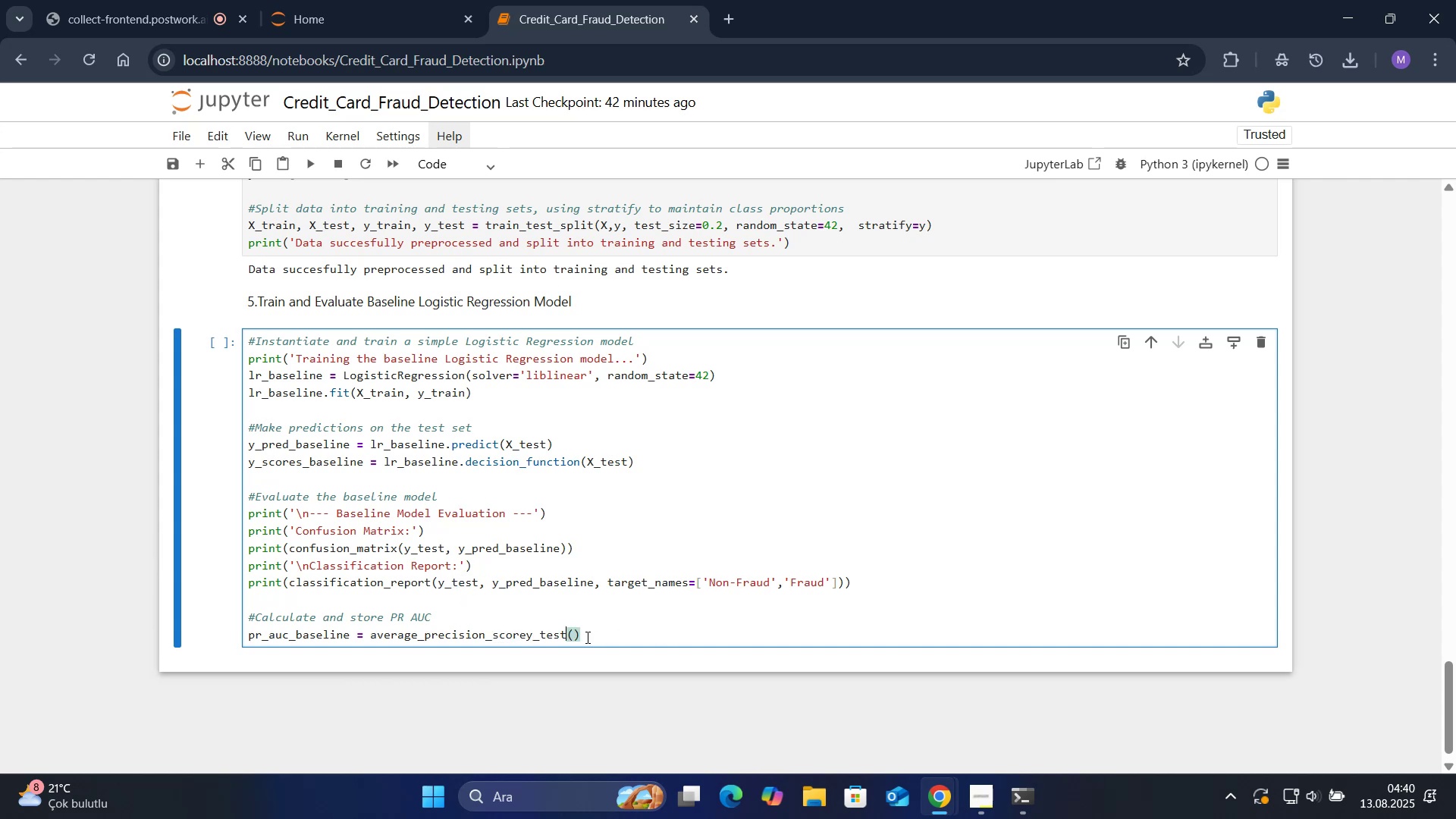 
key(Control+Z)
 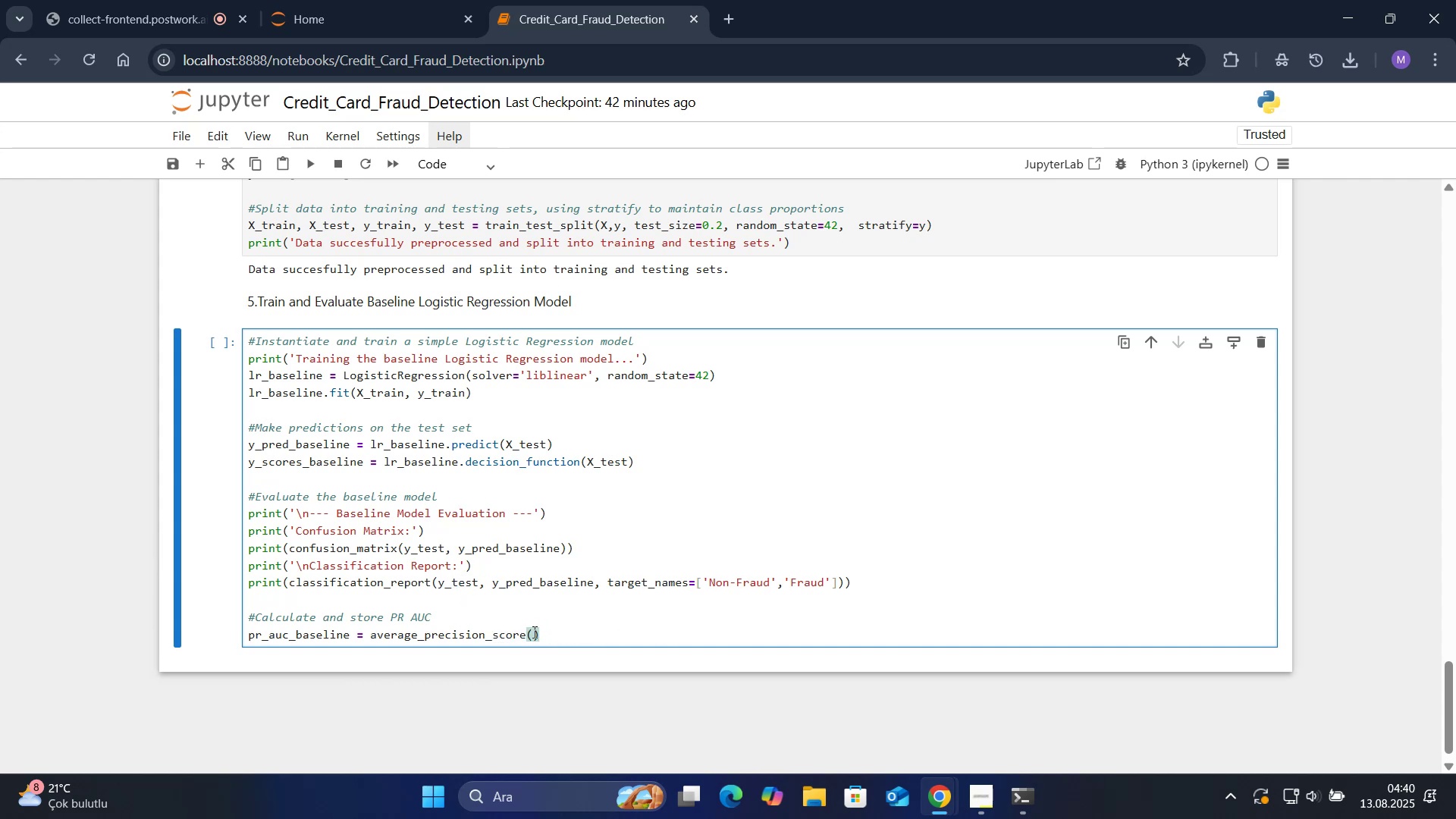 
left_click([533, 636])
 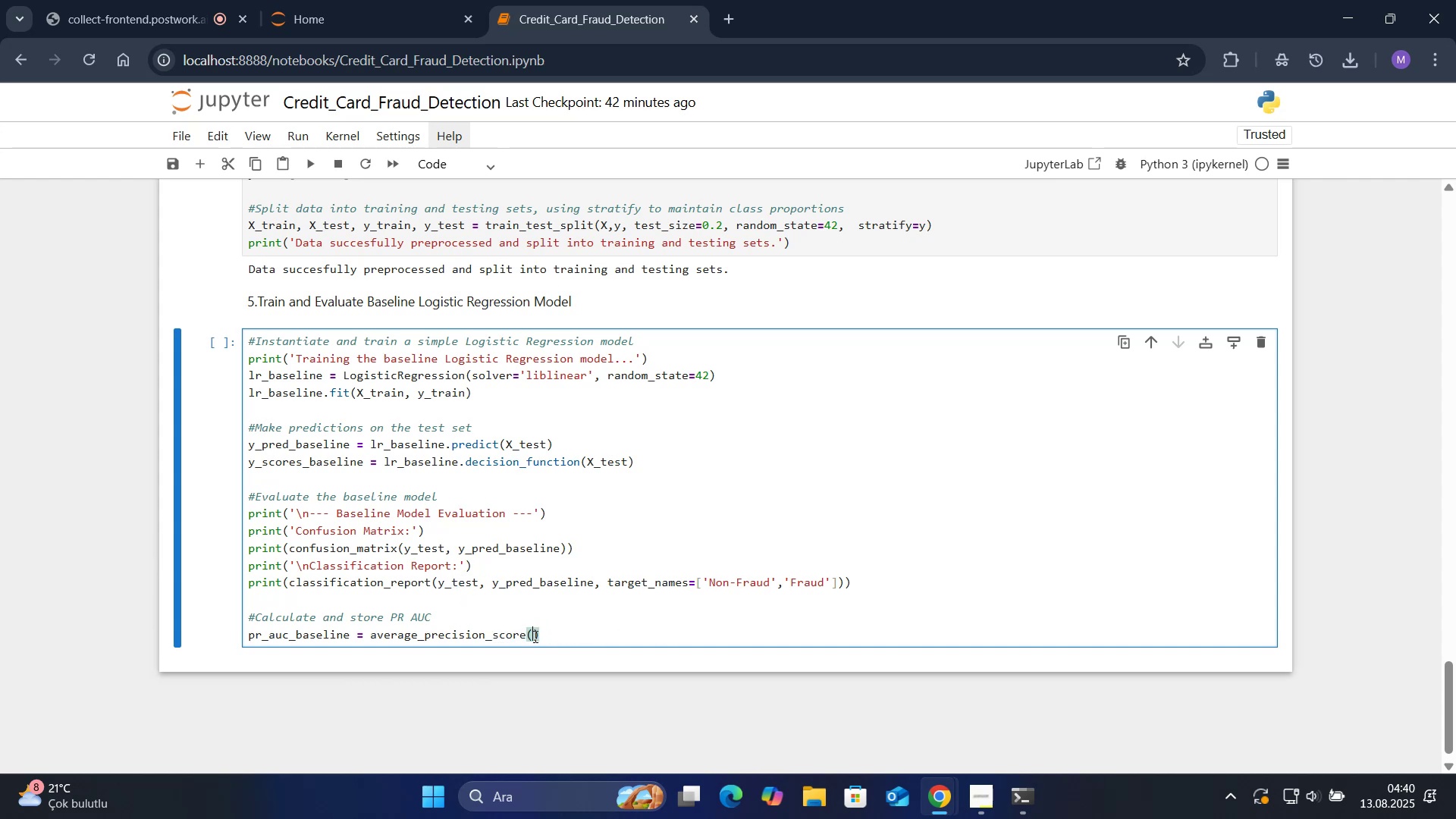 
key(Control+ControlLeft)
 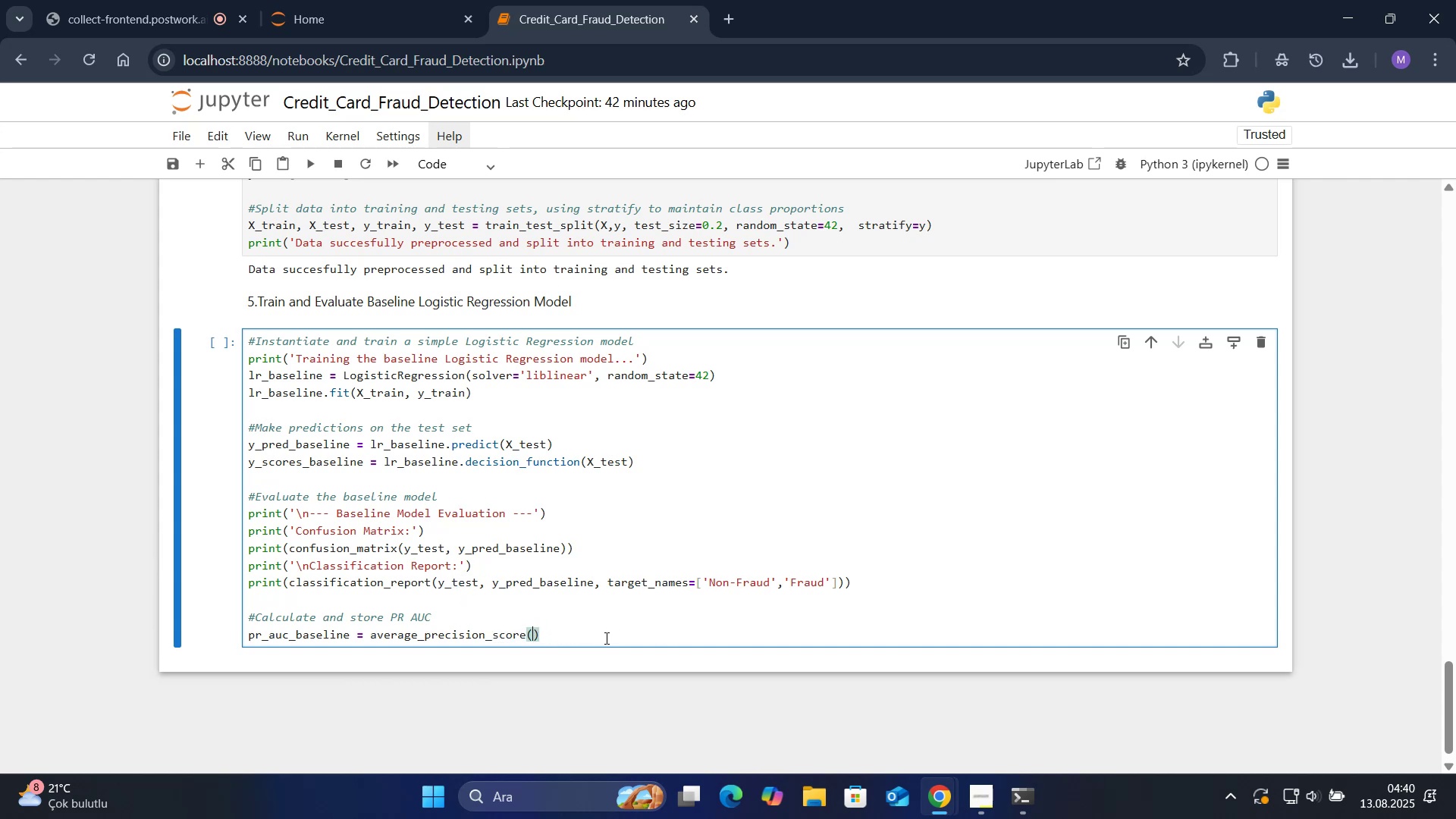 
key(Control+V)
 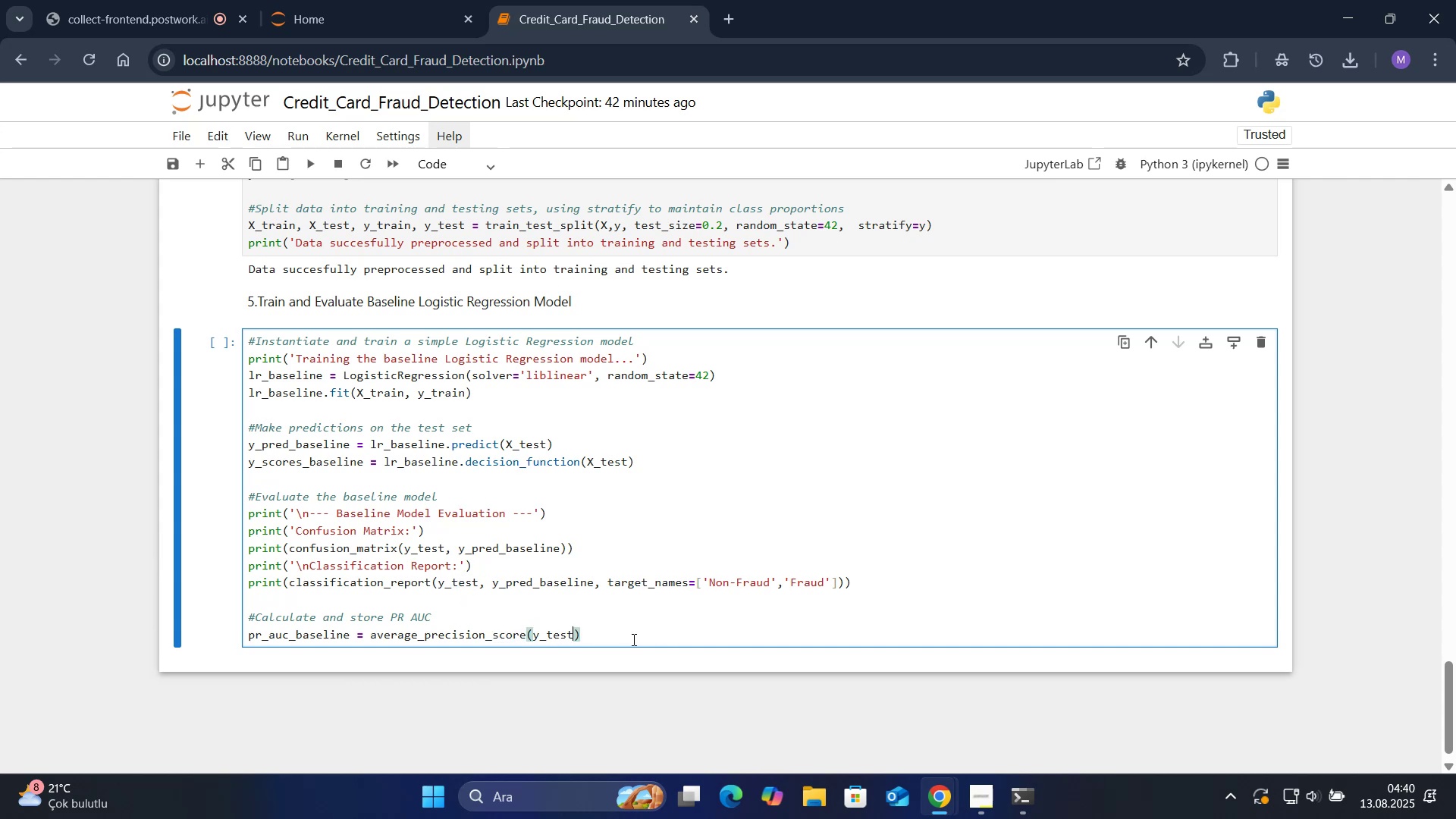 
key(Comma)
 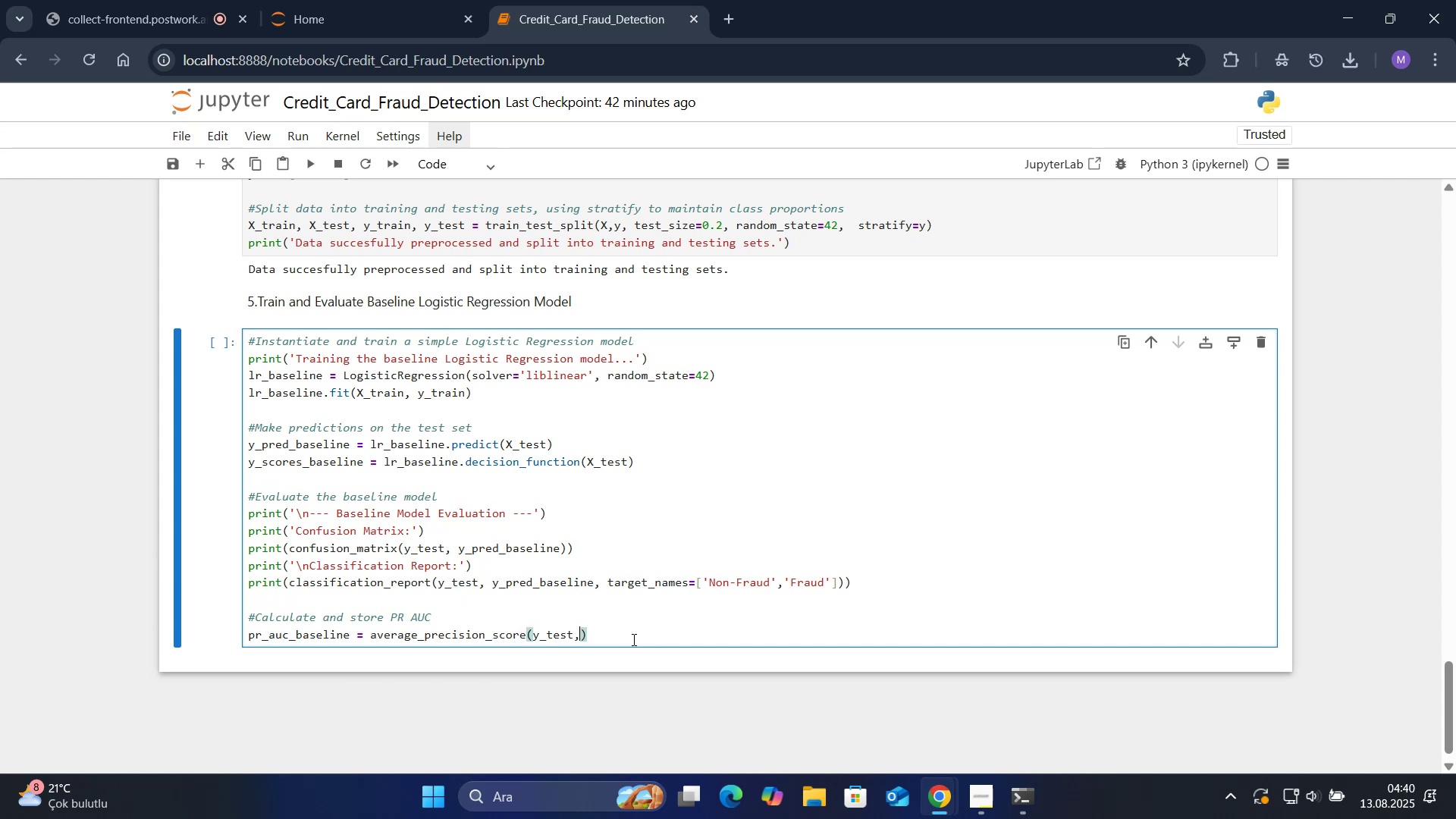 
key(Space)
 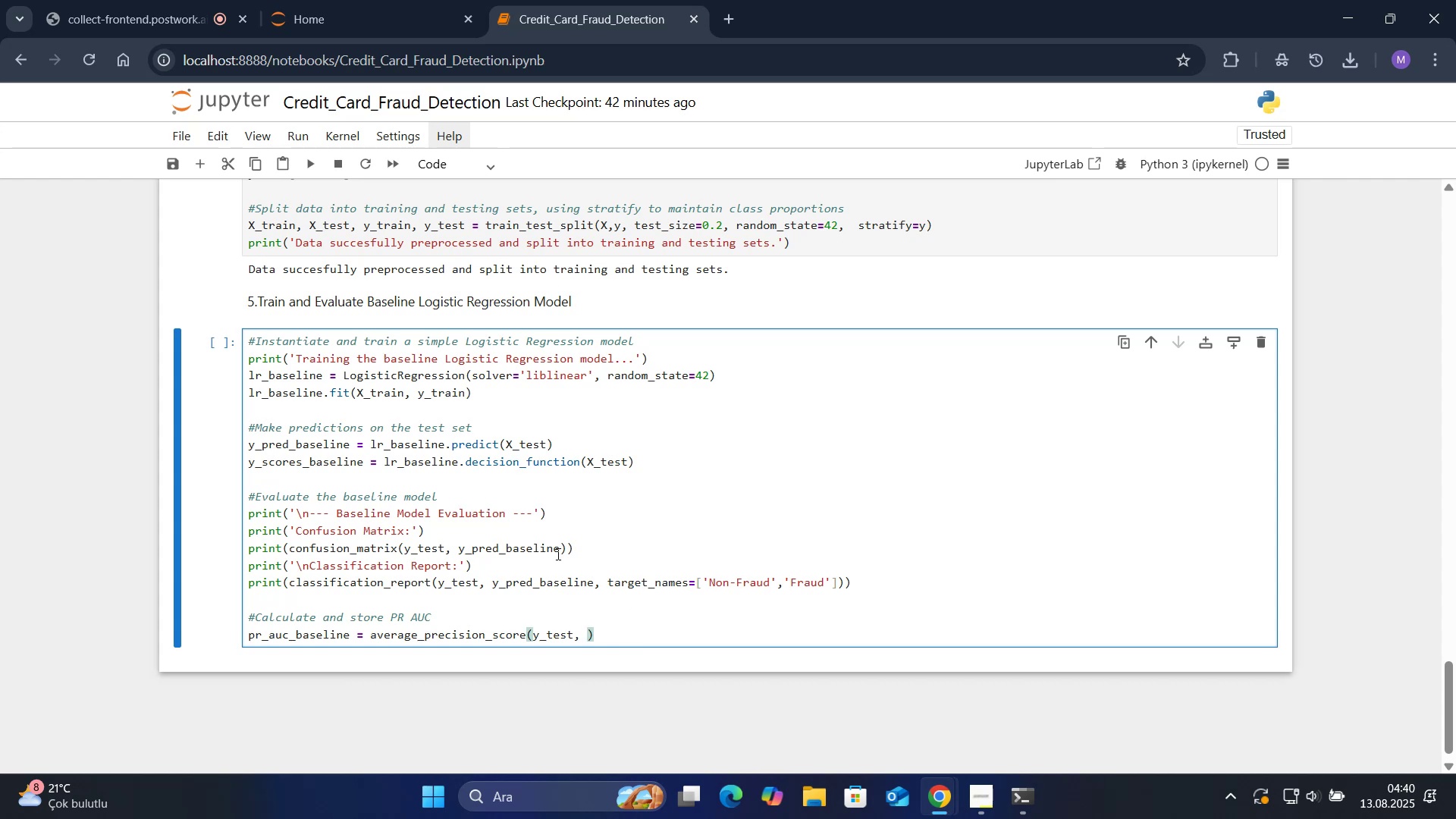 
double_click([301, 469])
 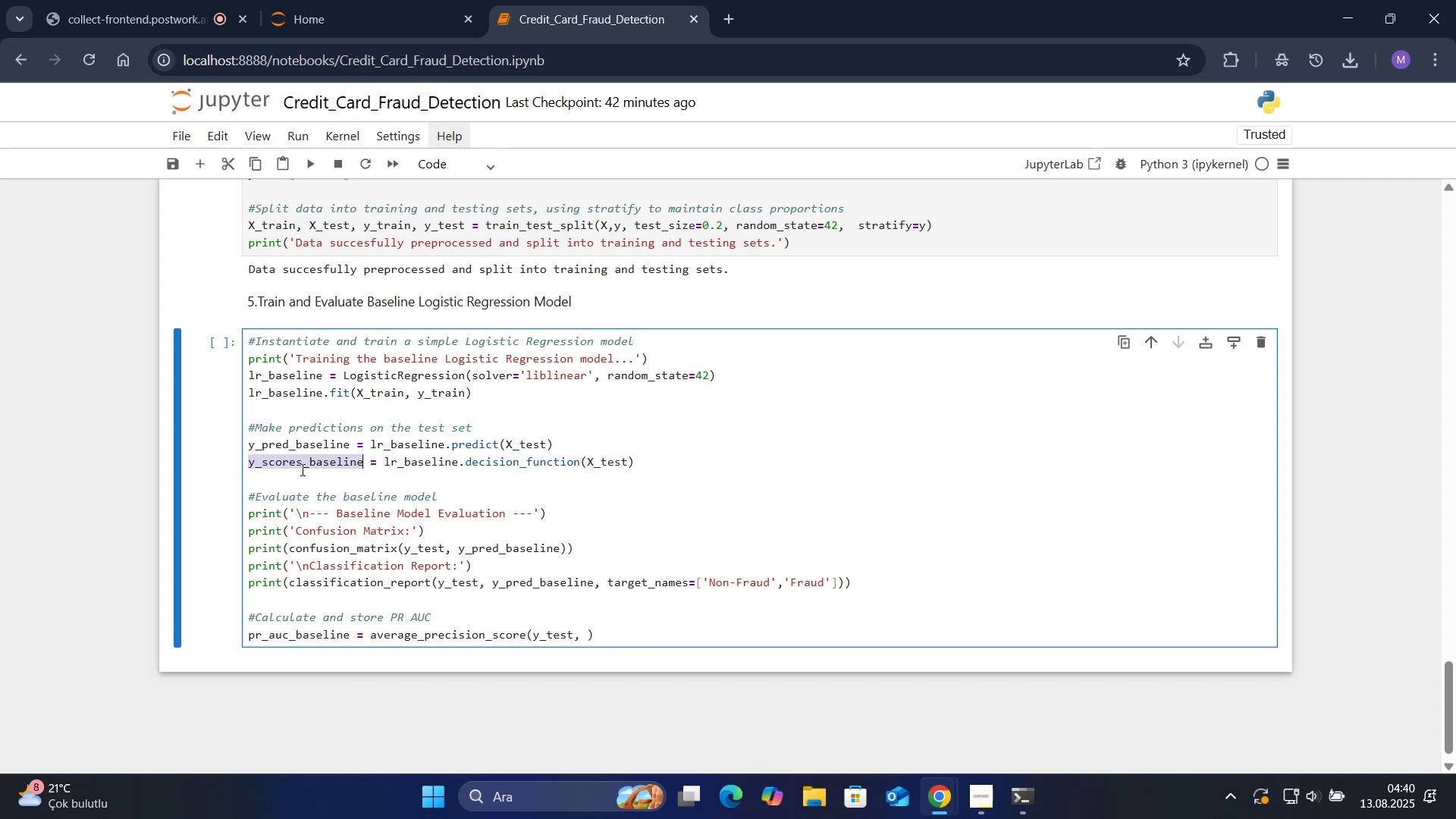 
key(Control+ControlLeft)
 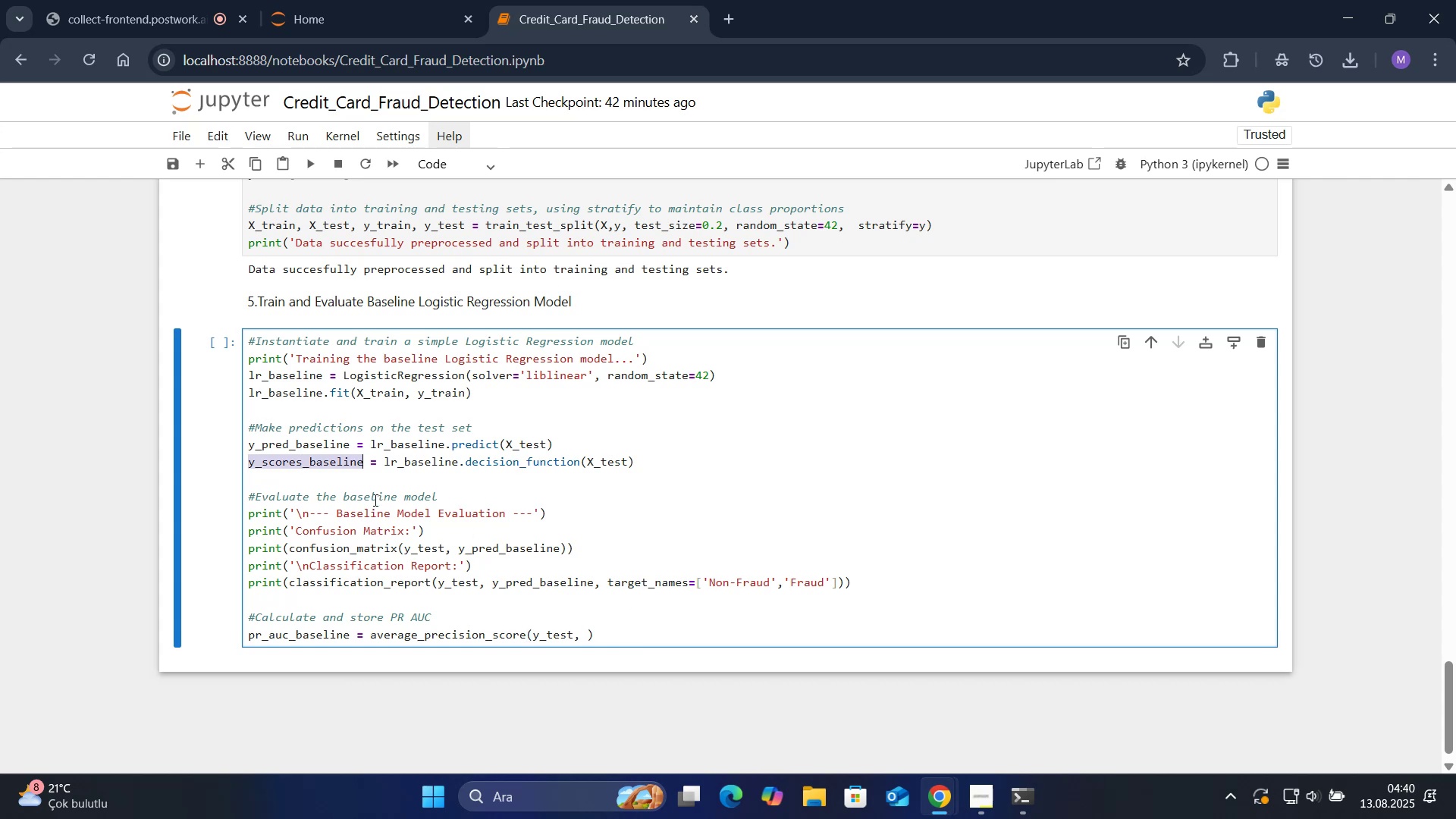 
key(Control+C)
 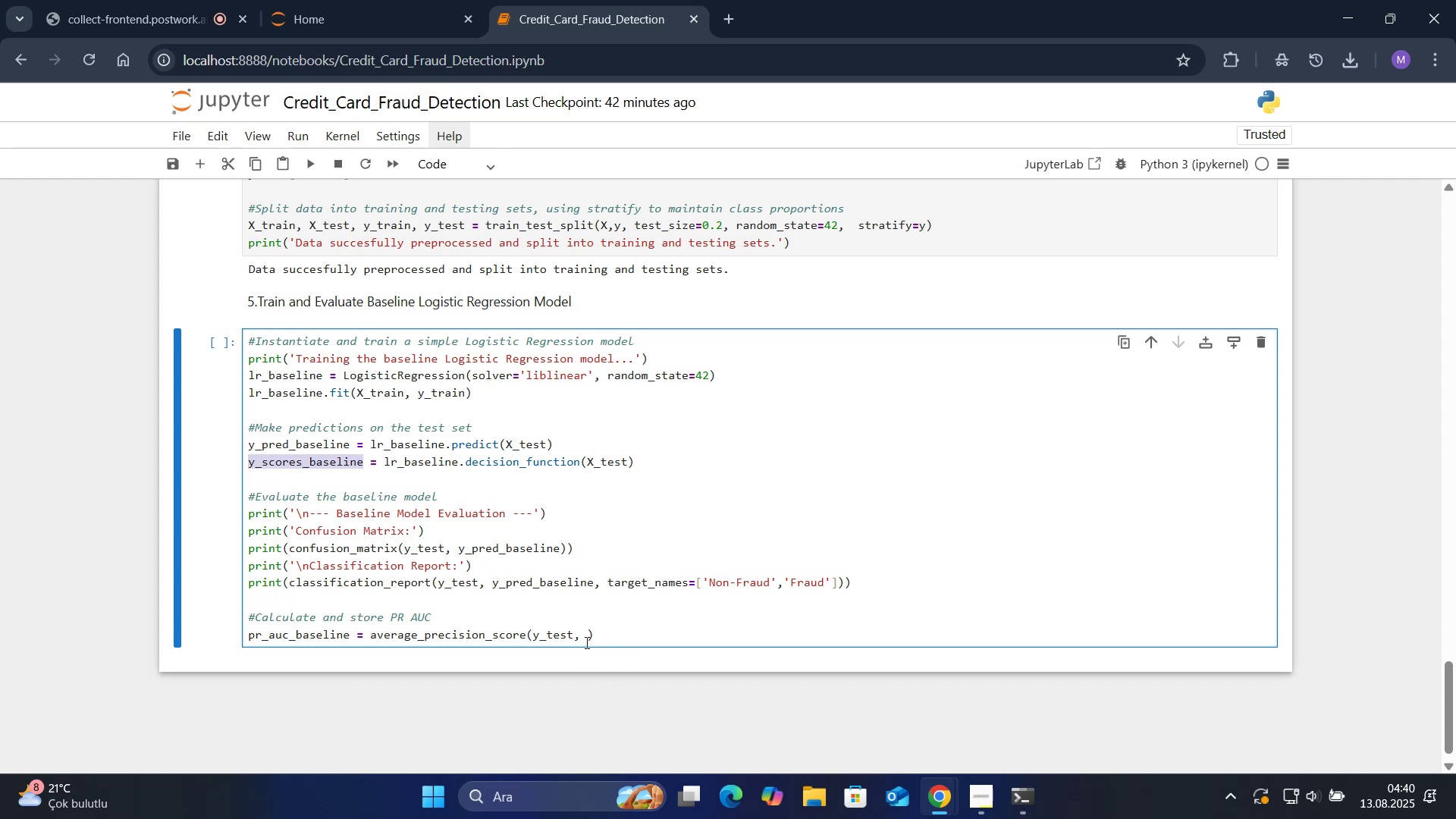 
left_click([583, 641])
 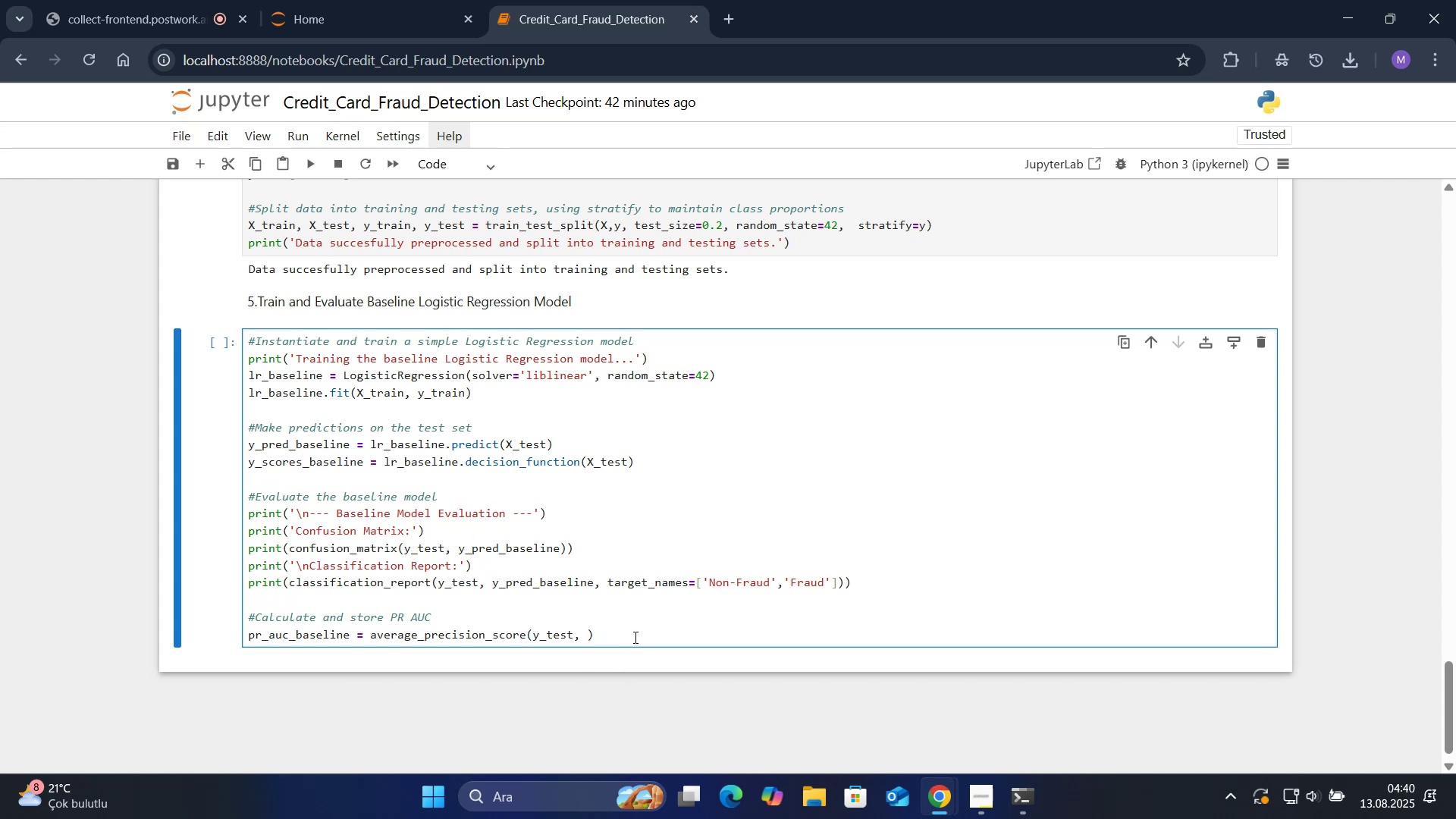 
key(Delete)
 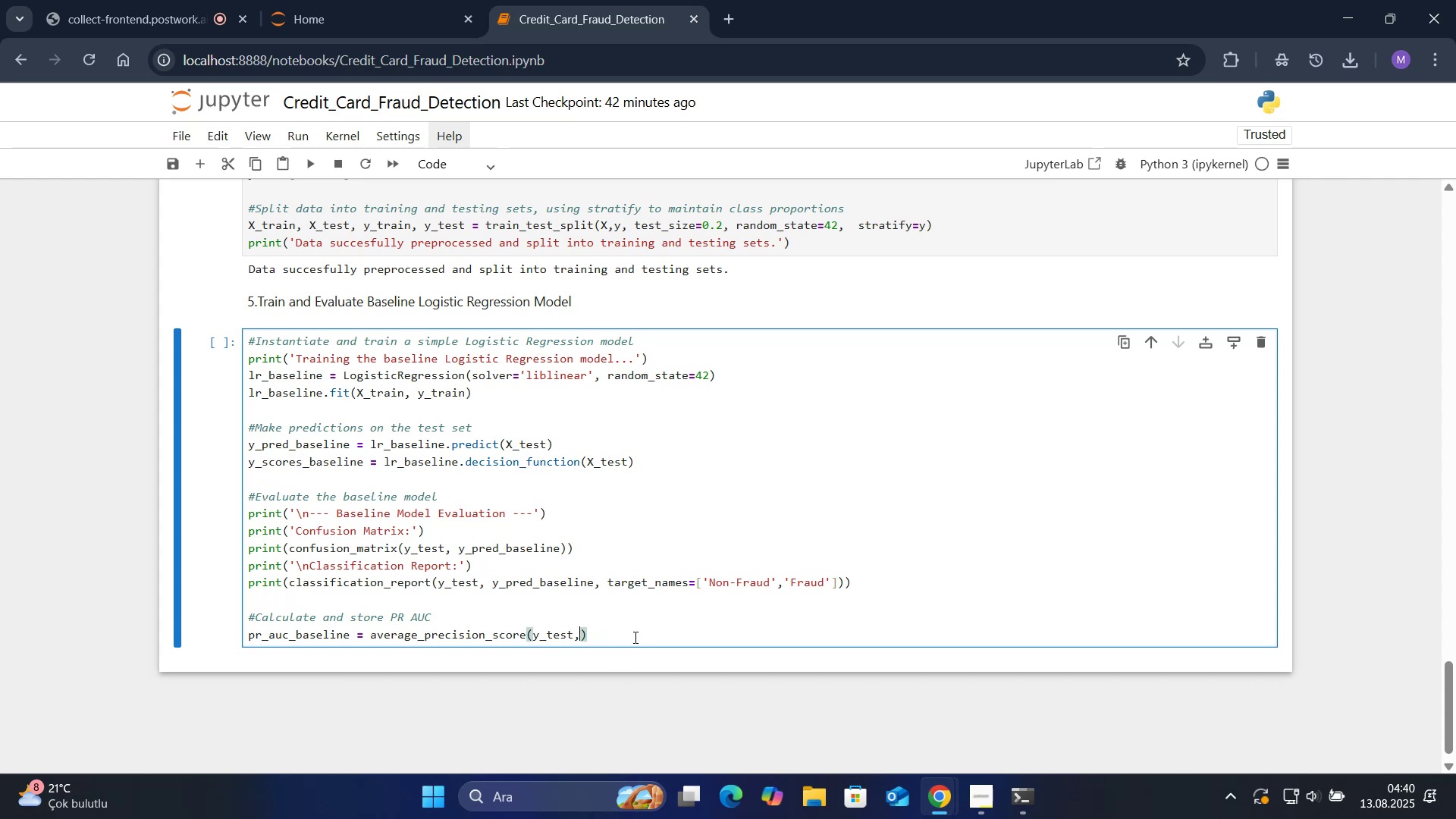 
key(Control+ControlLeft)
 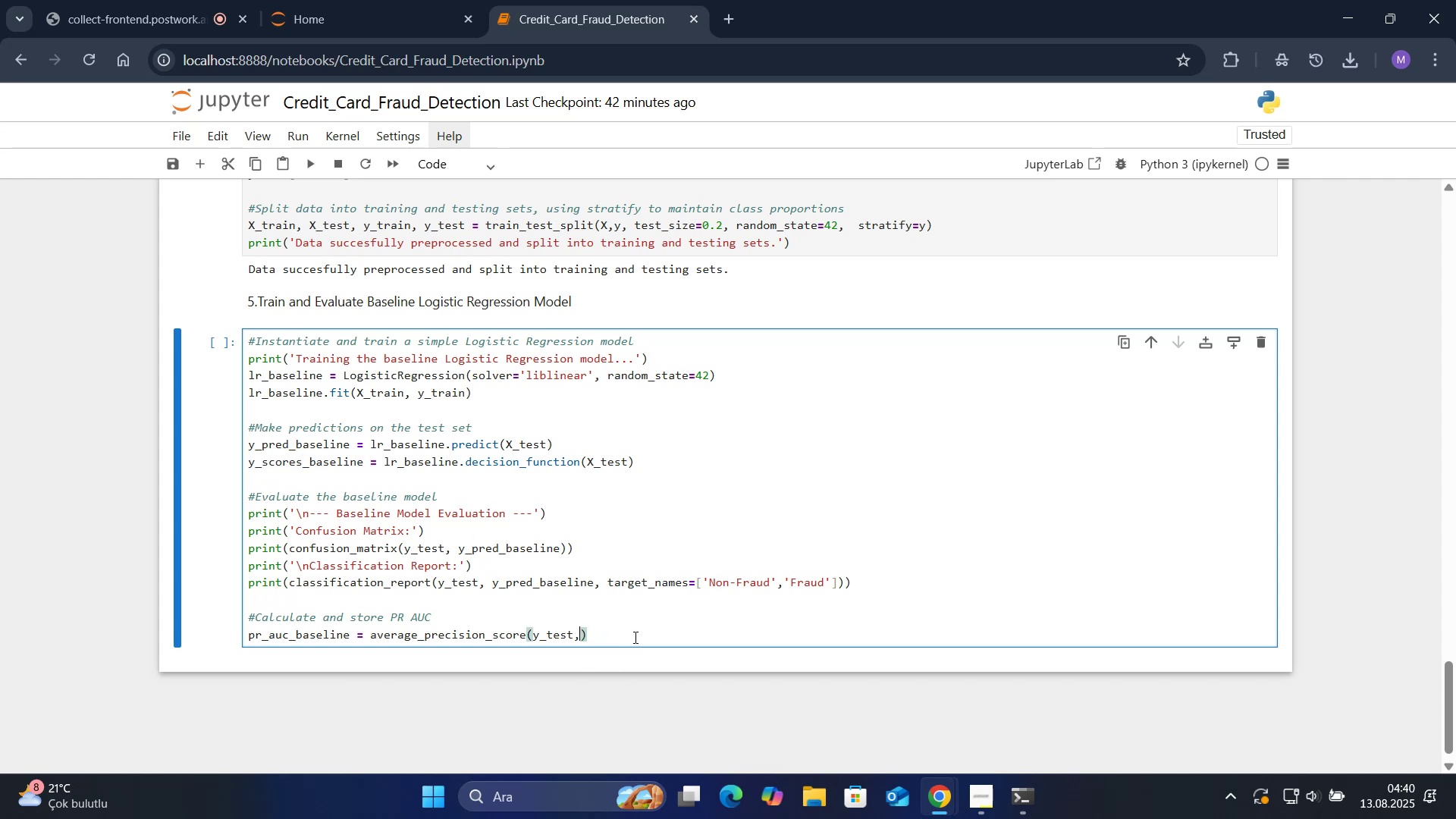 
key(Control+V)
 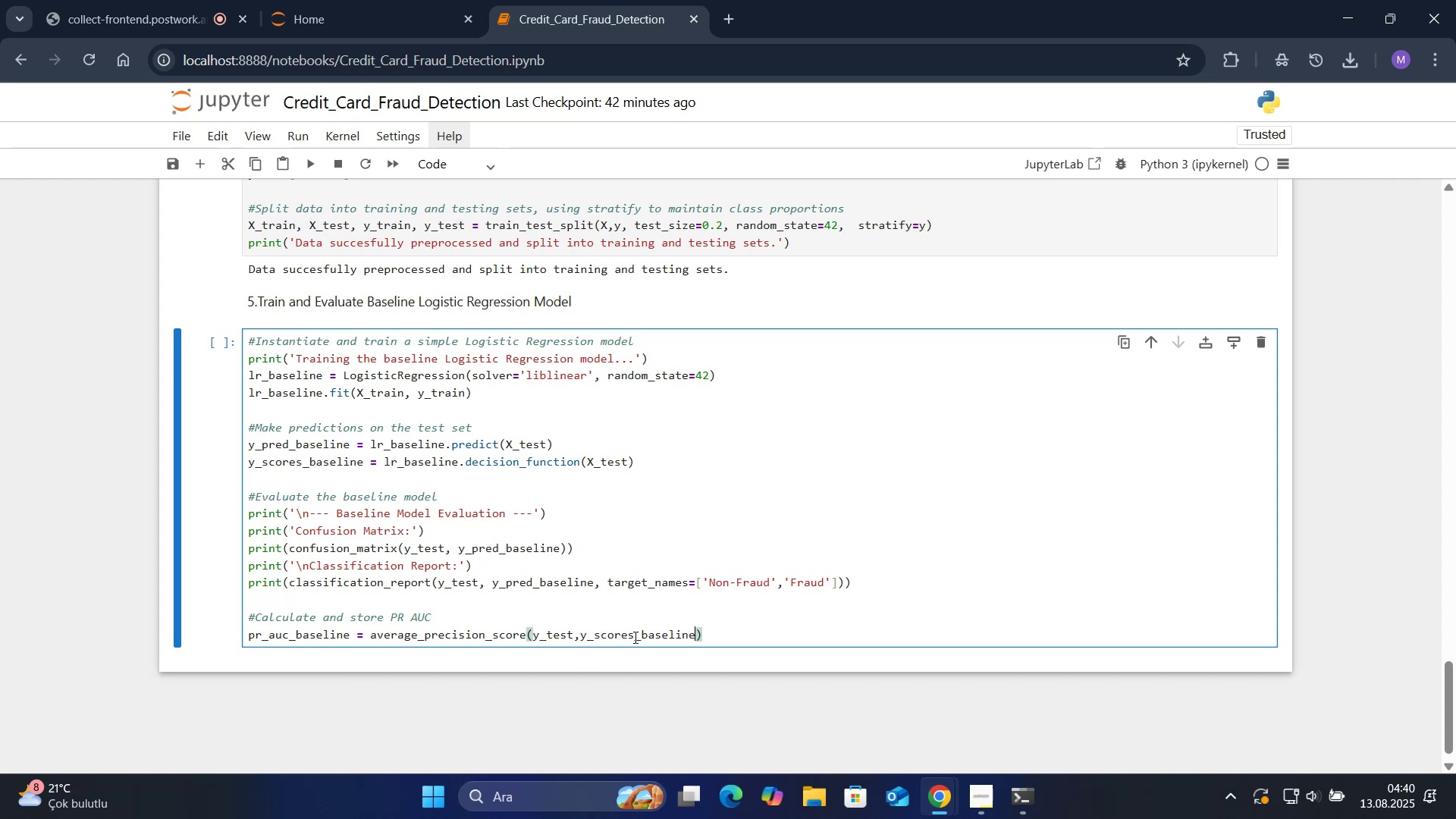 
hold_key(key=ArrowLeft, duration=0.78)
 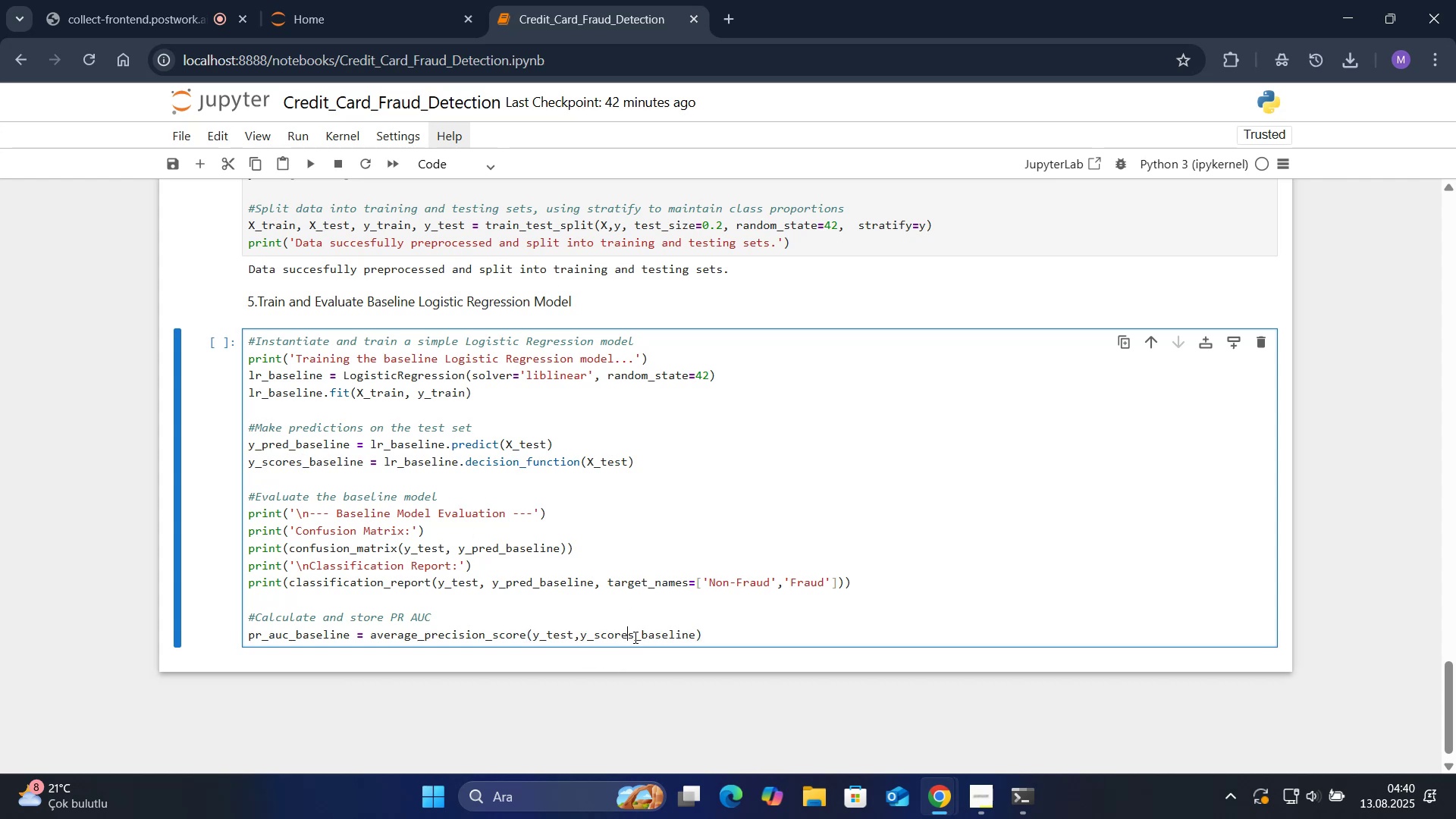 
key(ArrowLeft)
 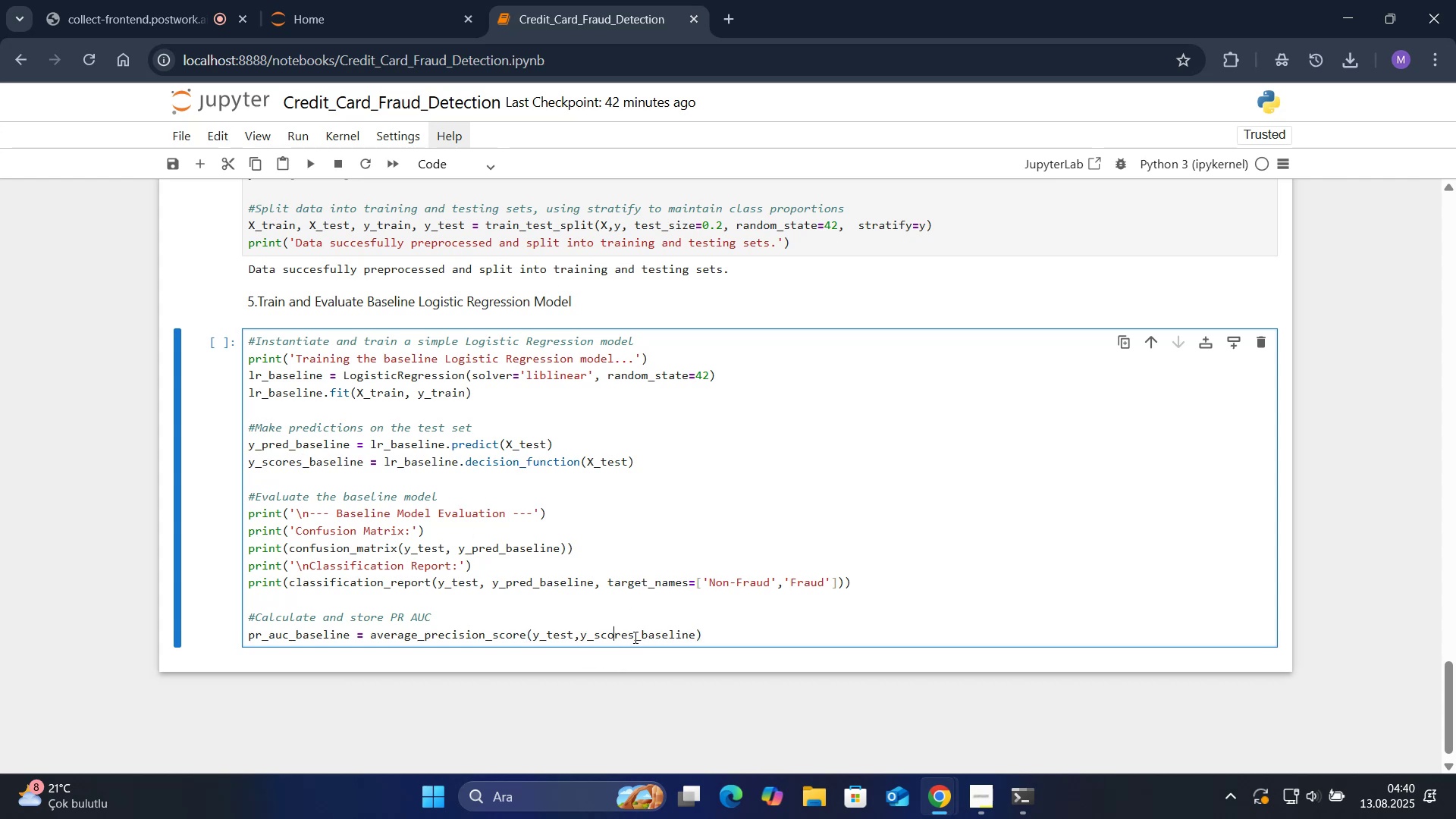 
key(ArrowLeft)
 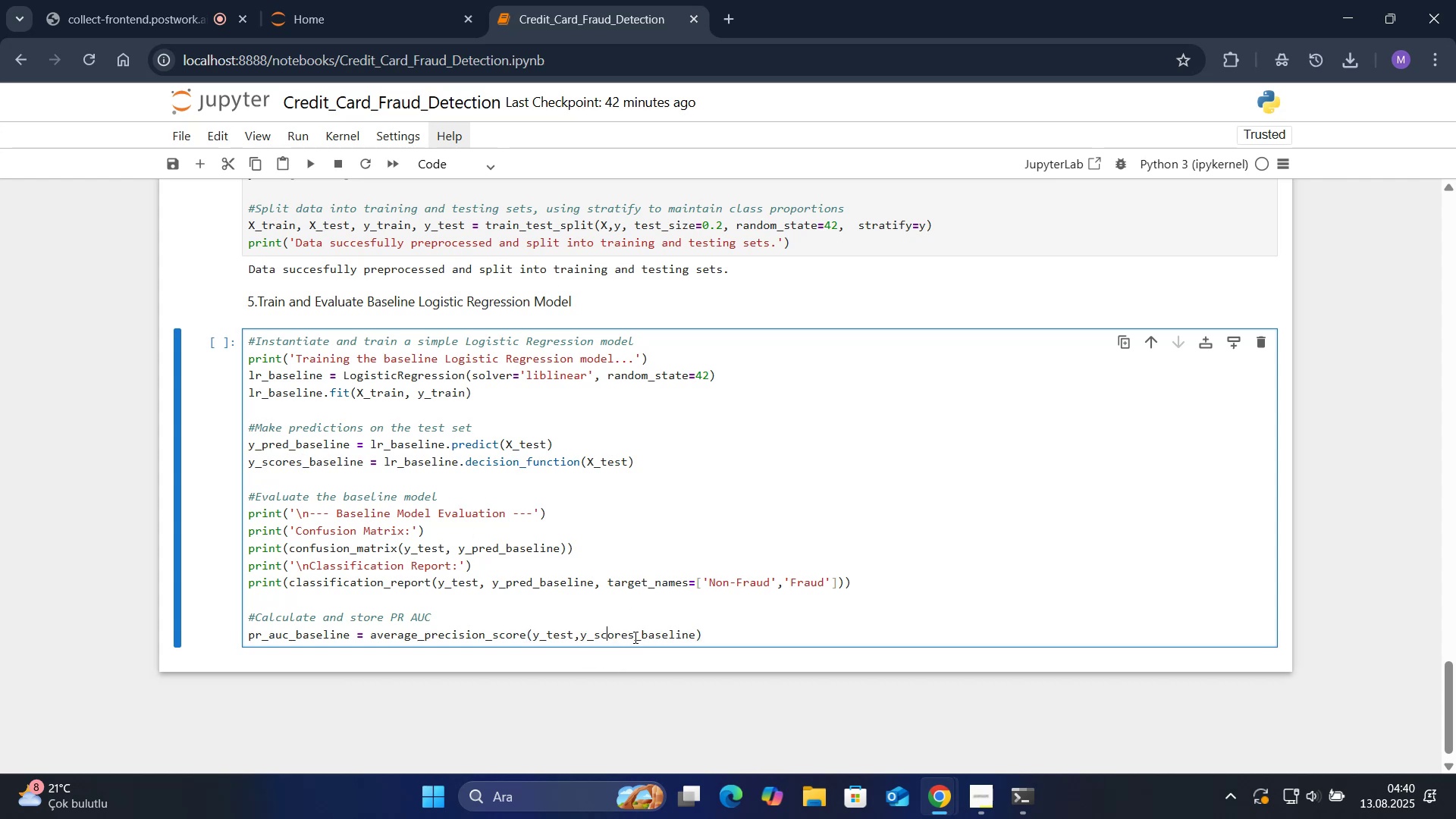 
key(ArrowLeft)
 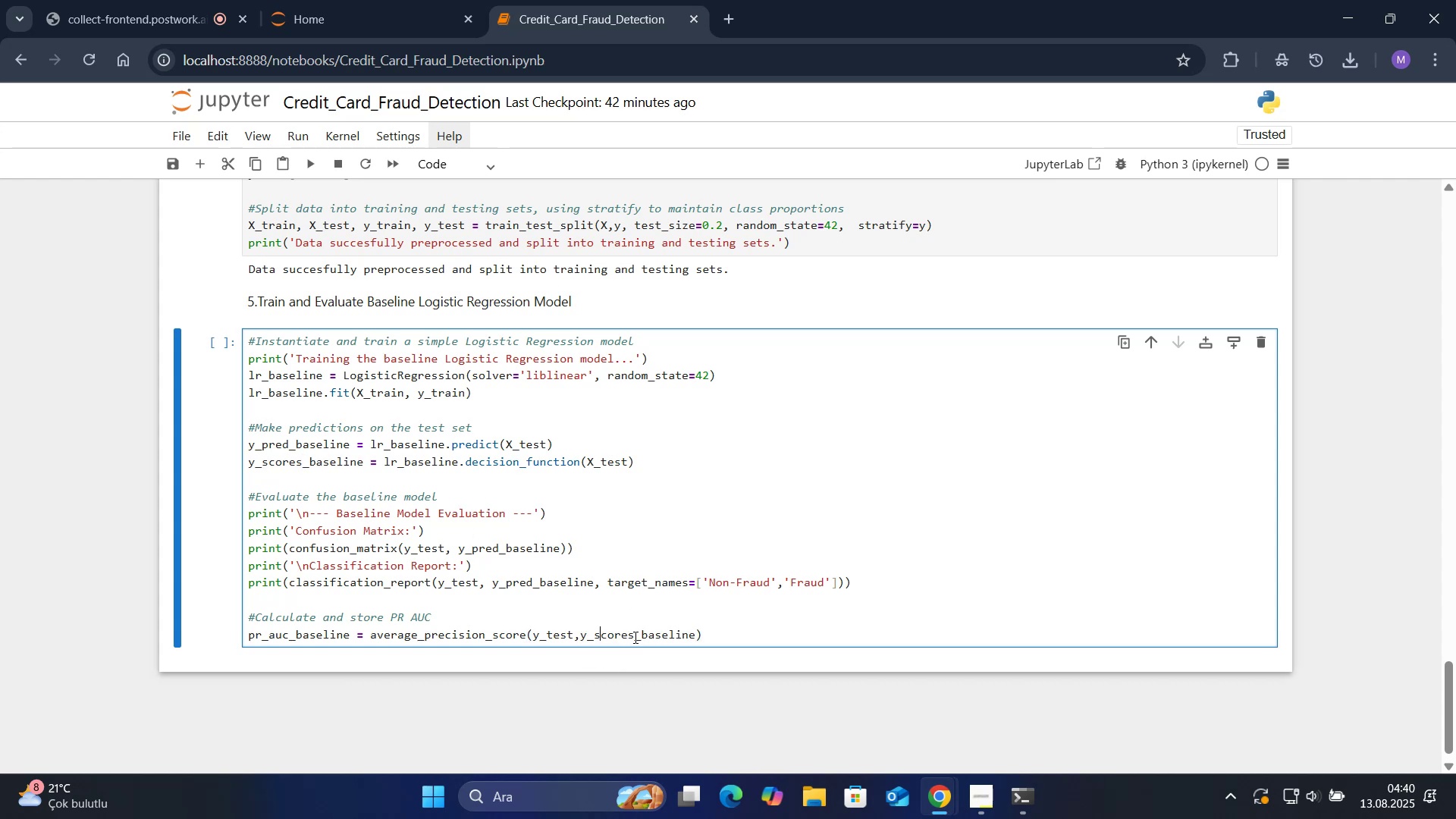 
key(ArrowLeft)
 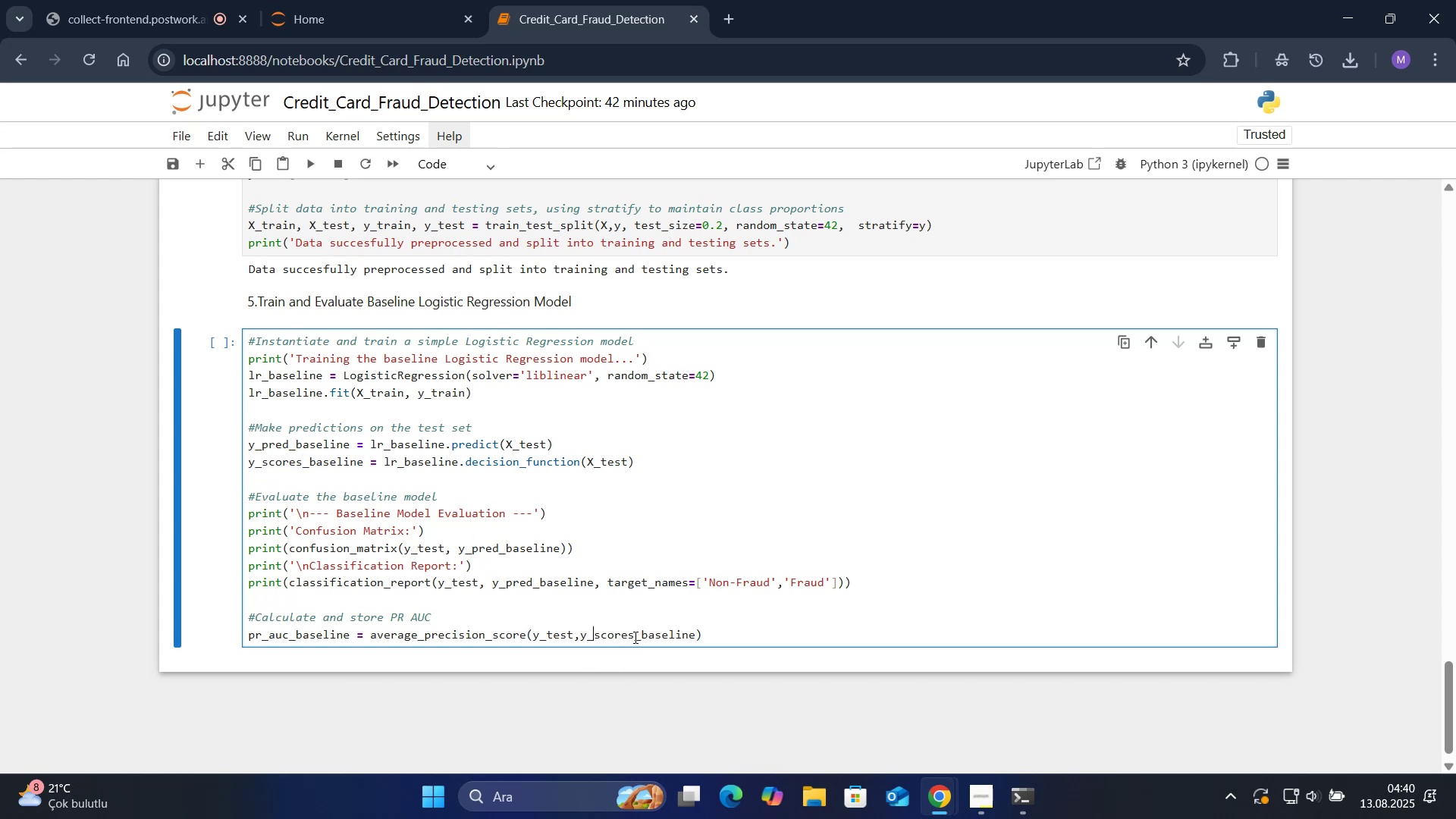 
key(ArrowLeft)
 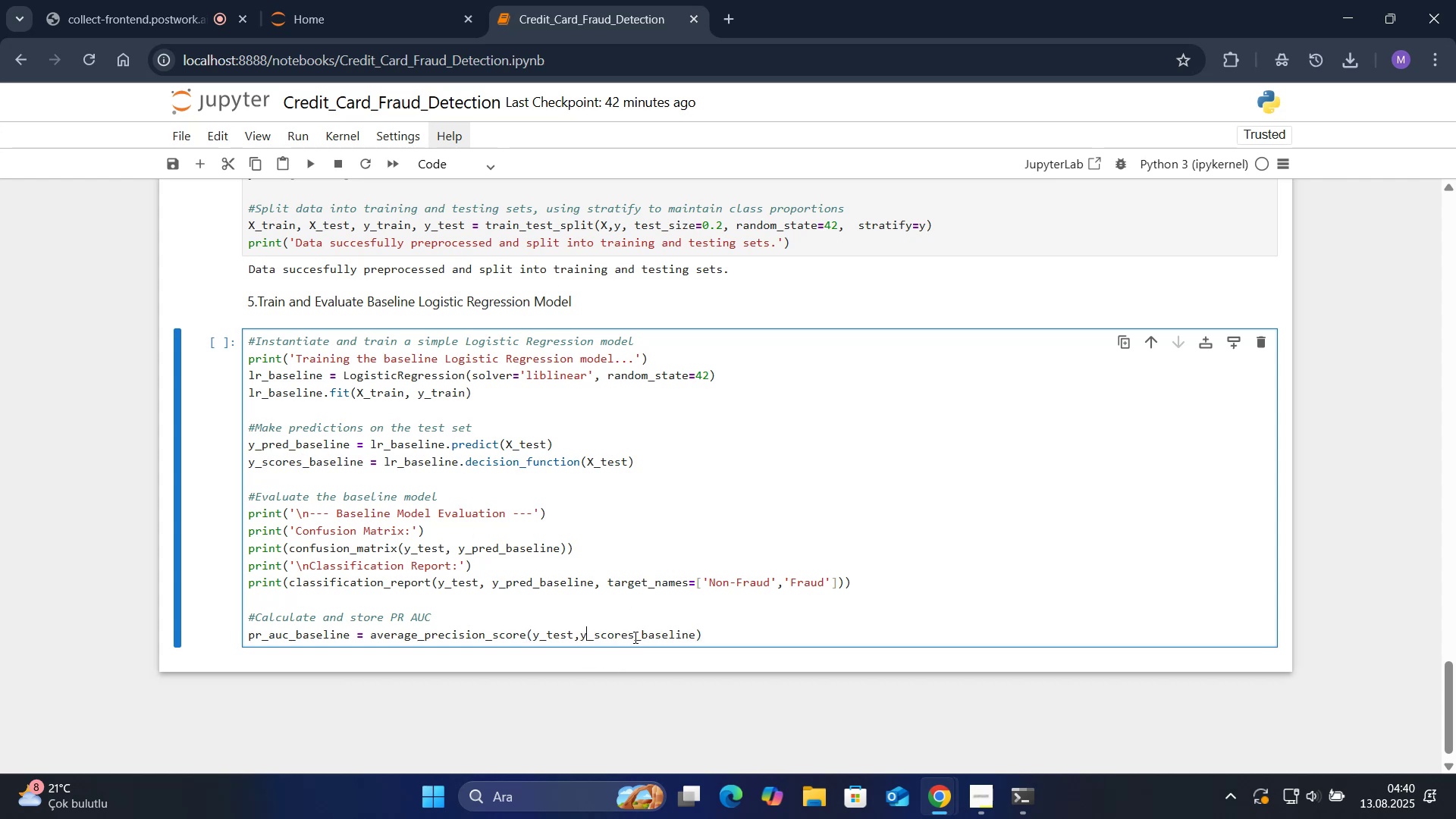 
key(ArrowLeft)
 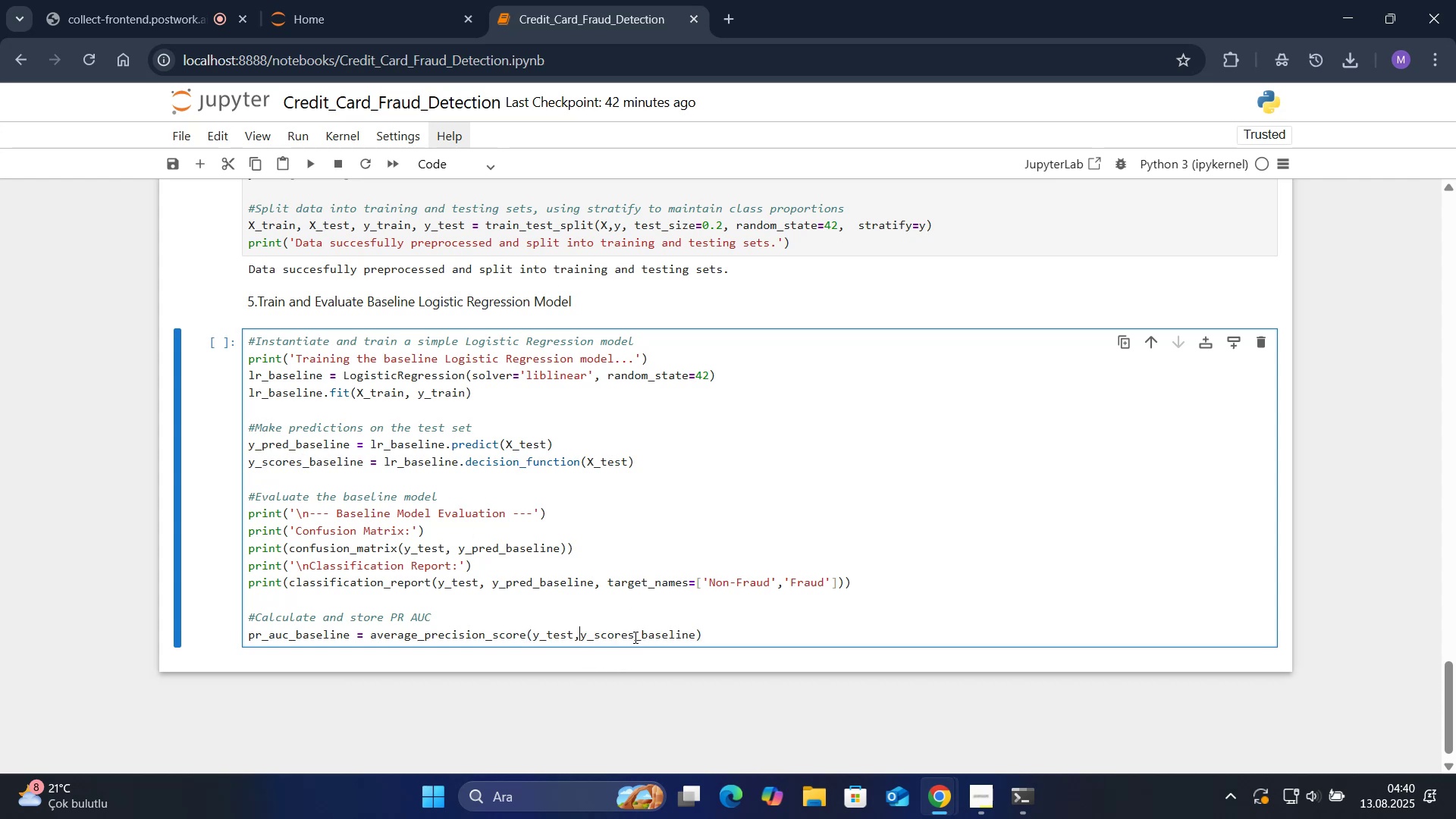 
key(Space)
 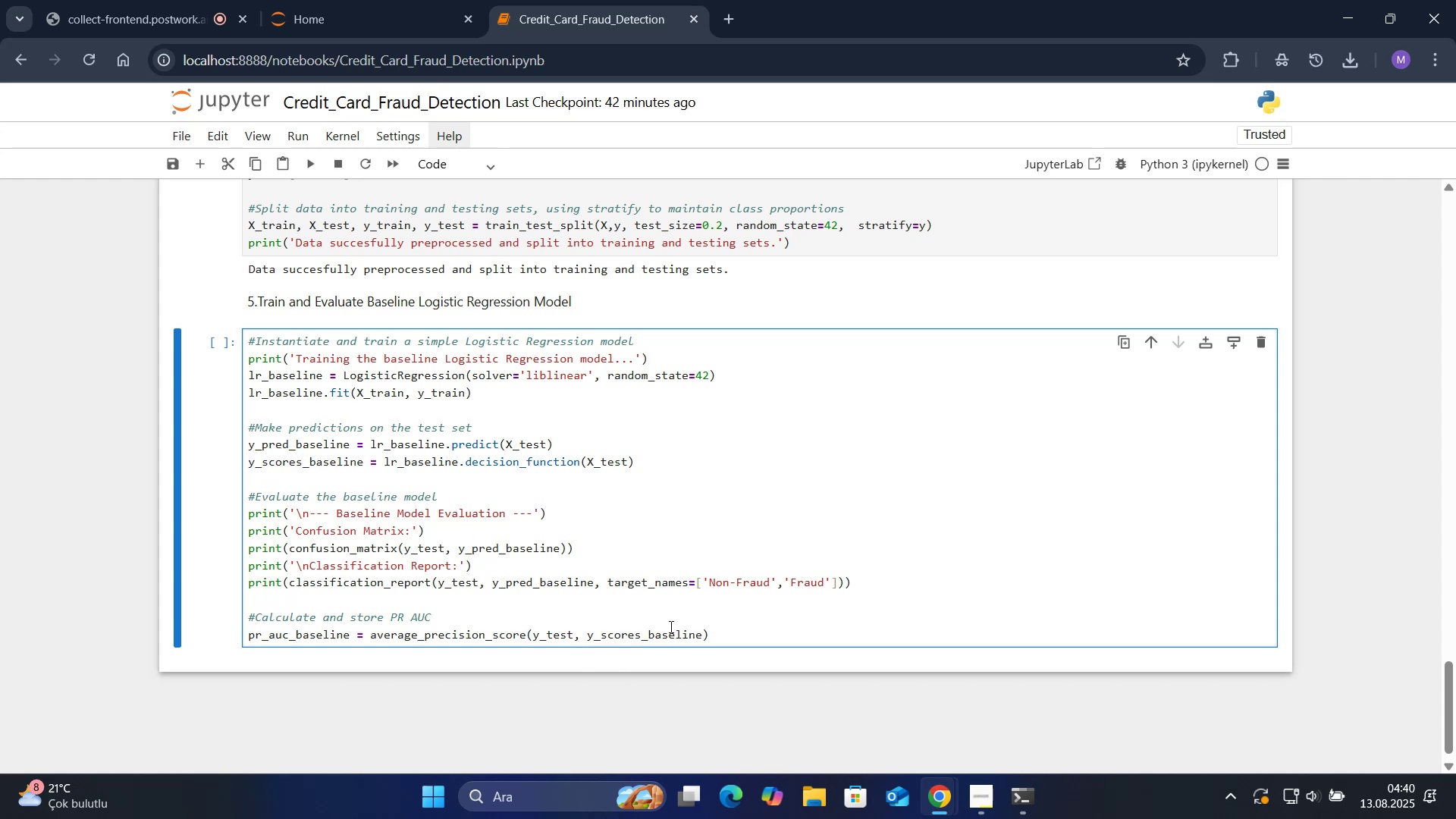 
left_click([719, 636])
 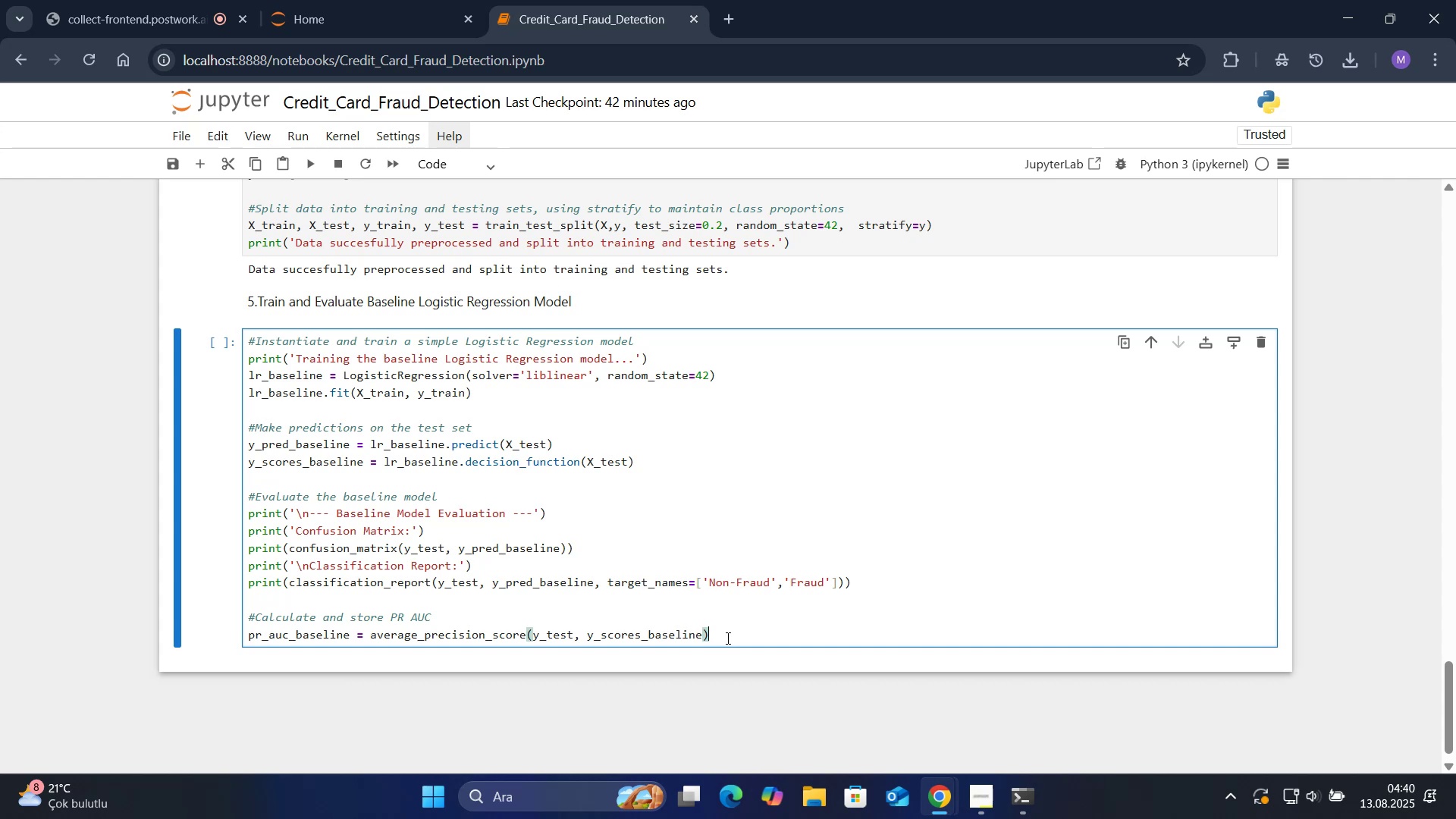 
key(Enter)
 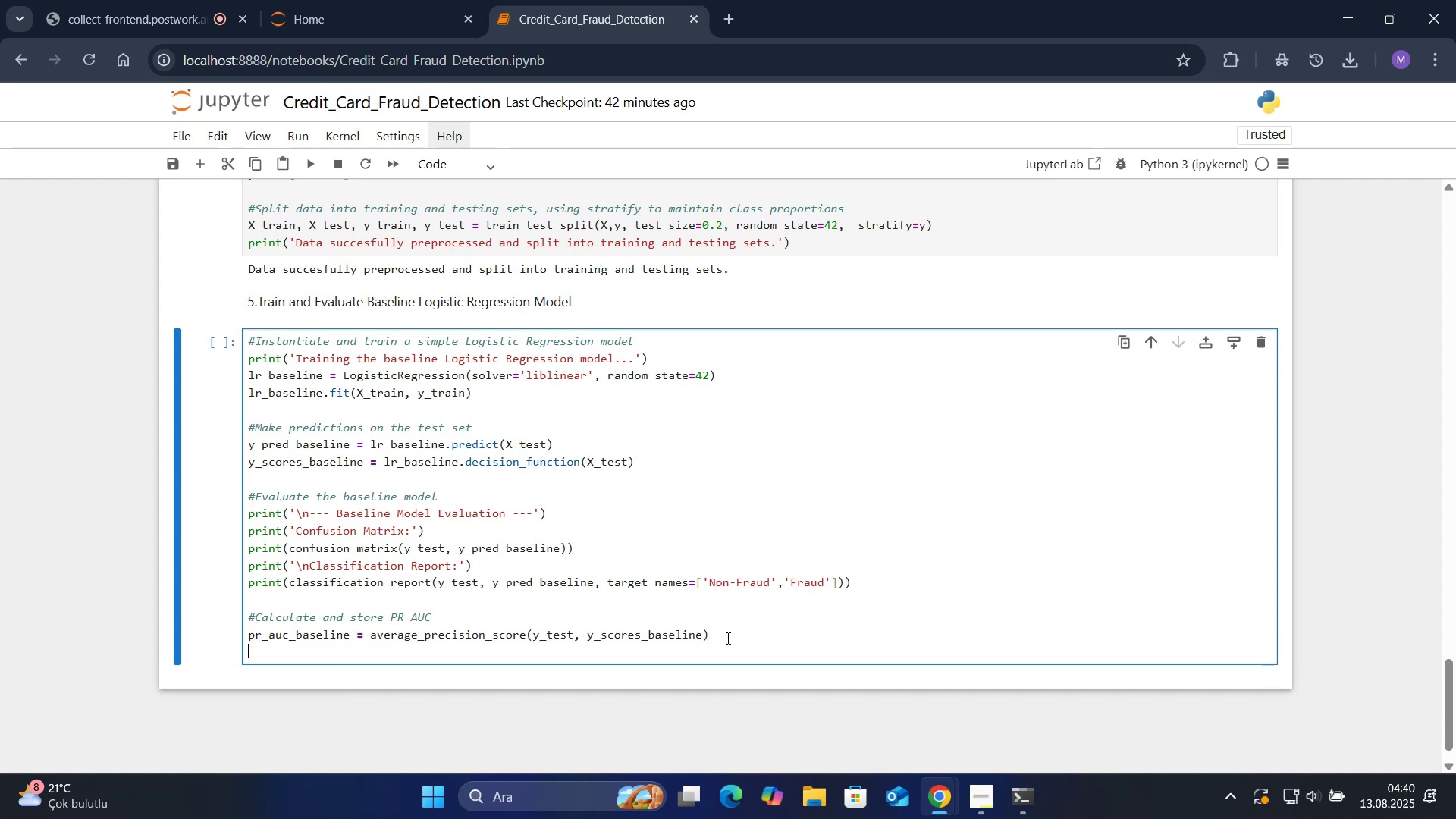 
type(pr'nt*()
 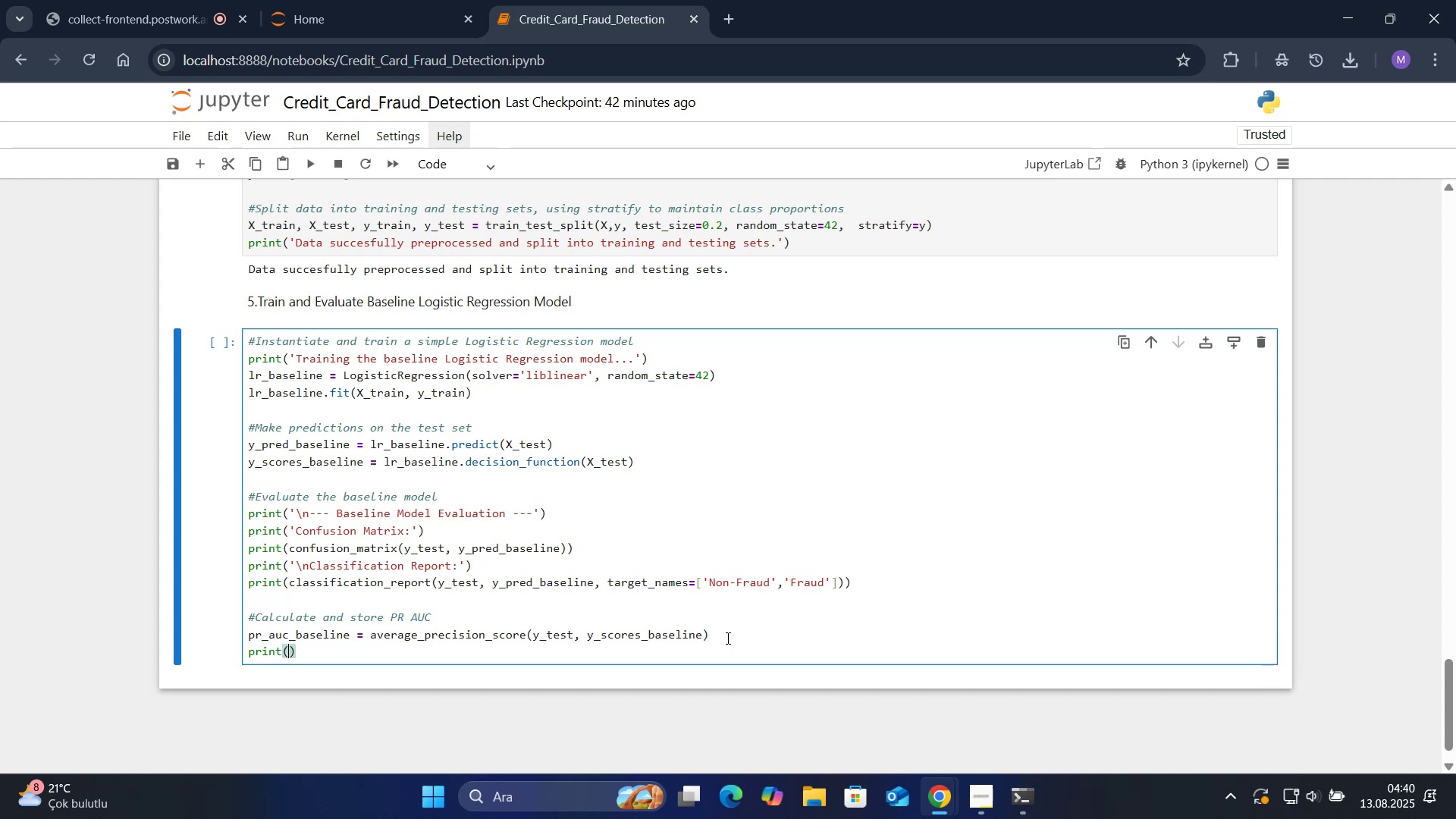 
 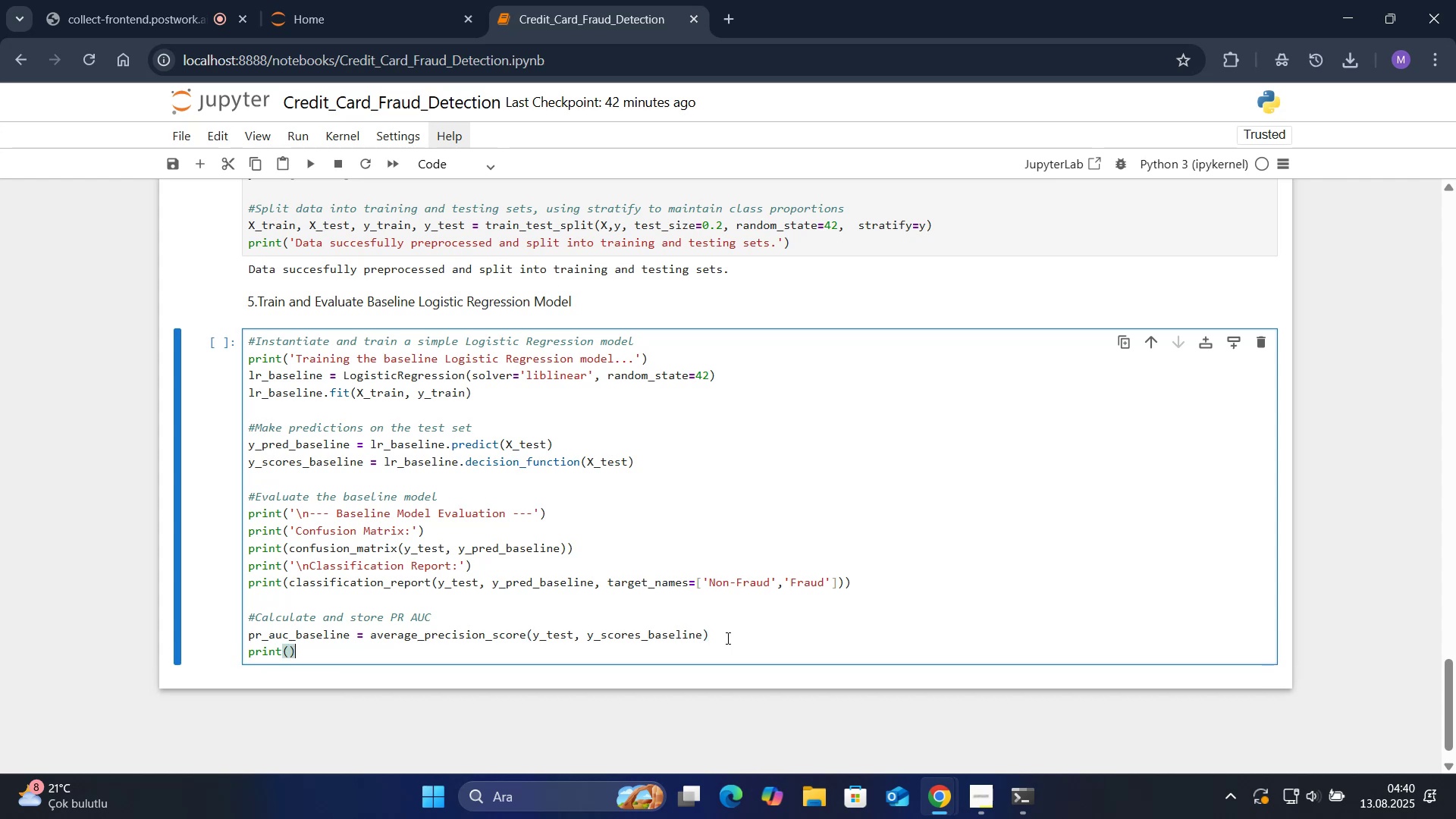 
key(ArrowLeft)
 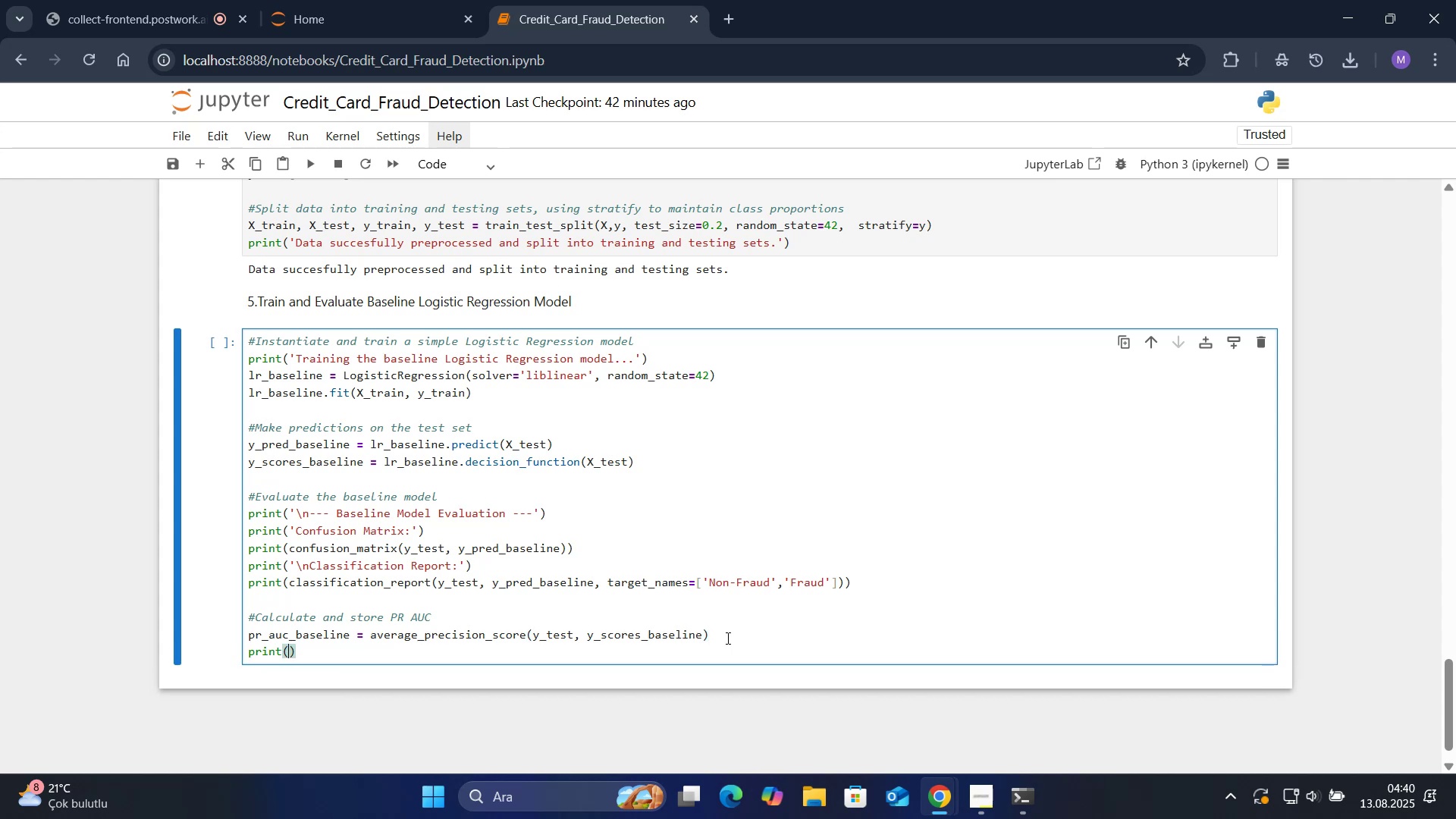 
type(f`)
key(Backspace)
type(@@)
 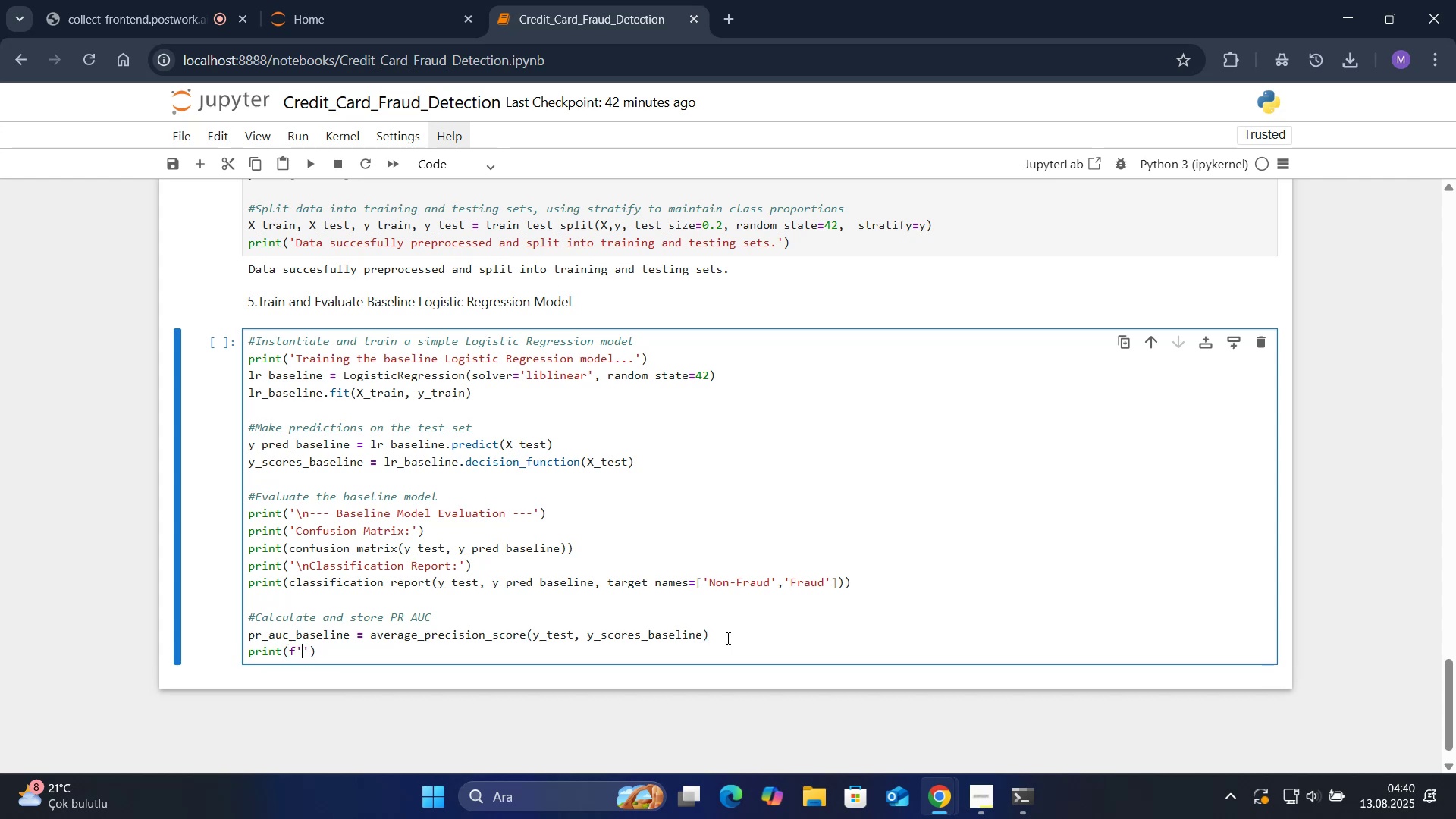 
 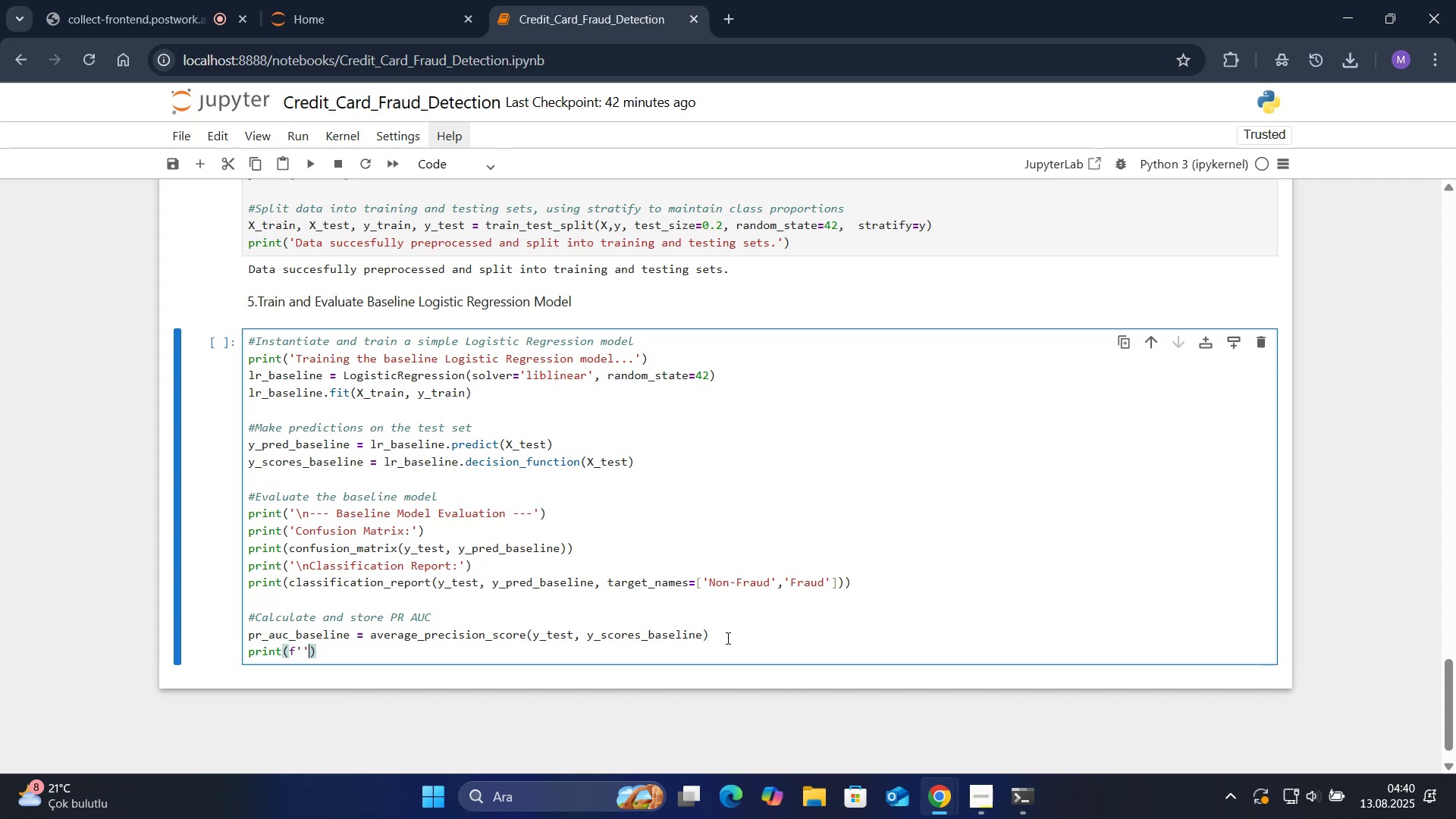 
key(ArrowLeft)
 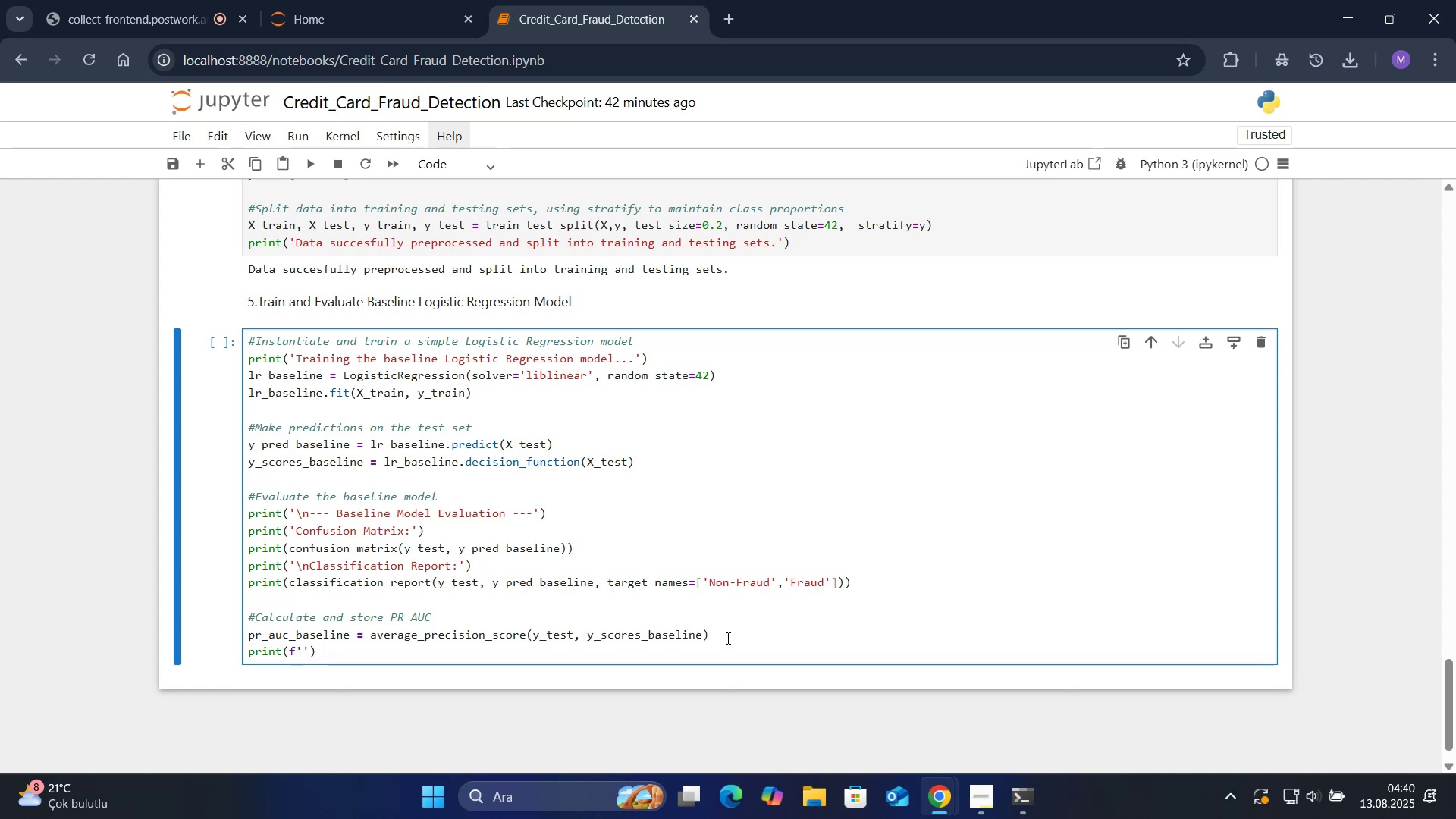 
key(Alt+Control+IntlYen)
 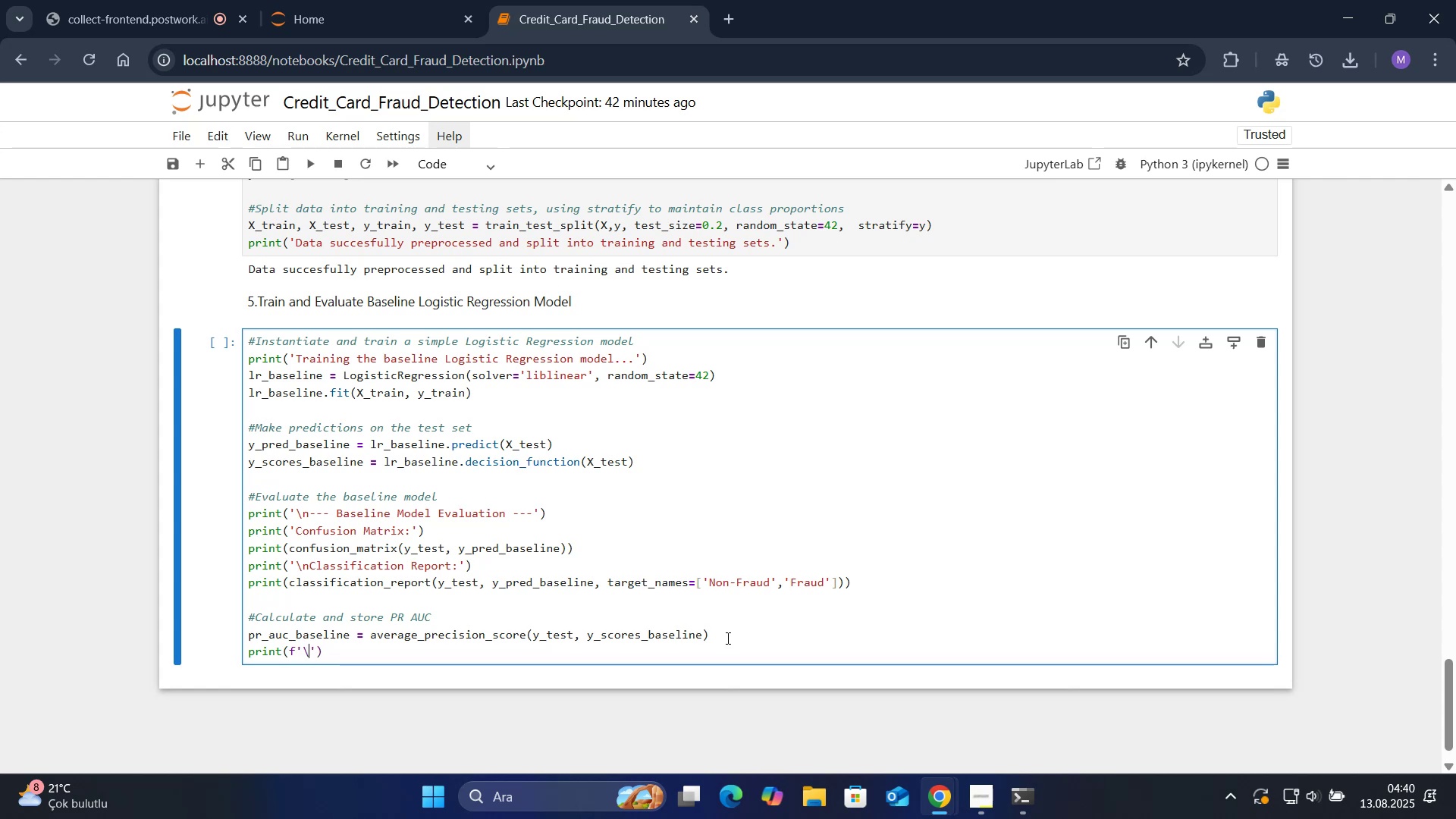 
type(nBasel'ne)
 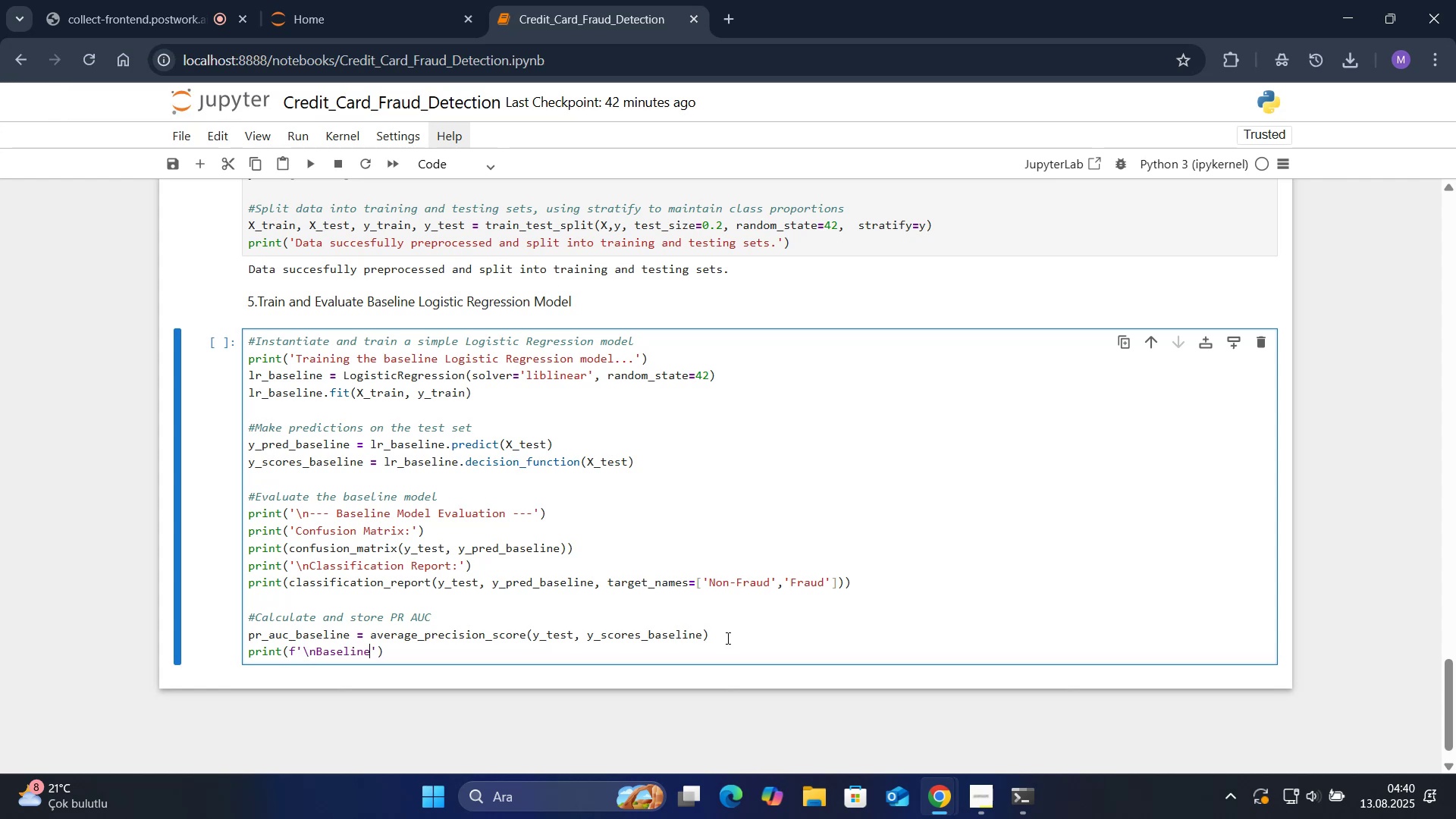 
type( Model PR AUC Score> )
 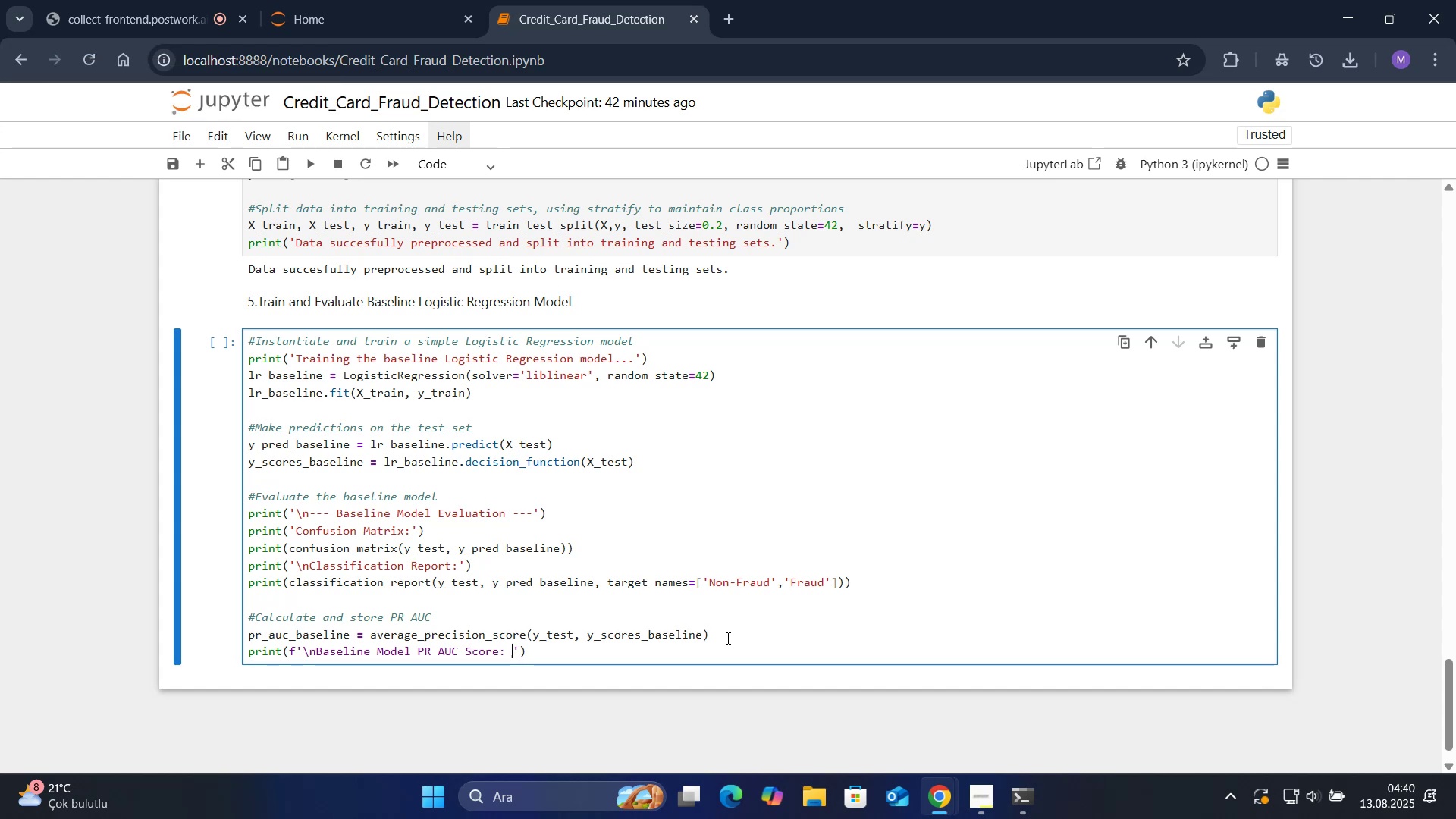 
key(Alt+Control+7)
 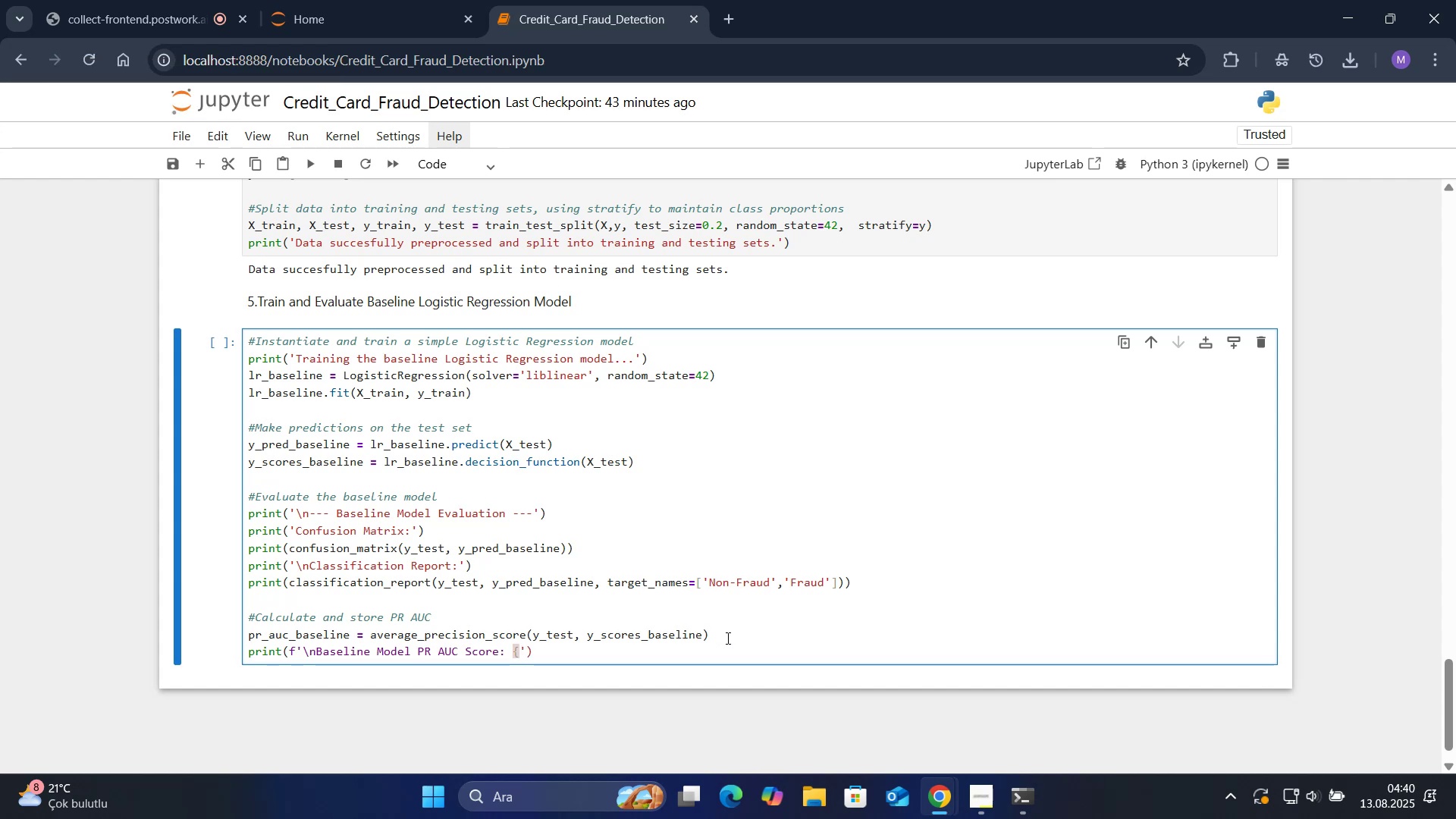 
key(Alt+Control+0)
 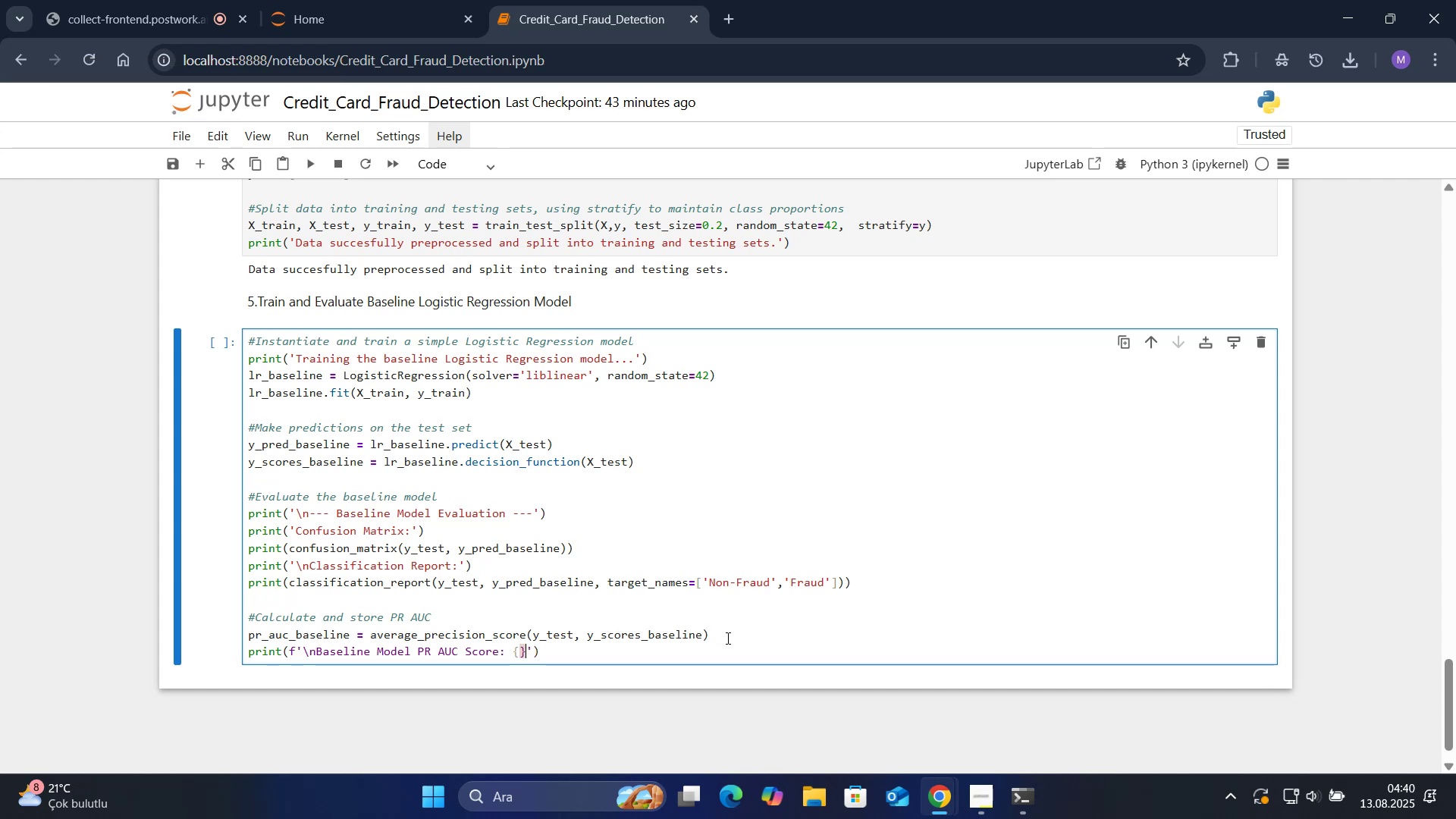 
key(ArrowLeft)
 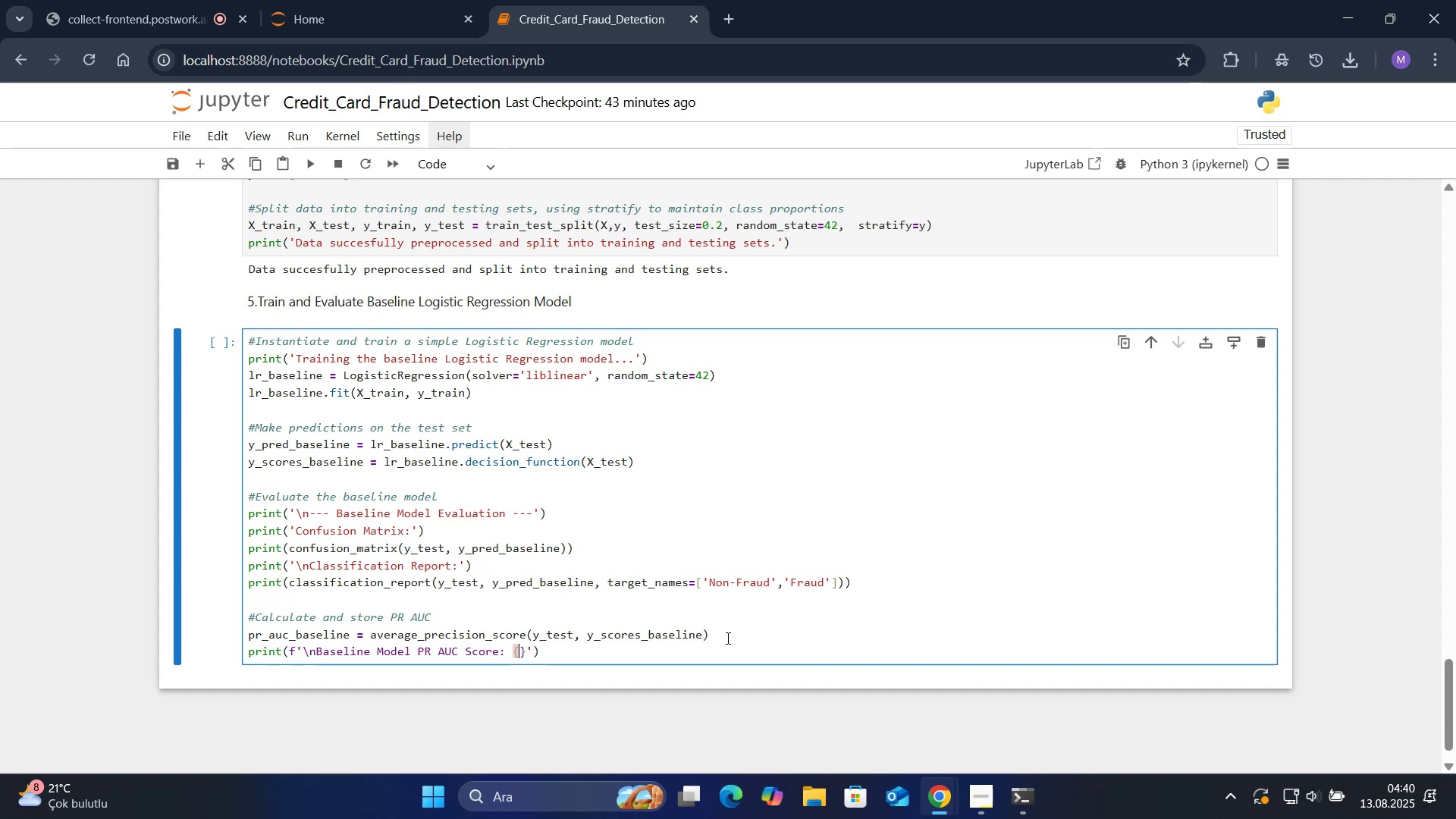 
type(pr_auc_basel'ne>.4f)
 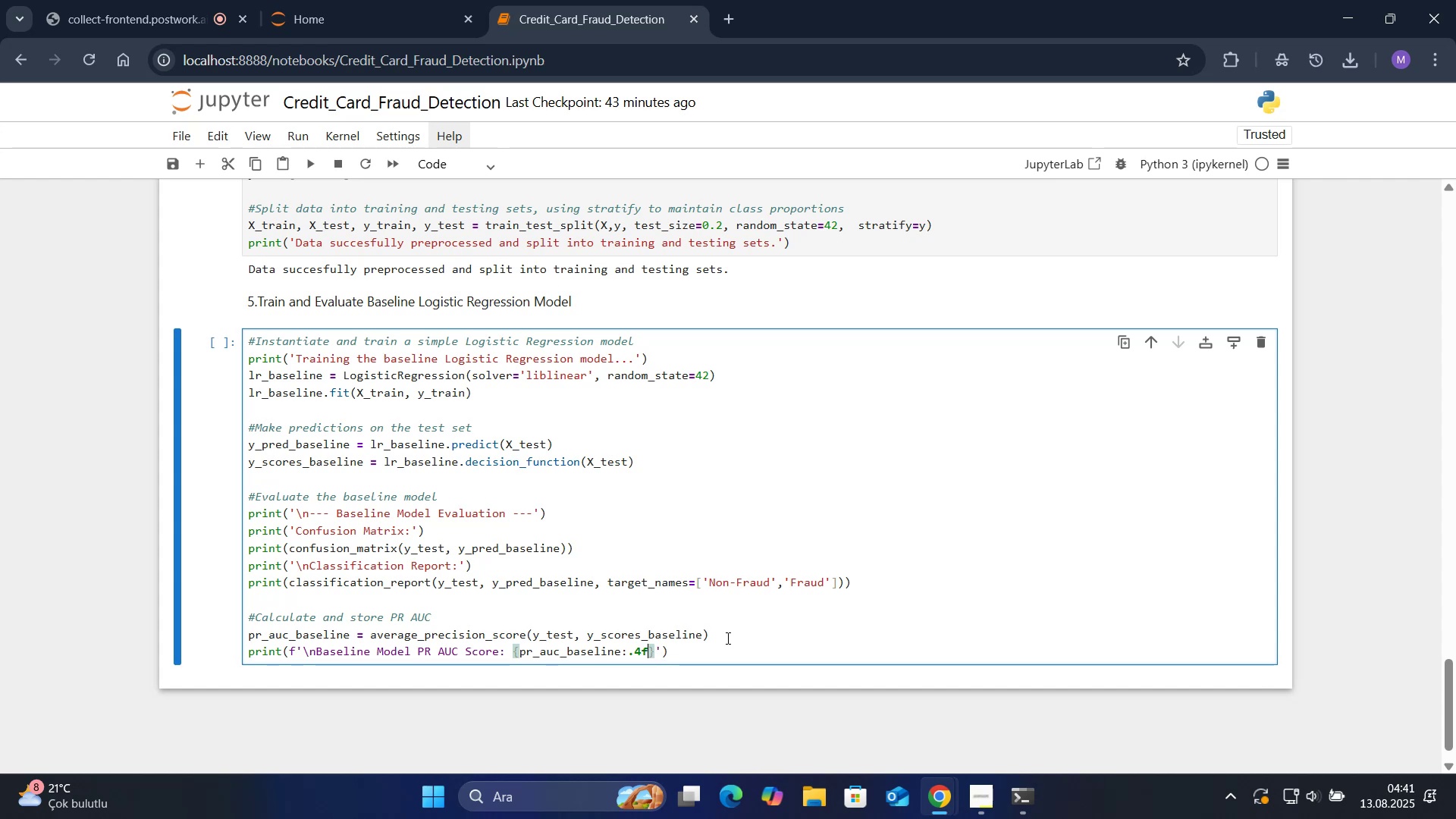 
key(ArrowRight)
 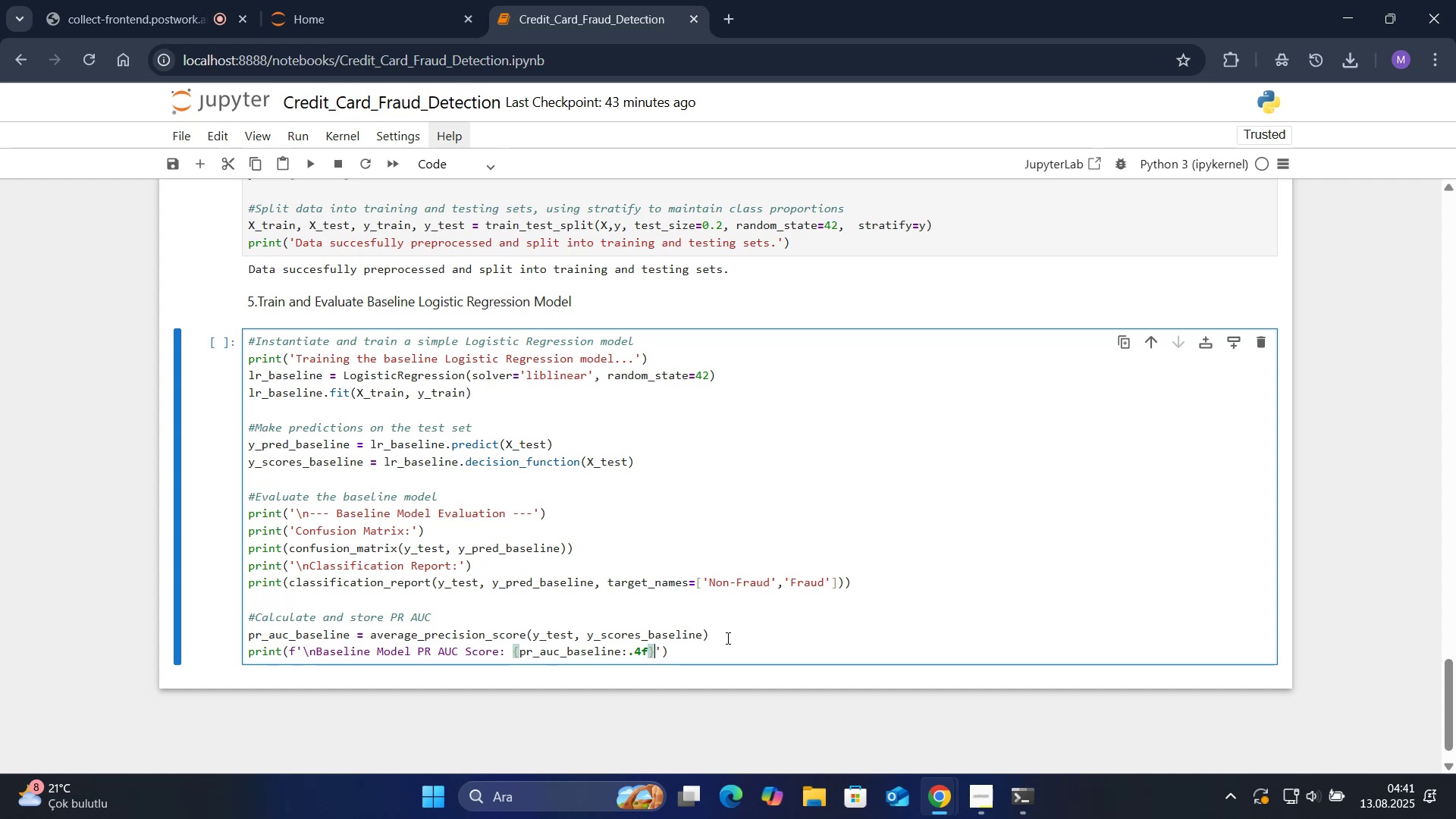 
key(ArrowRight)
 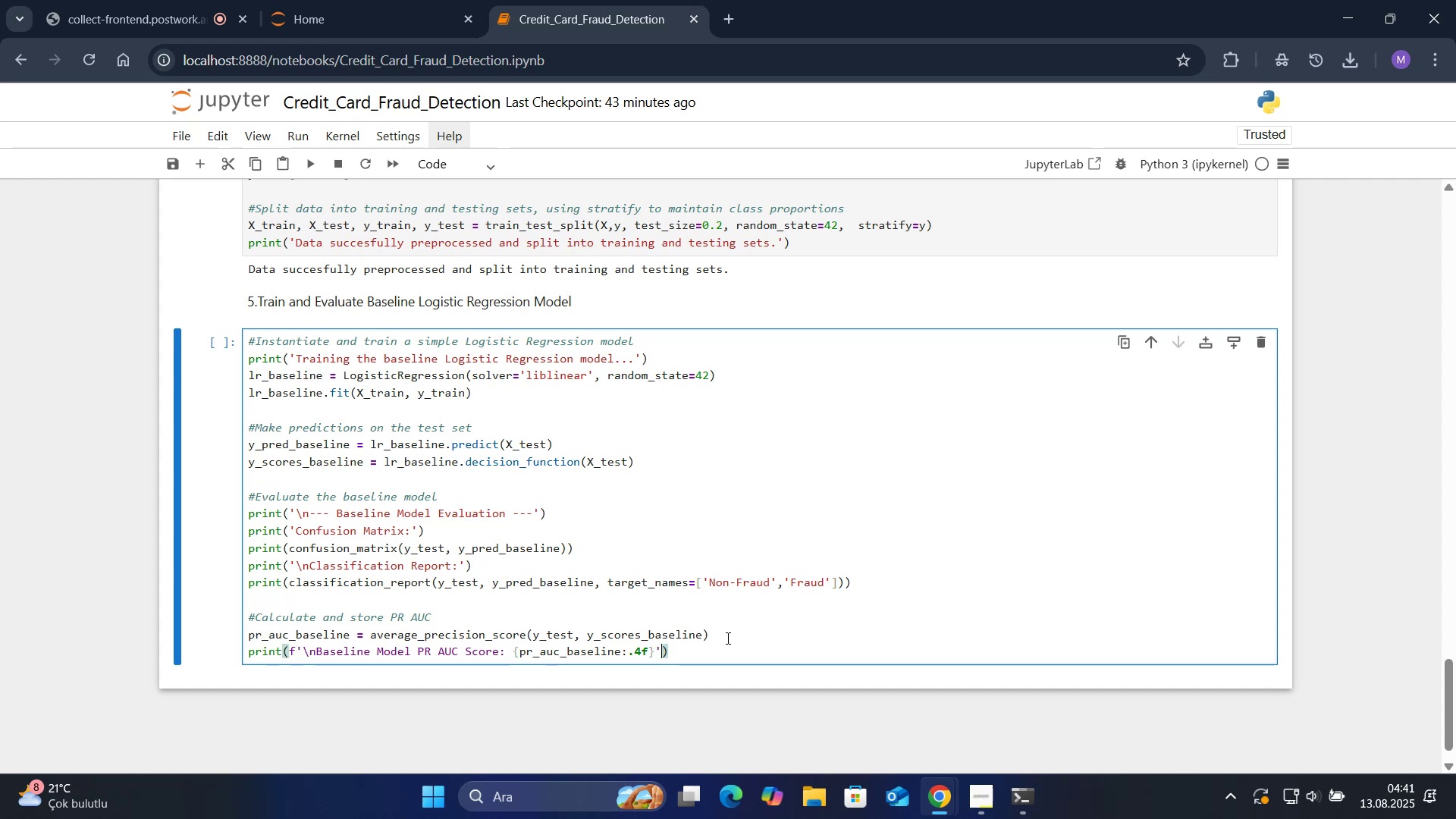 
key(ArrowRight)
 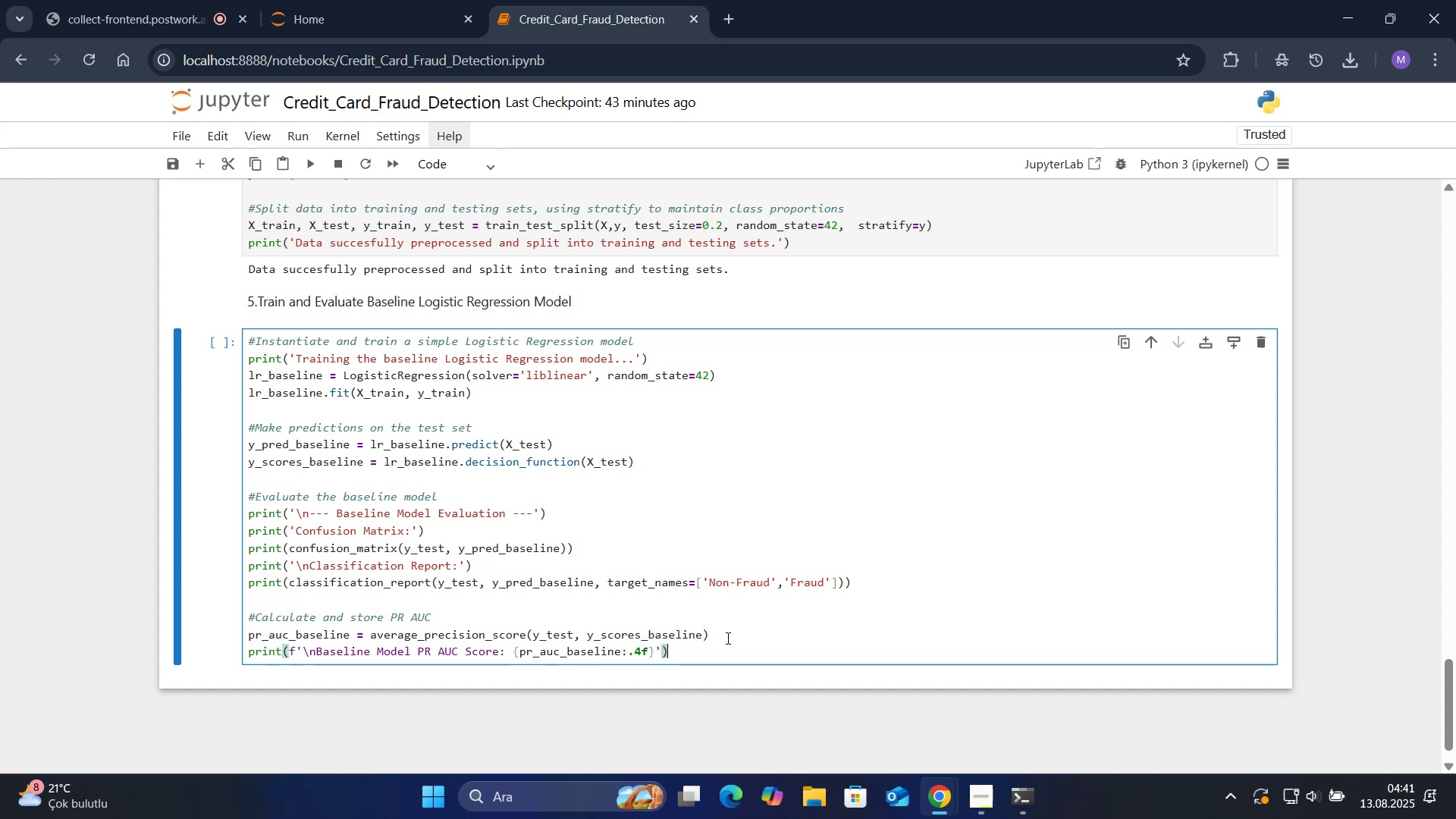 
key(Shift+Enter)
 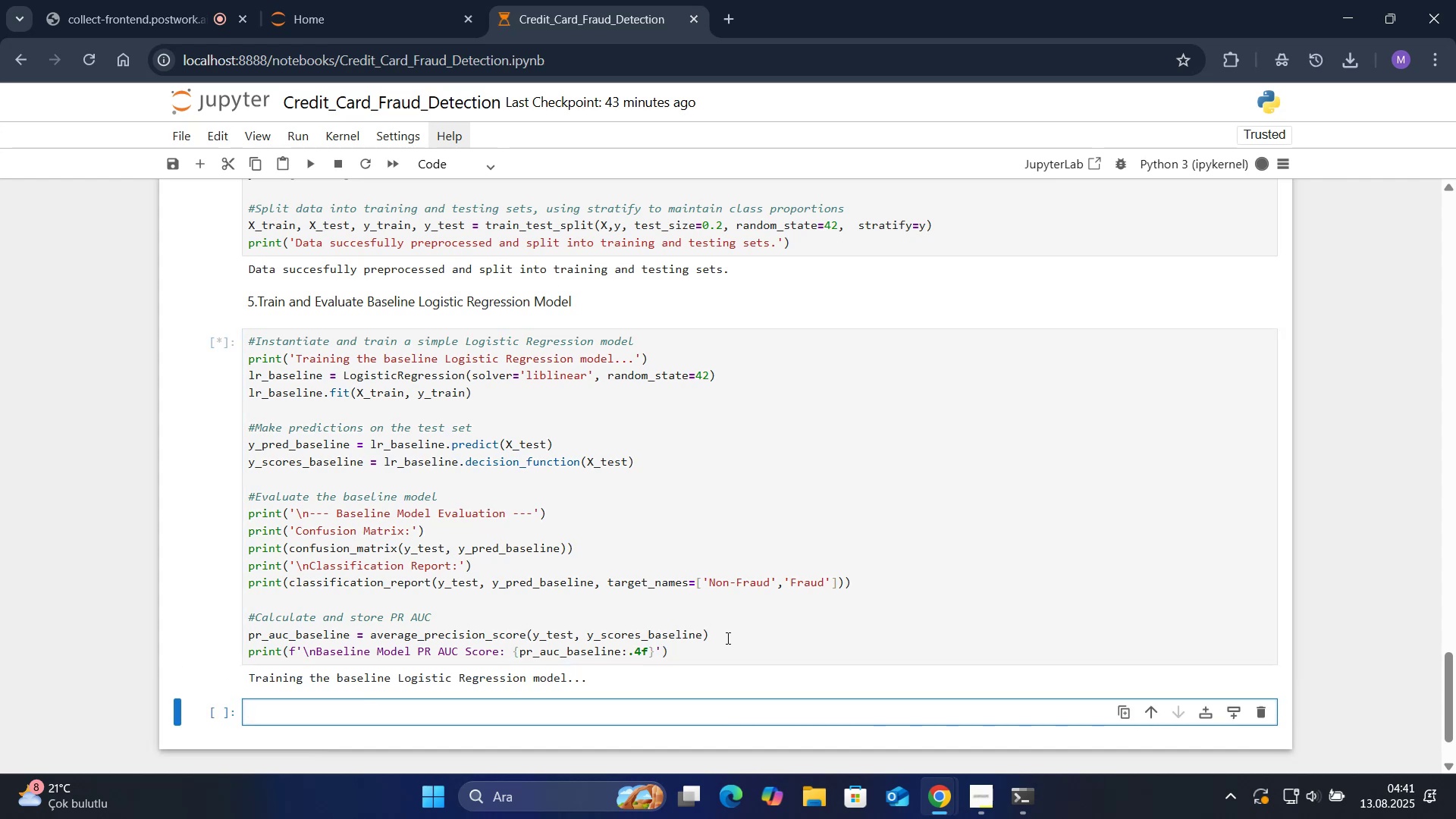 
scroll: coordinate [664, 626], scroll_direction: down, amount: 1.0
 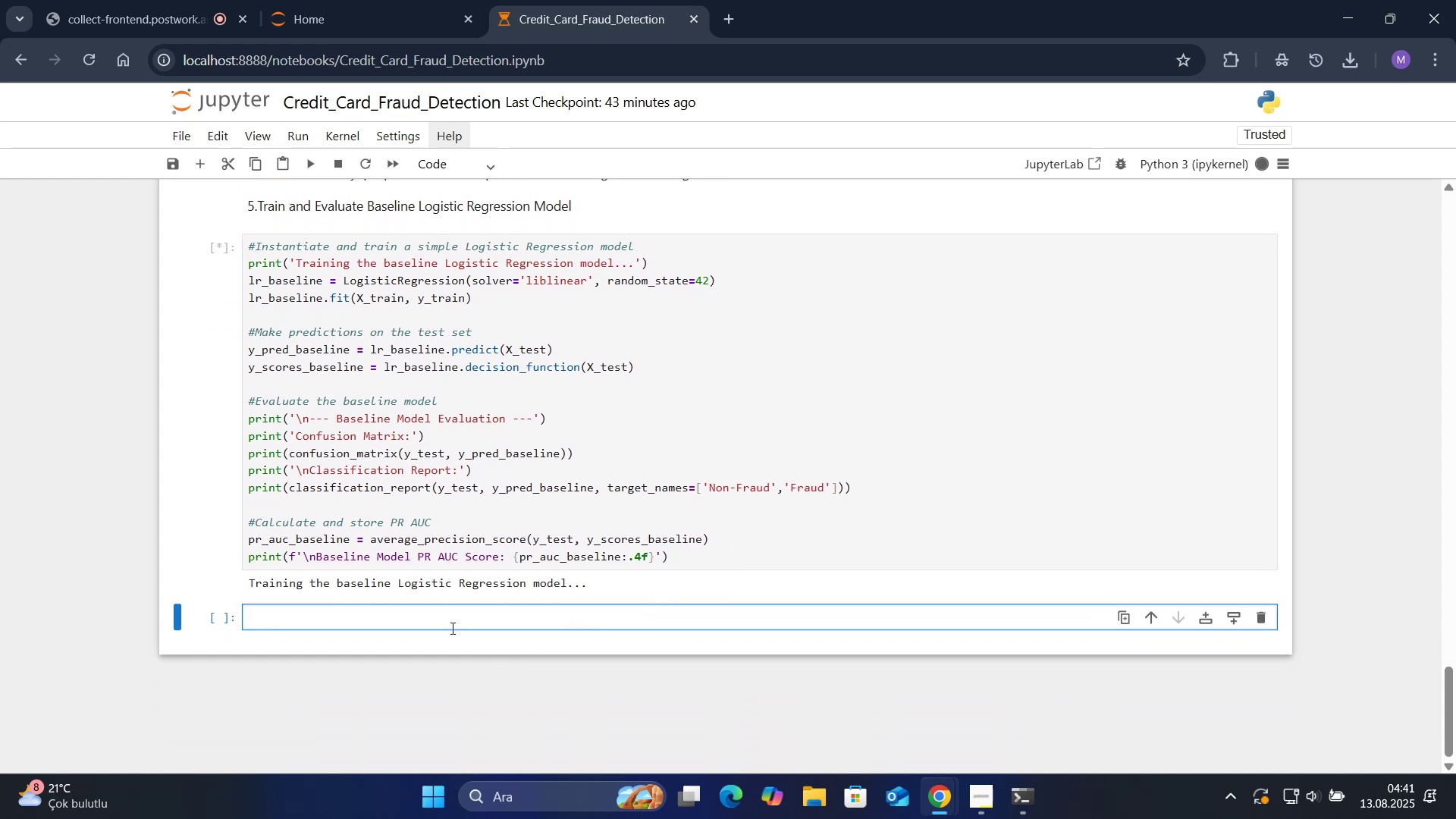 
left_click([440, 618])
 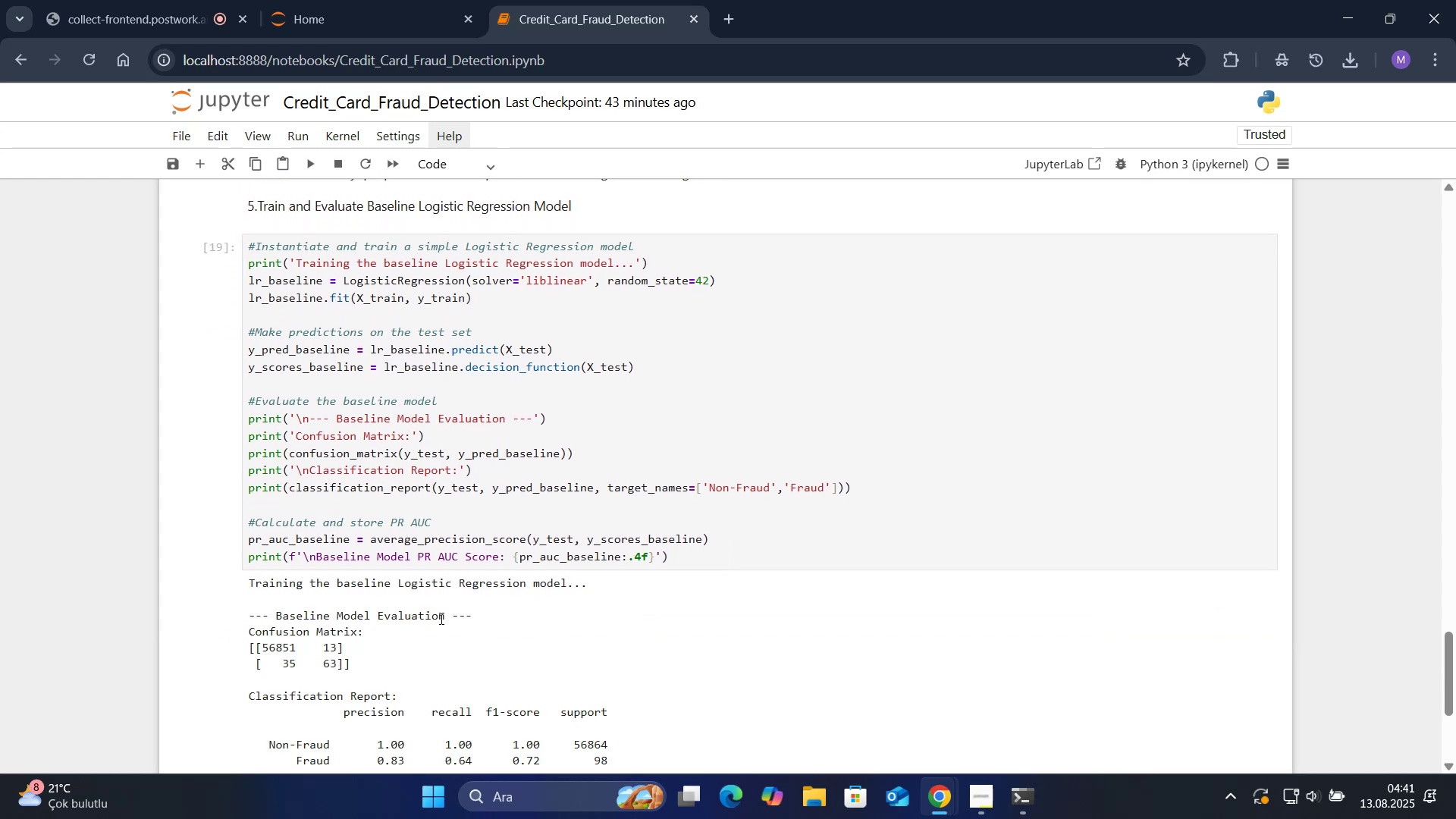 
scroll: coordinate [180, 550], scroll_direction: down, amount: 2.0
 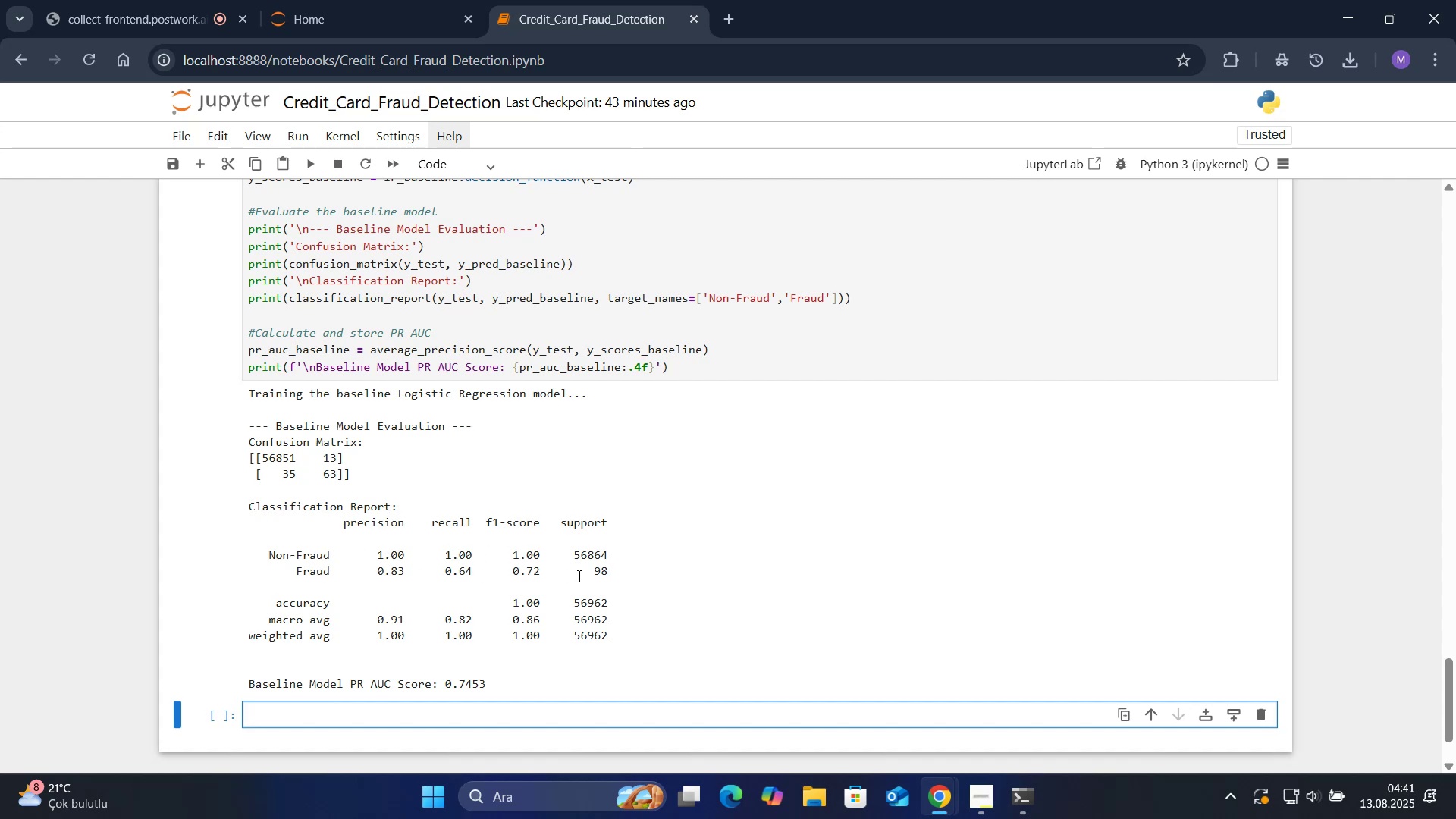 
wait(22.32)
 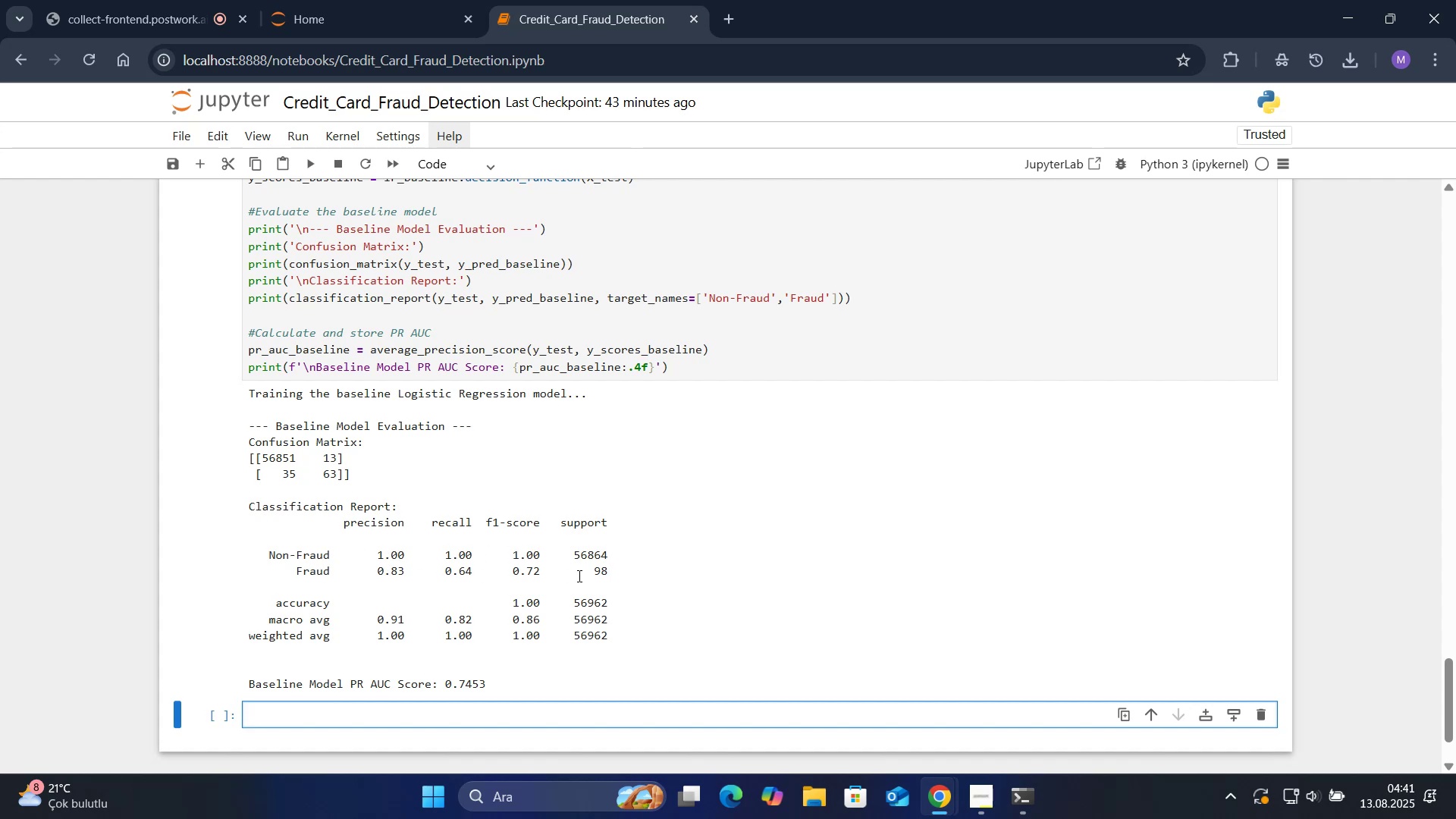 
scroll: coordinate [554, 578], scroll_direction: down, amount: 1.0
 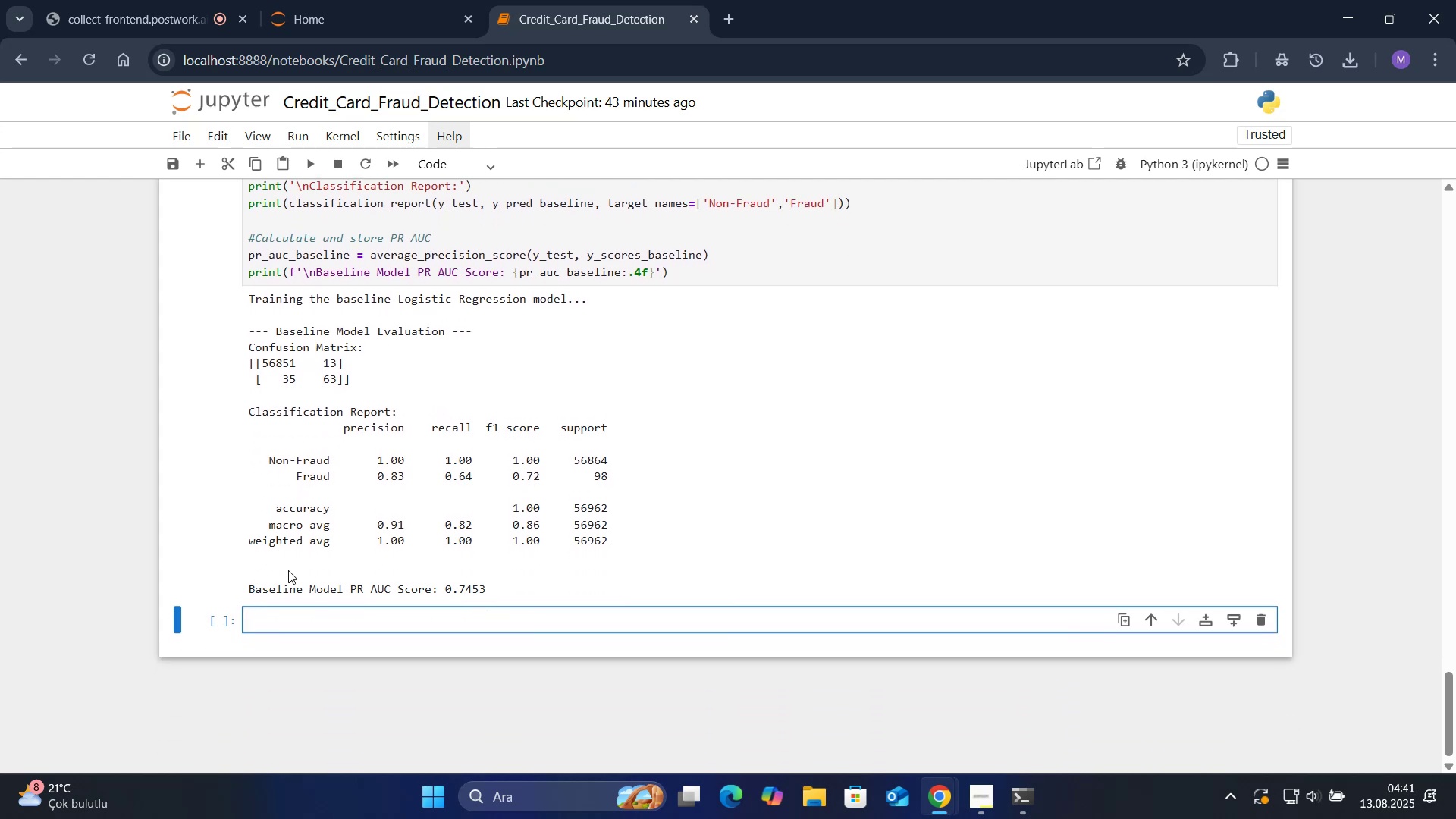 
wait(8.96)
 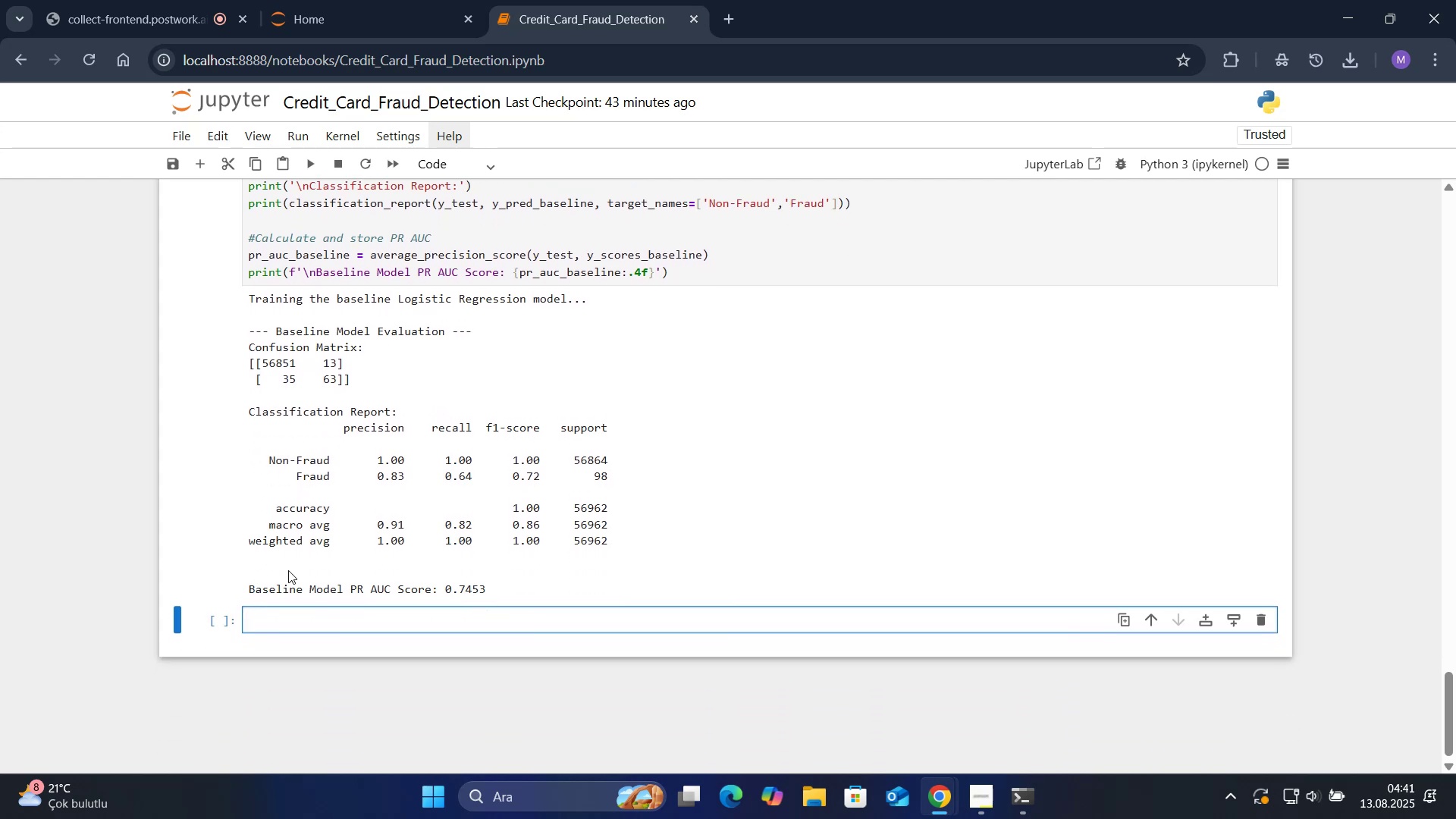 
left_click_drag(start_coordinate=[259, 364], to_coordinate=[293, 367])
 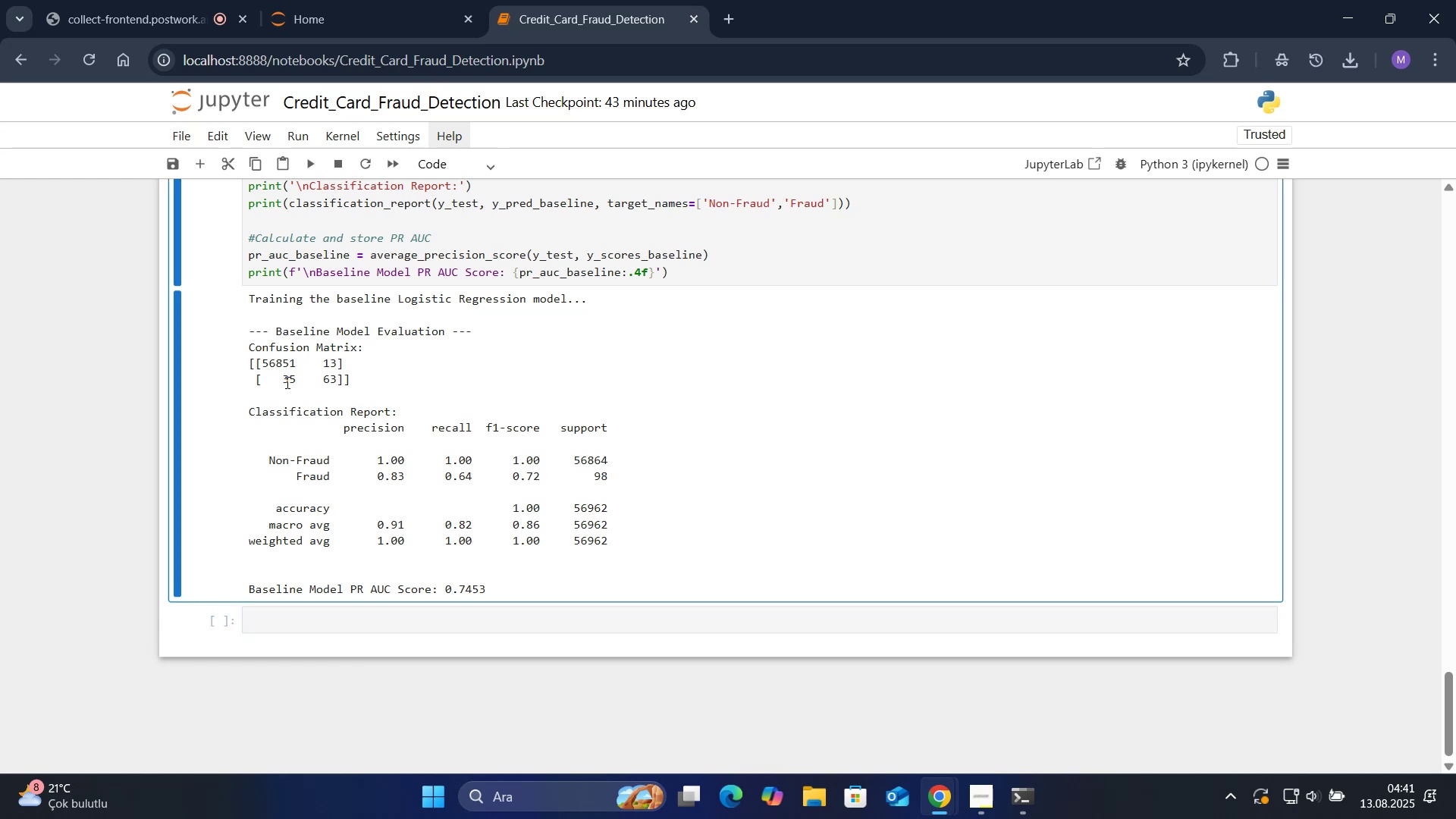 
double_click([290, 381])
 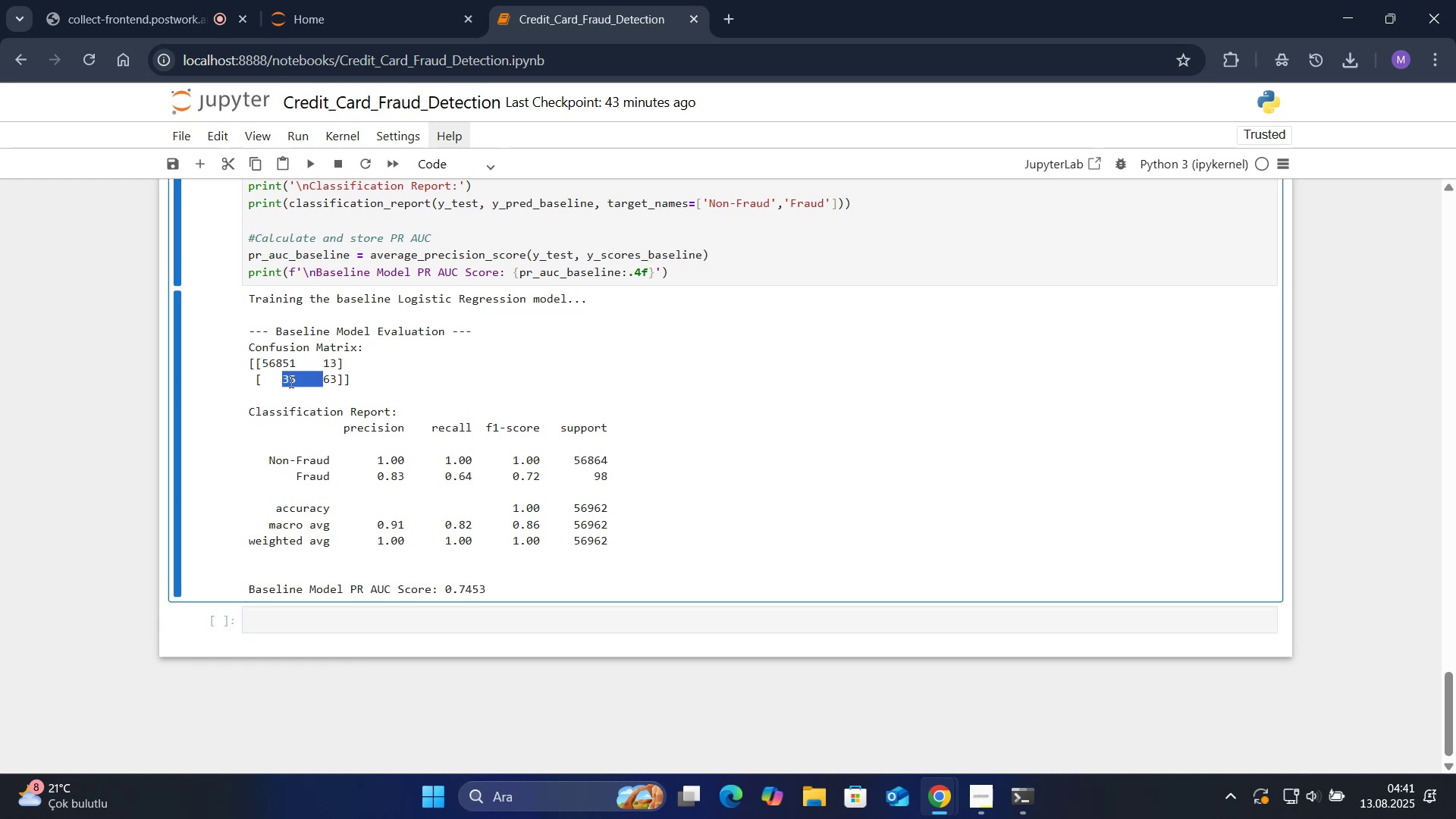 
triple_click([290, 381])
 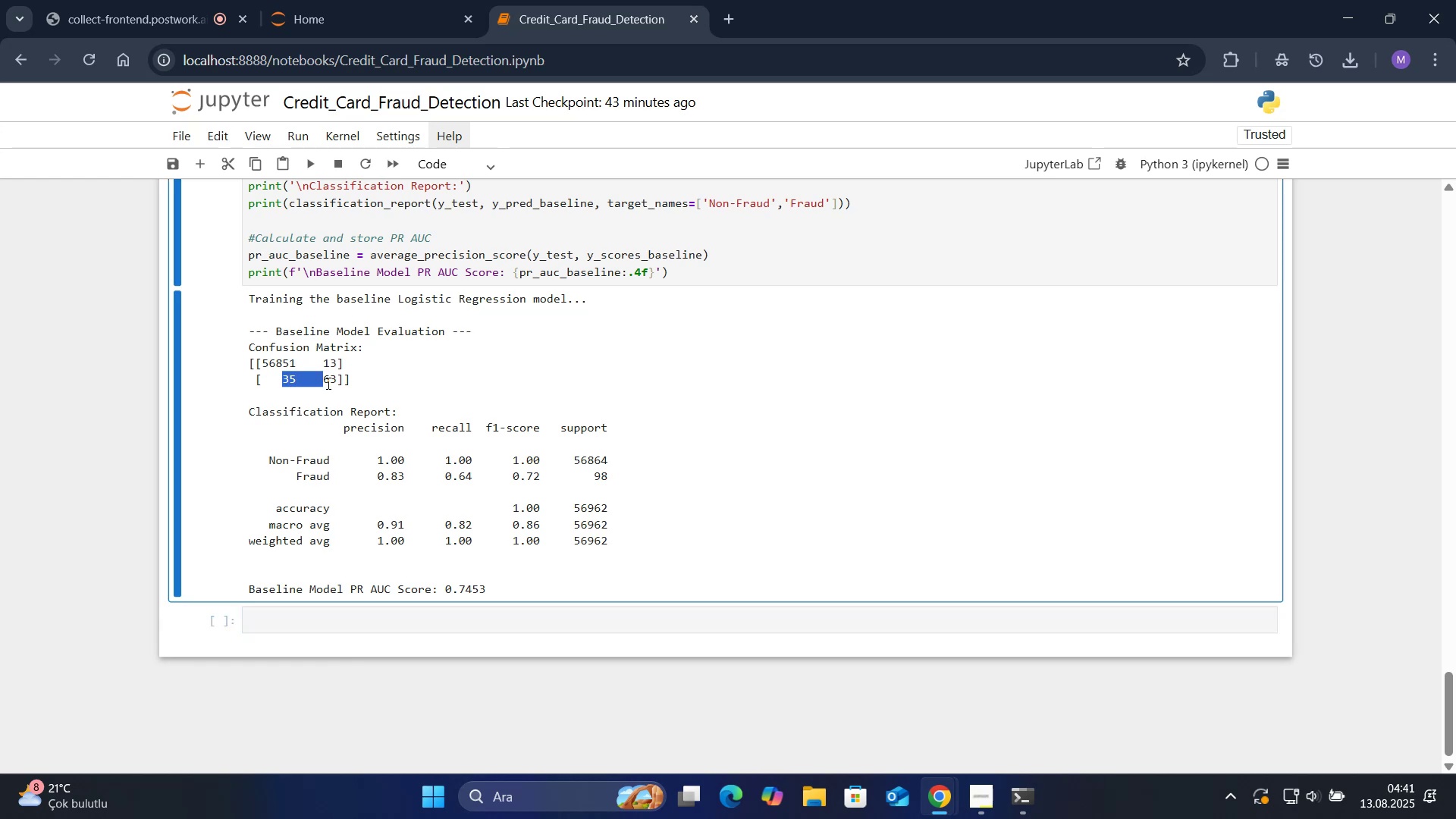 
left_click([327, 383])
 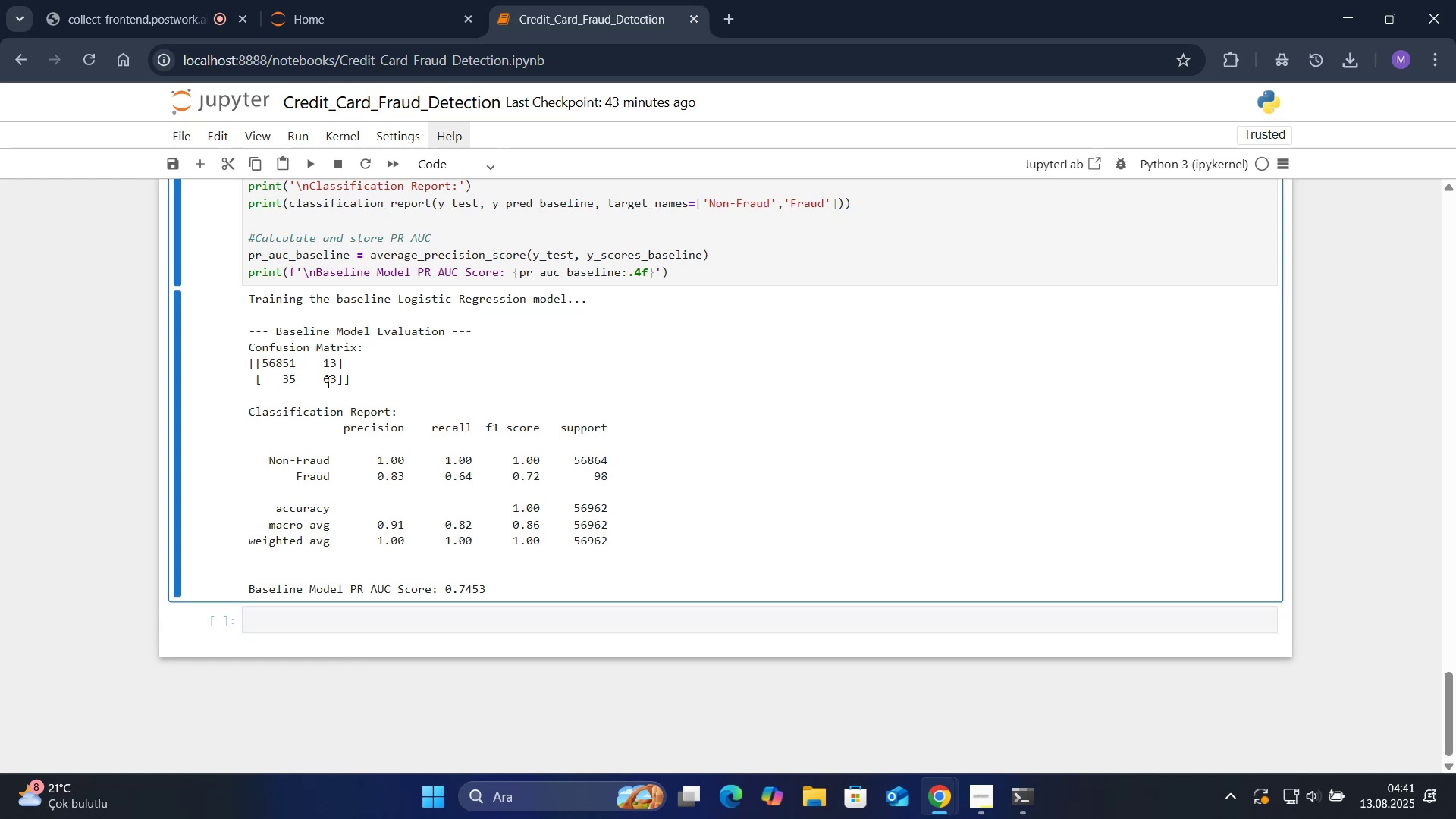 
double_click([327, 381])
 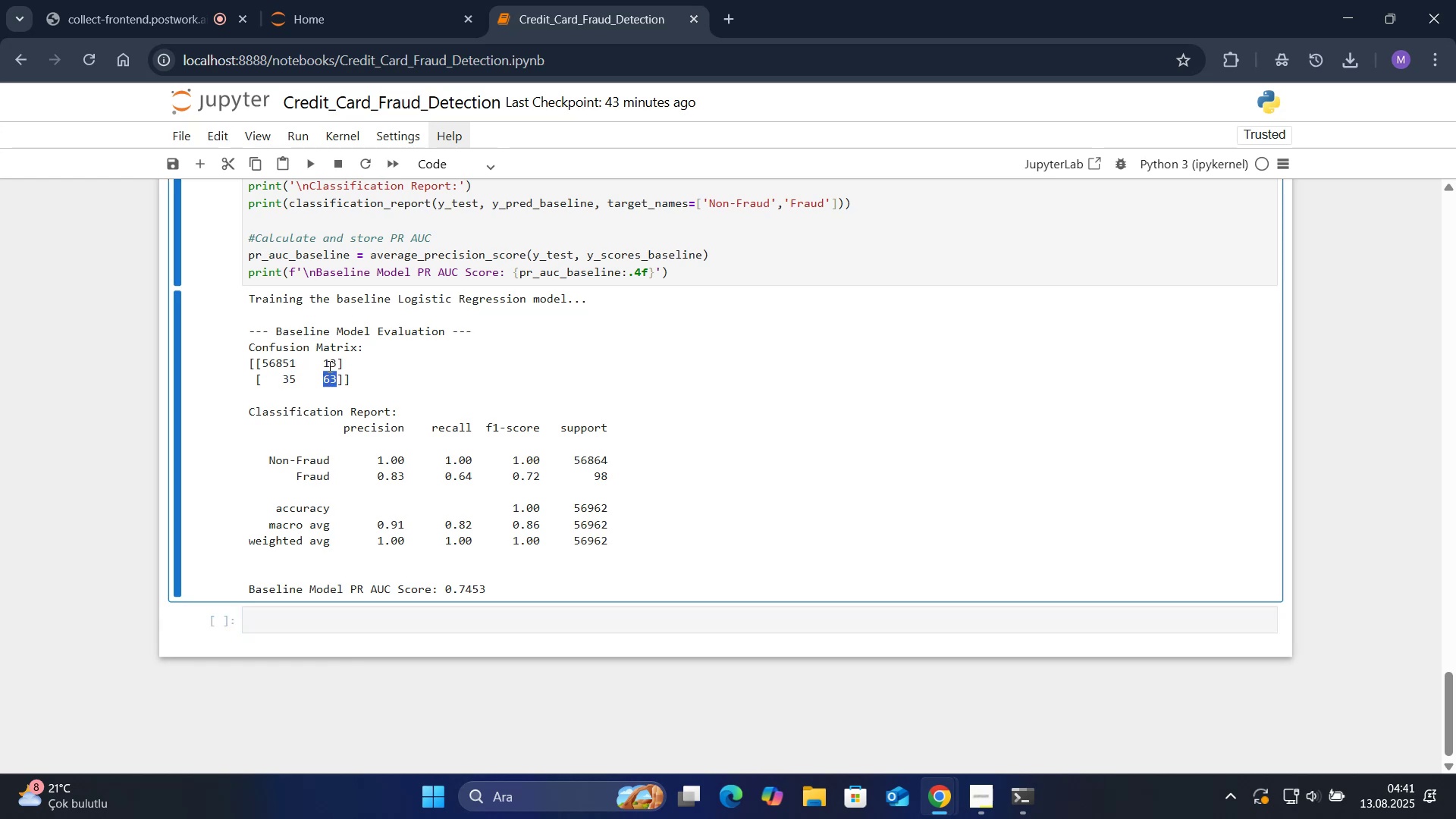 
triple_click([328, 366])
 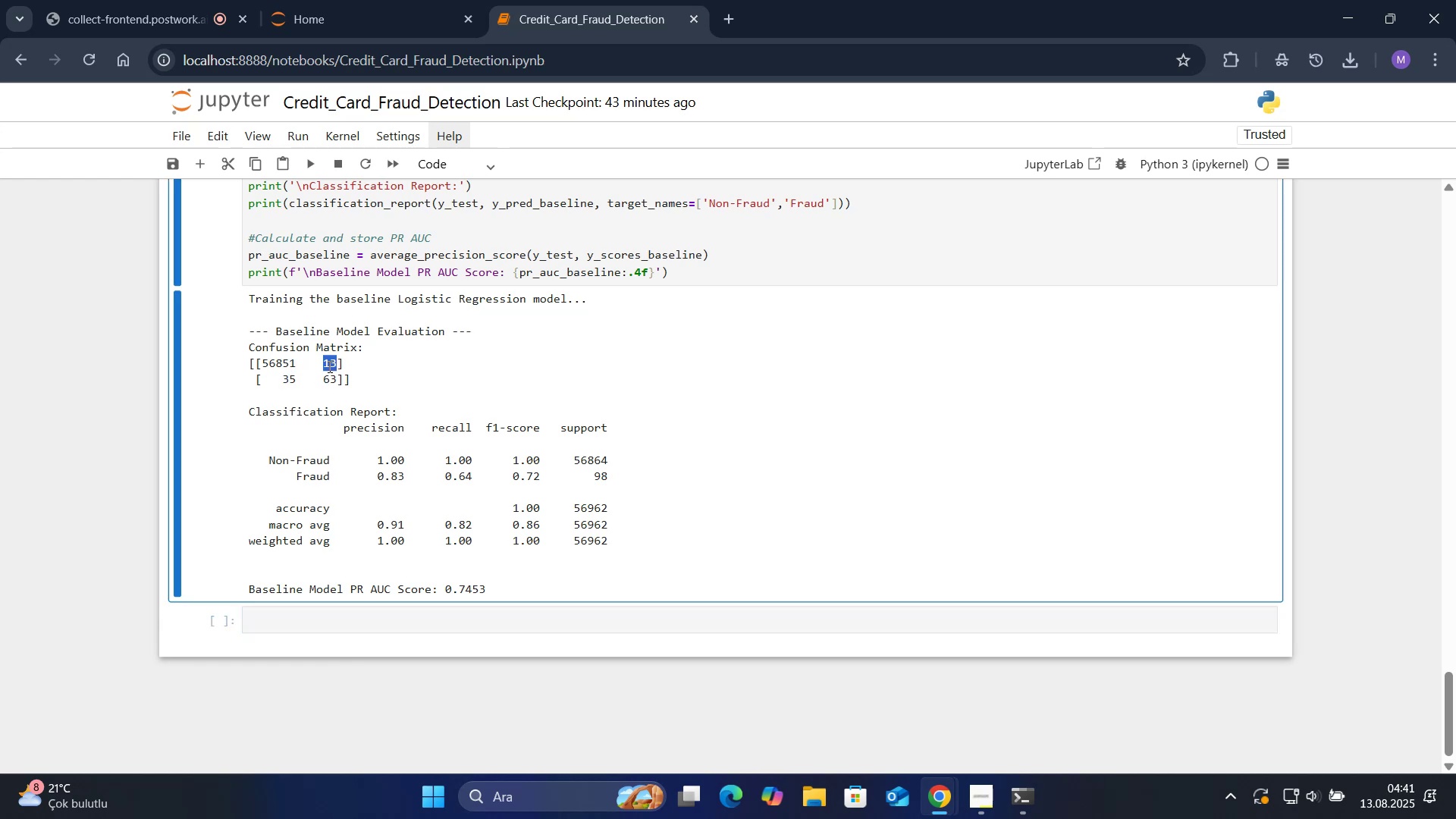 
triple_click([328, 366])
 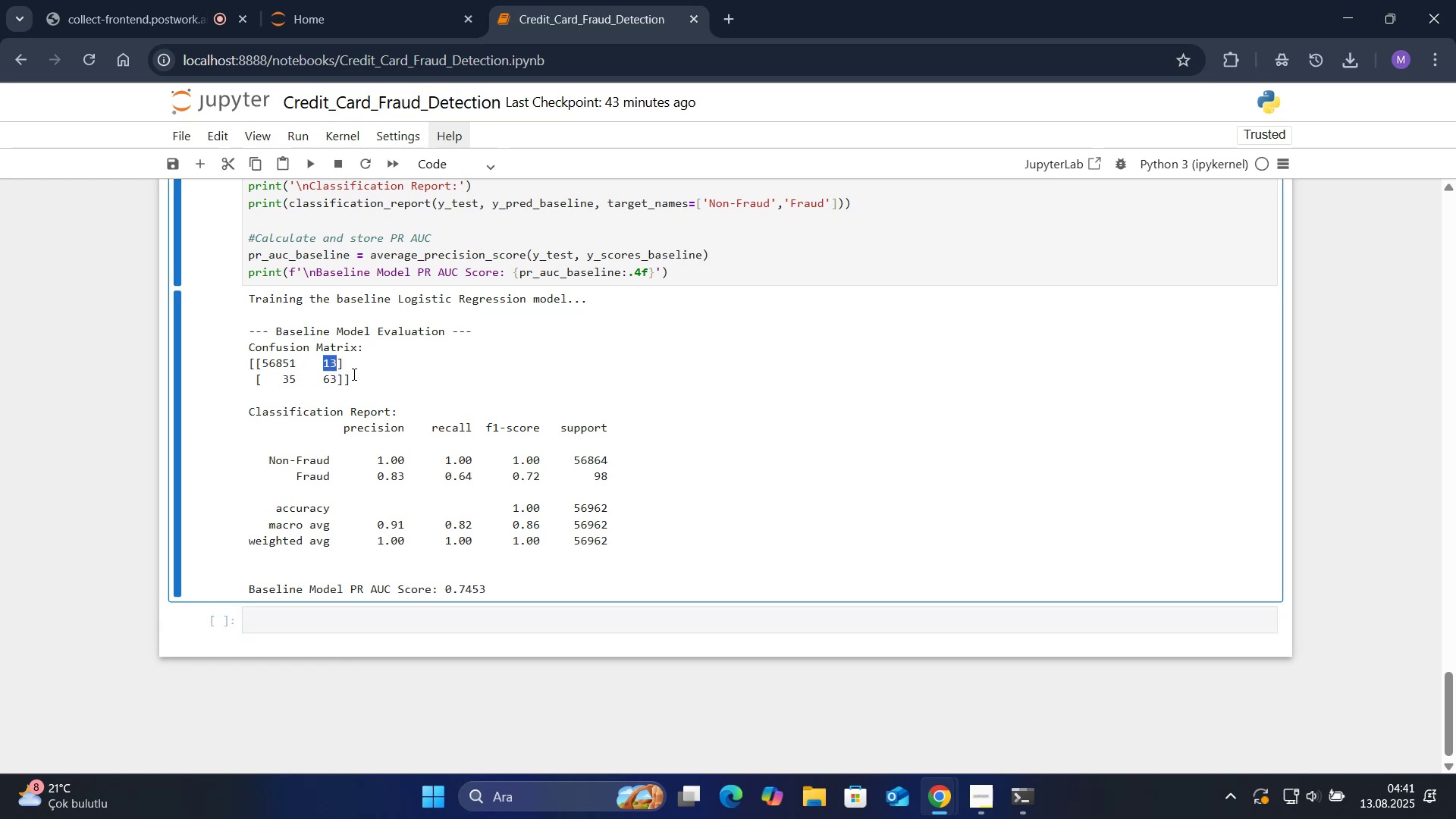 
triple_click([370, 377])
 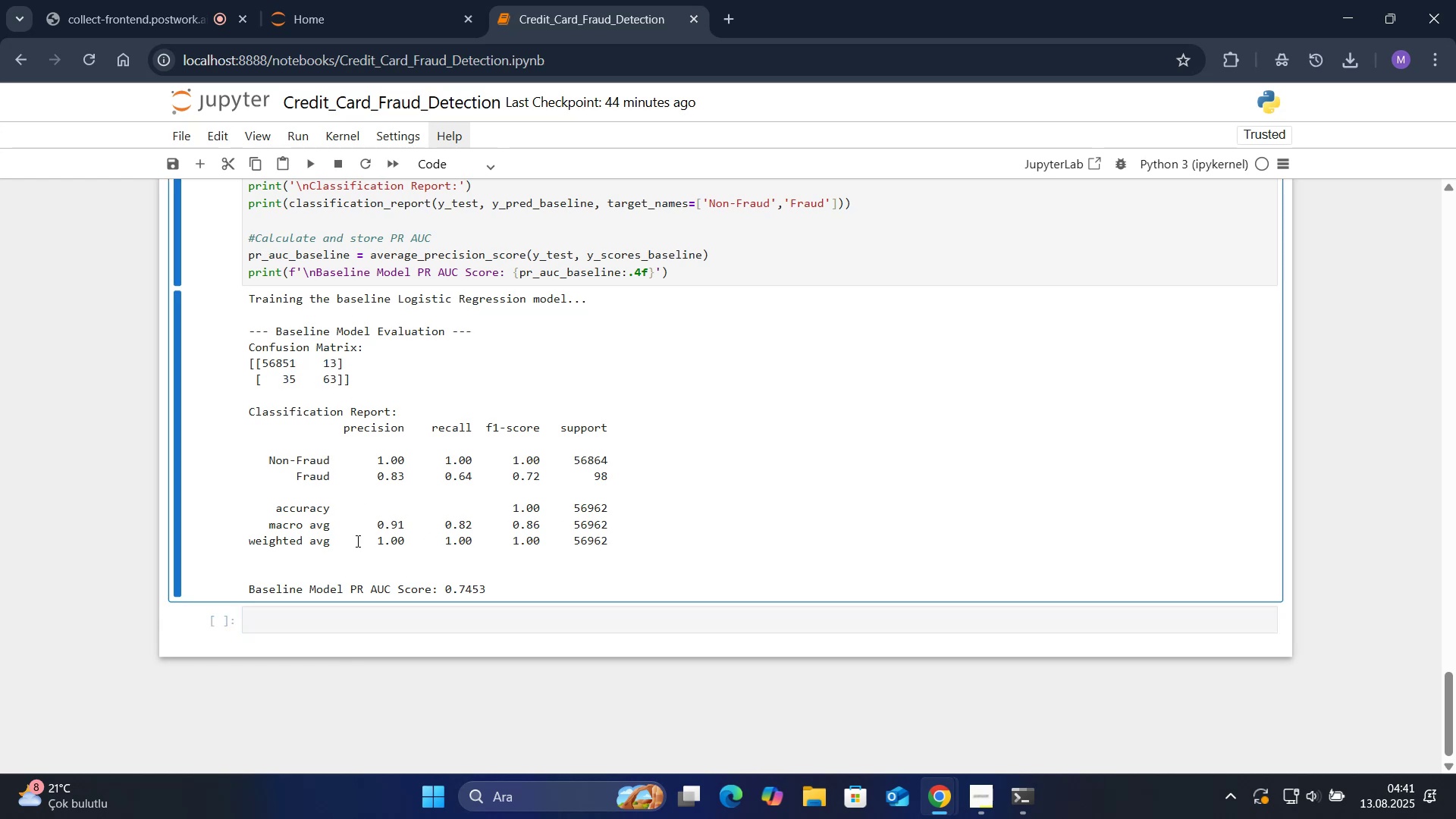 
double_click([295, 629])
 